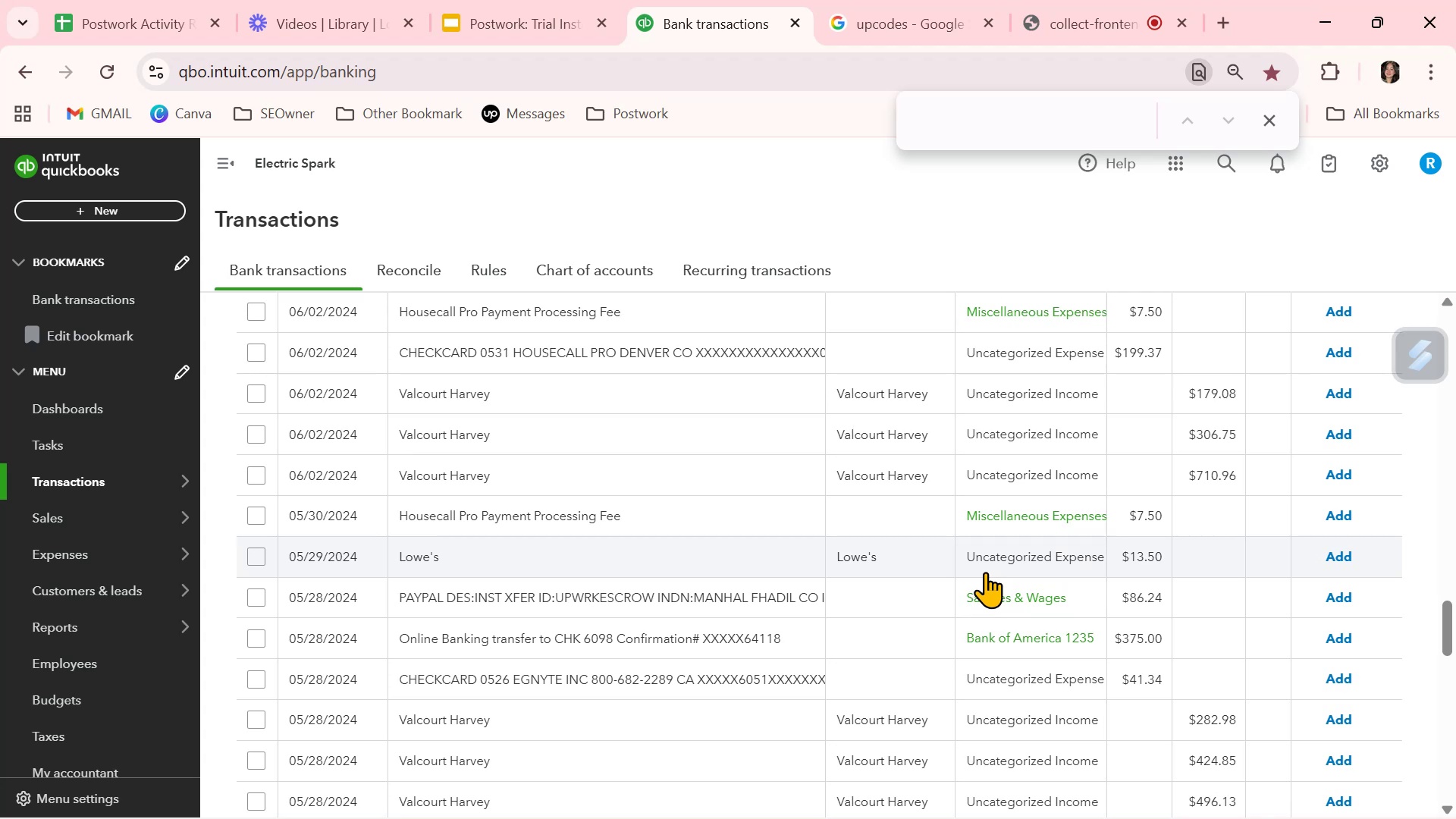 
wait(10.65)
 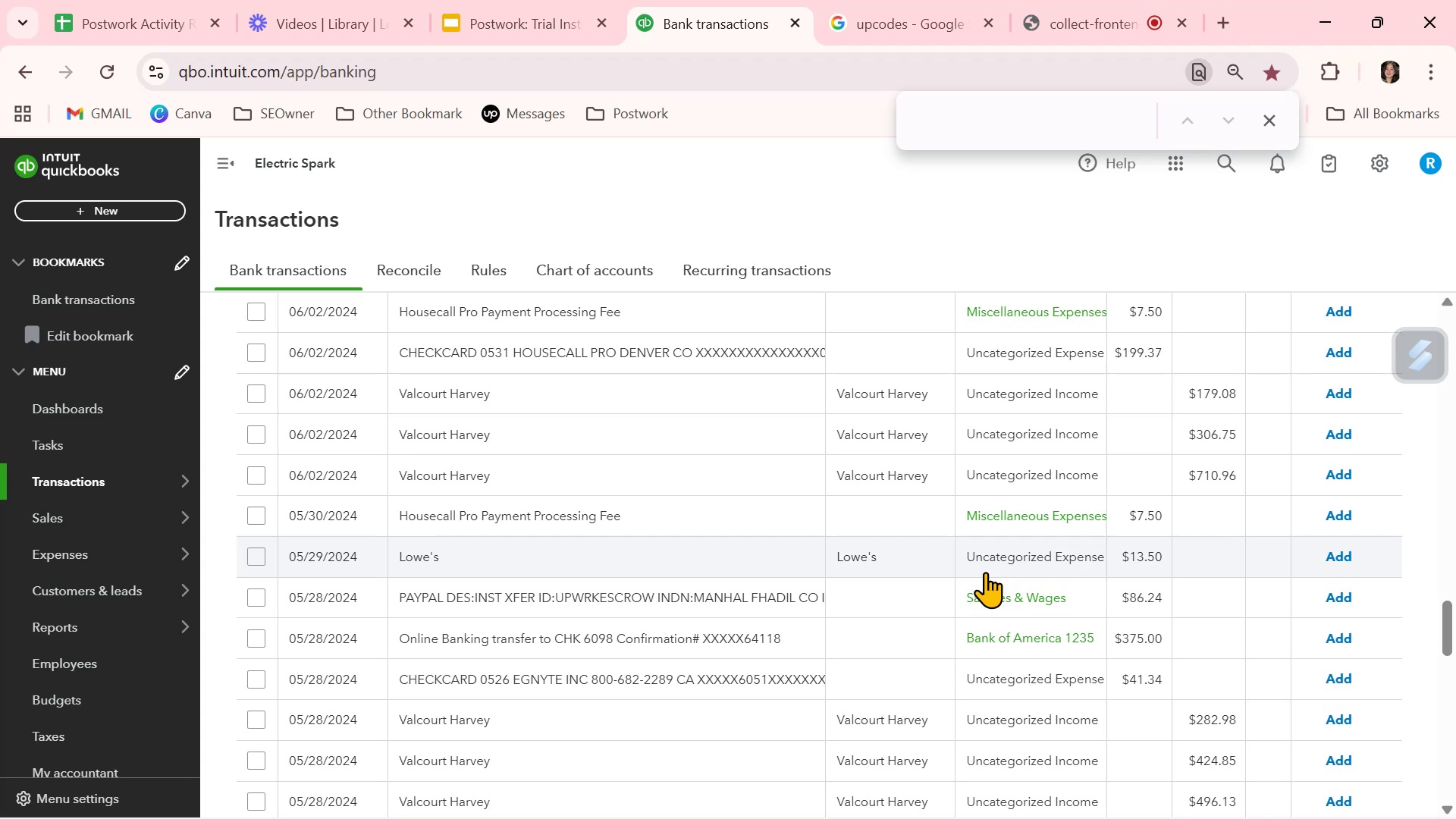 
left_click([849, 521])
 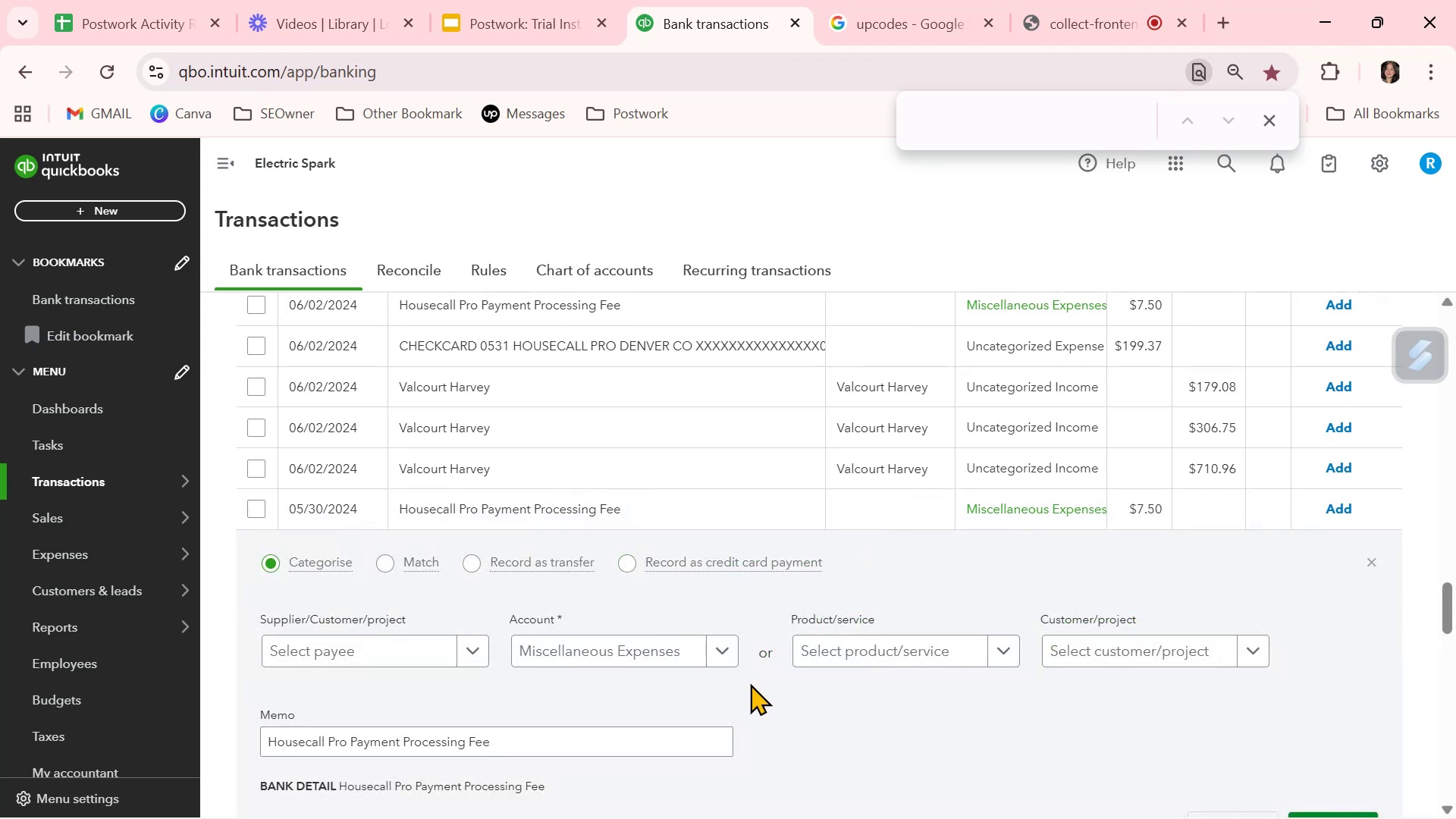 
scroll: coordinate [738, 714], scroll_direction: down, amount: 2.0
 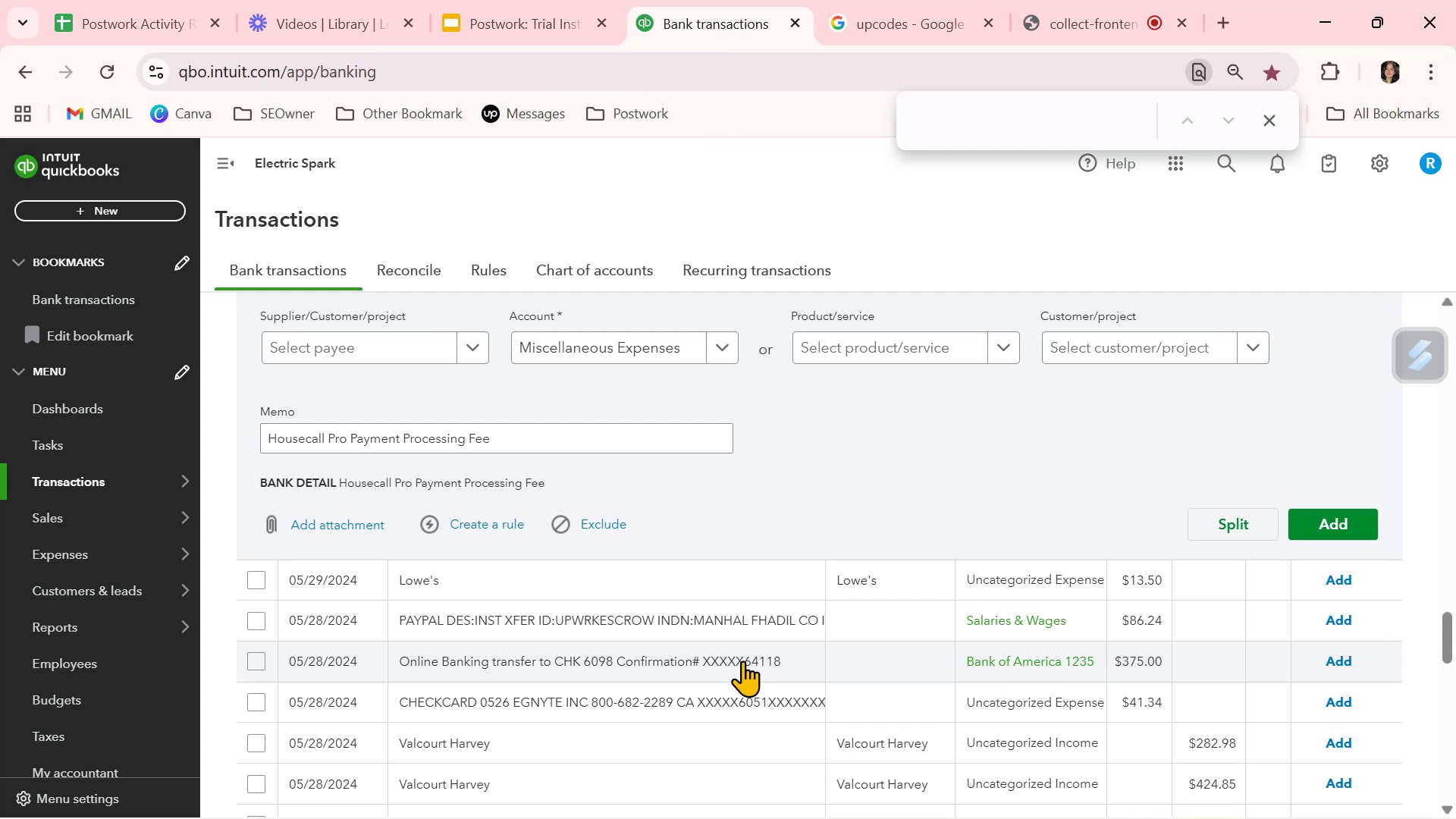 
wait(9.11)
 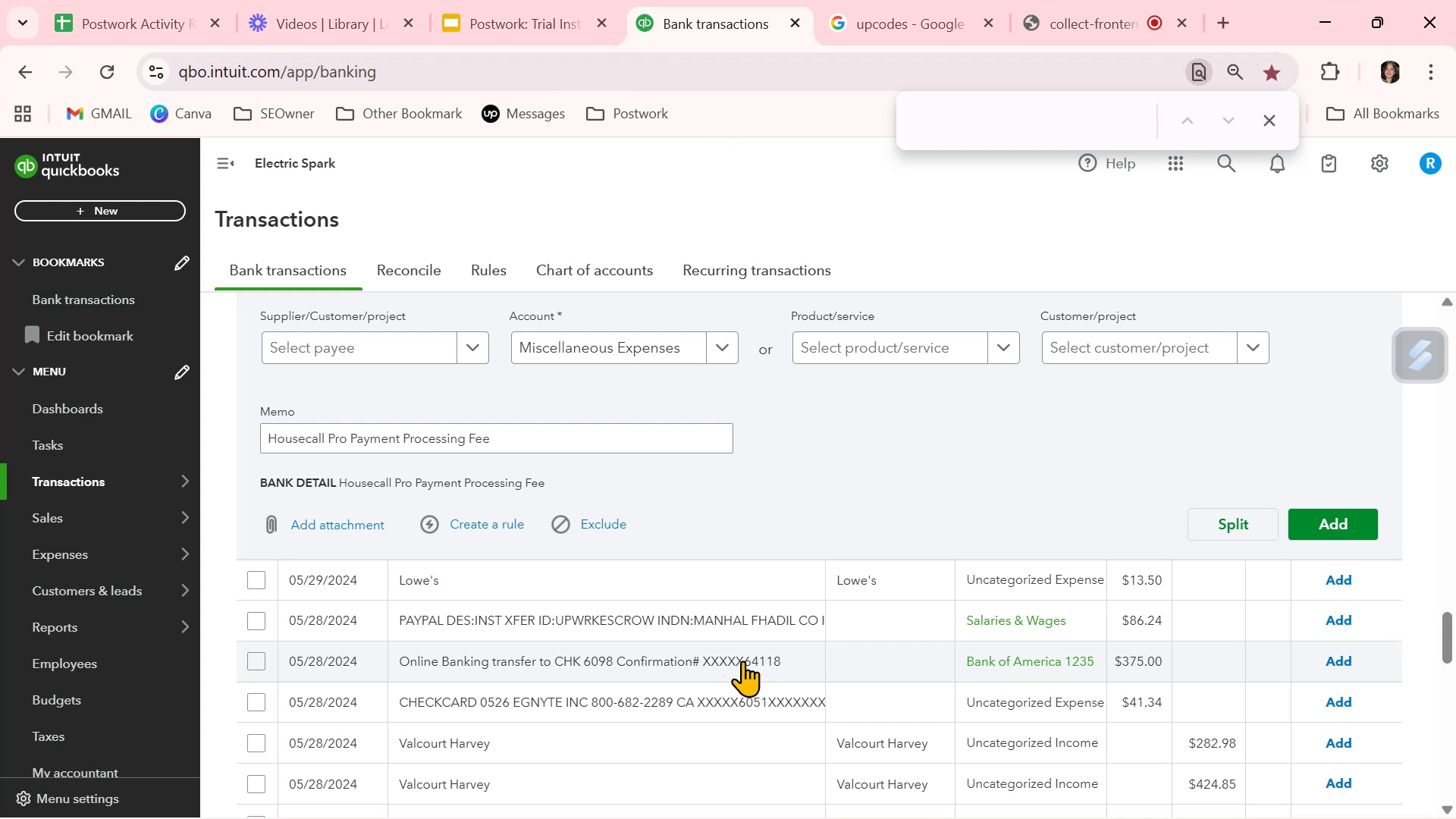 
scroll: coordinate [746, 655], scroll_direction: down, amount: 4.0
 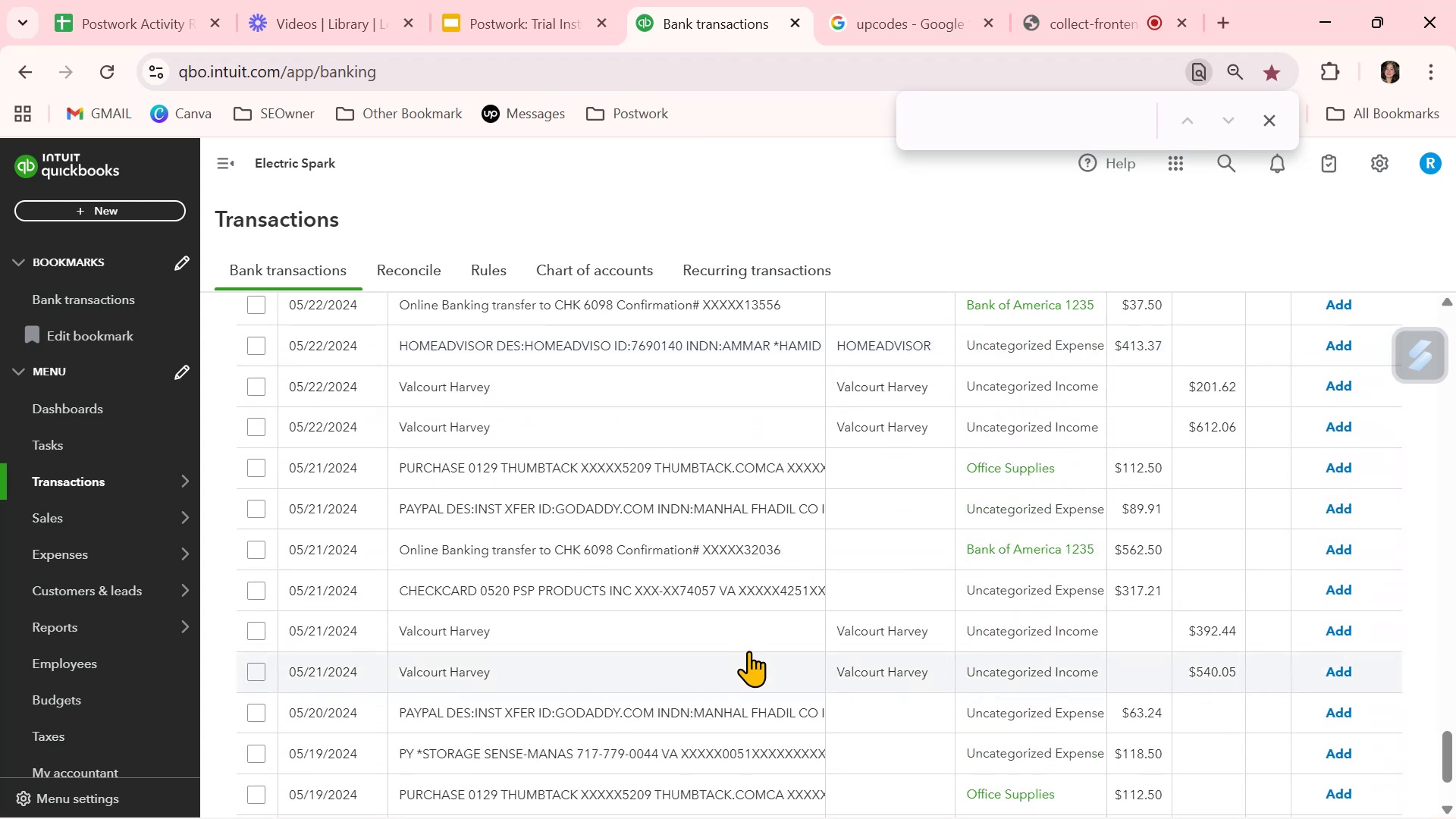 
left_click([743, 594])
 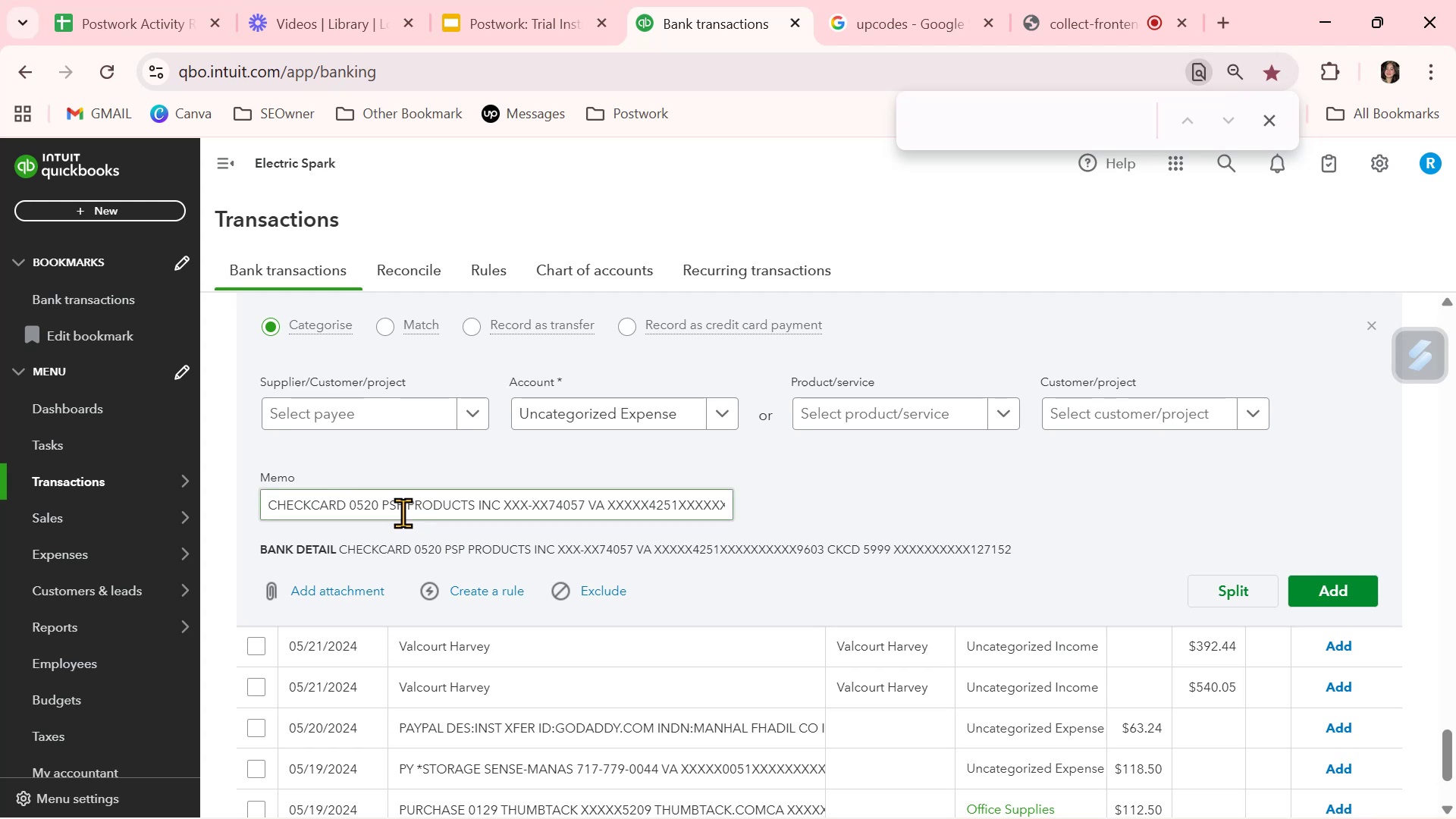 
left_click_drag(start_coordinate=[381, 503], to_coordinate=[499, 498])
 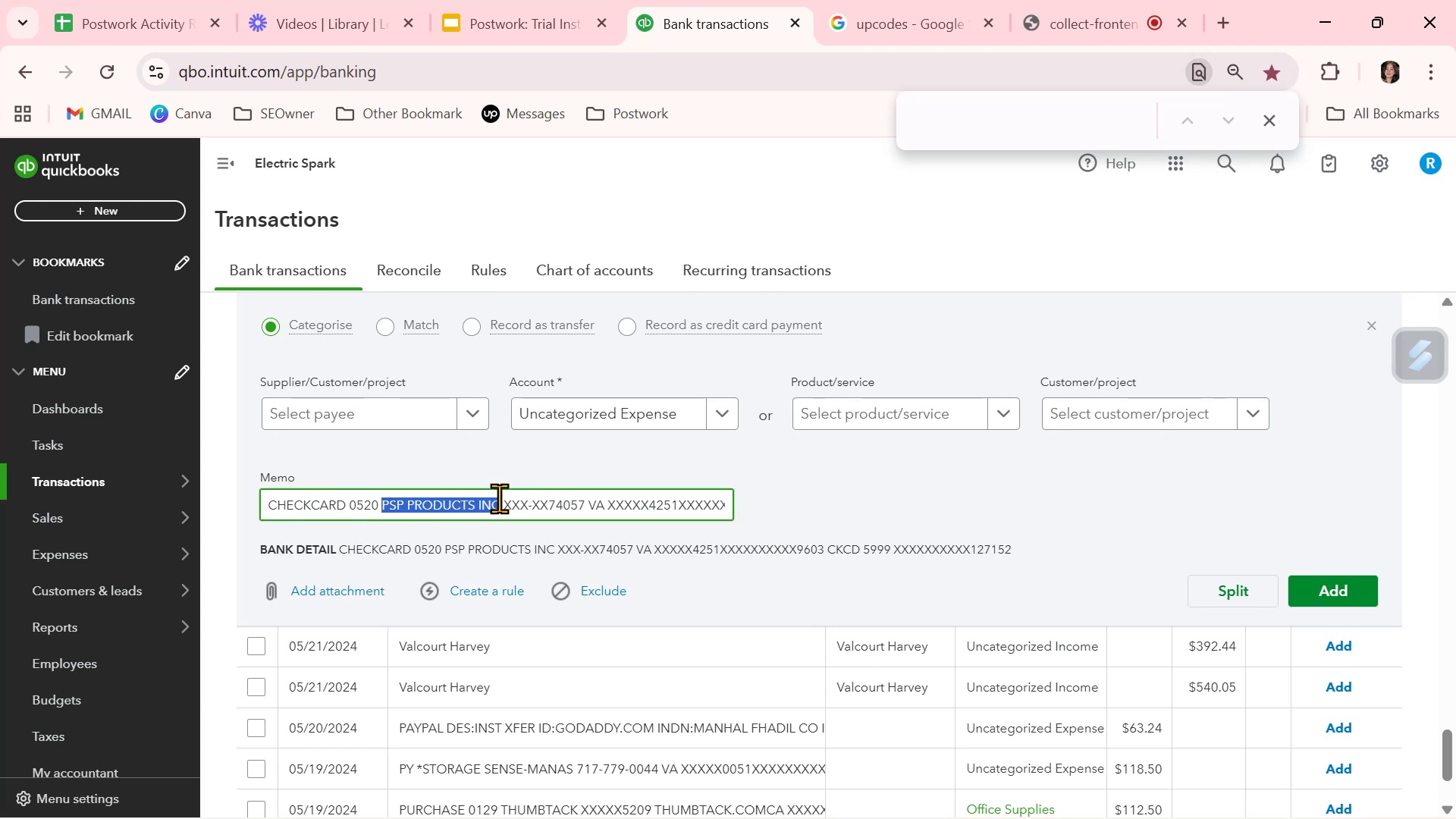 
key(Control+ControlLeft)
 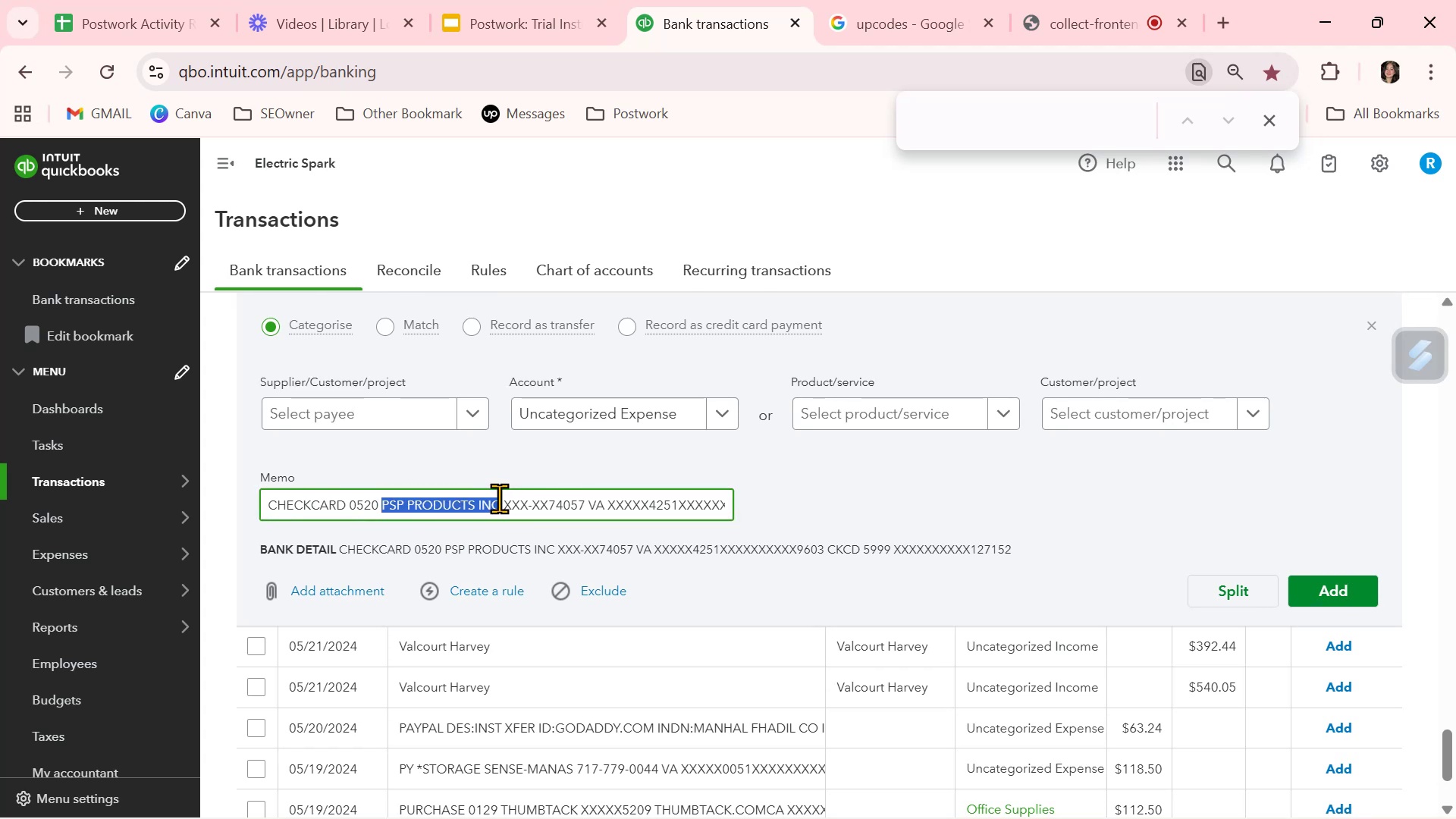 
key(Control+C)
 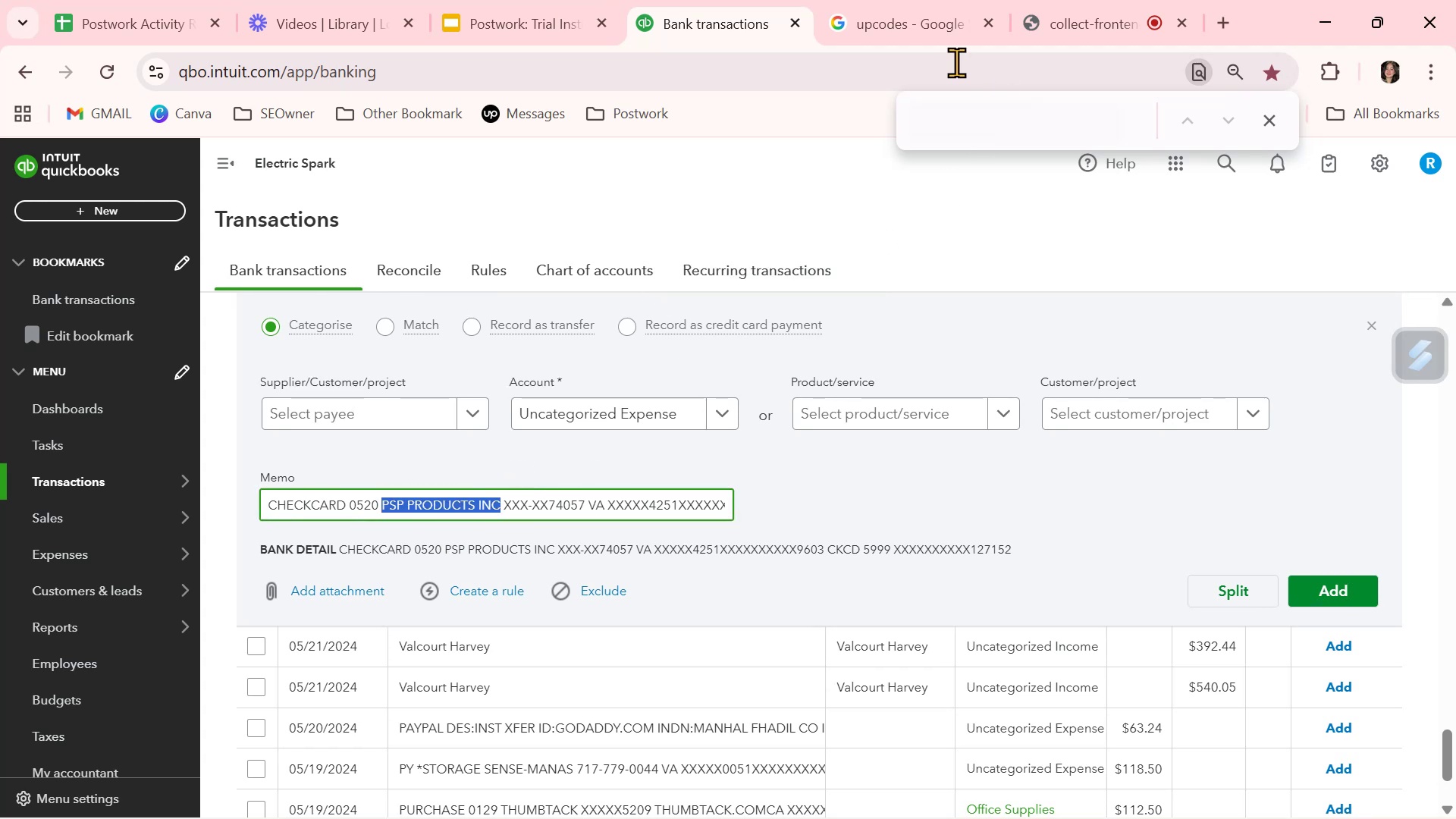 
left_click([926, 18])
 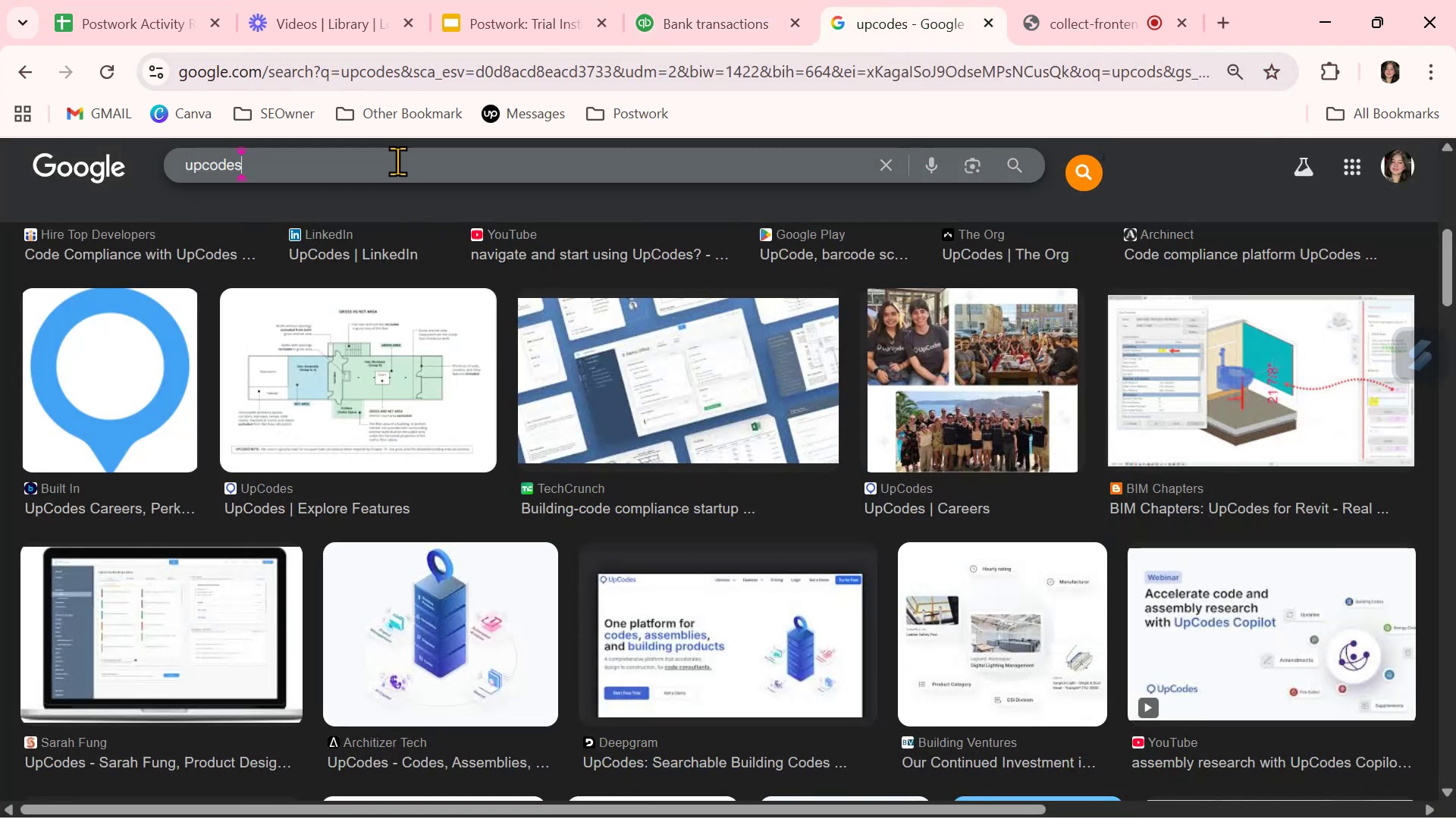 
double_click([397, 161])
 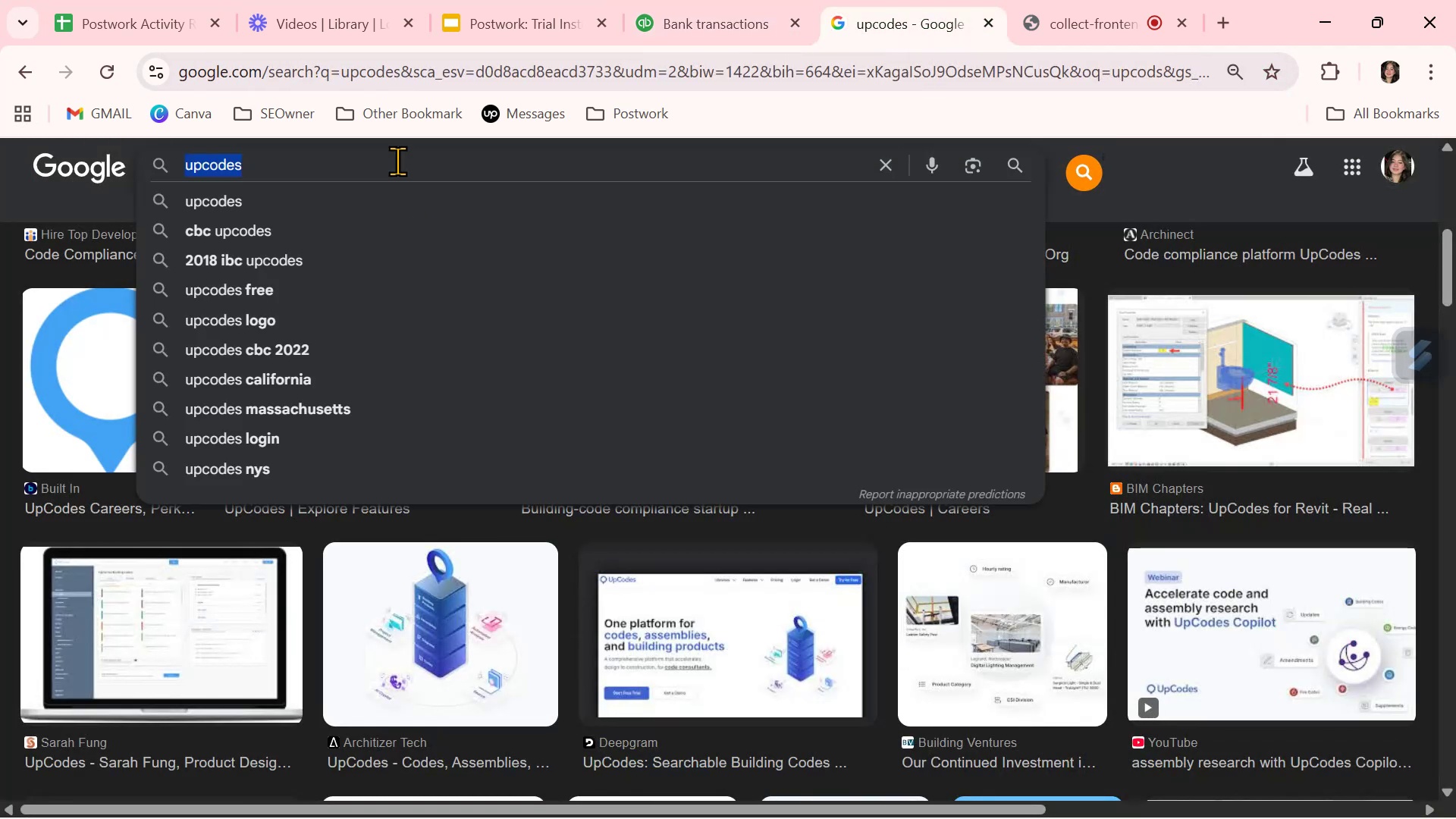 
triple_click([397, 161])
 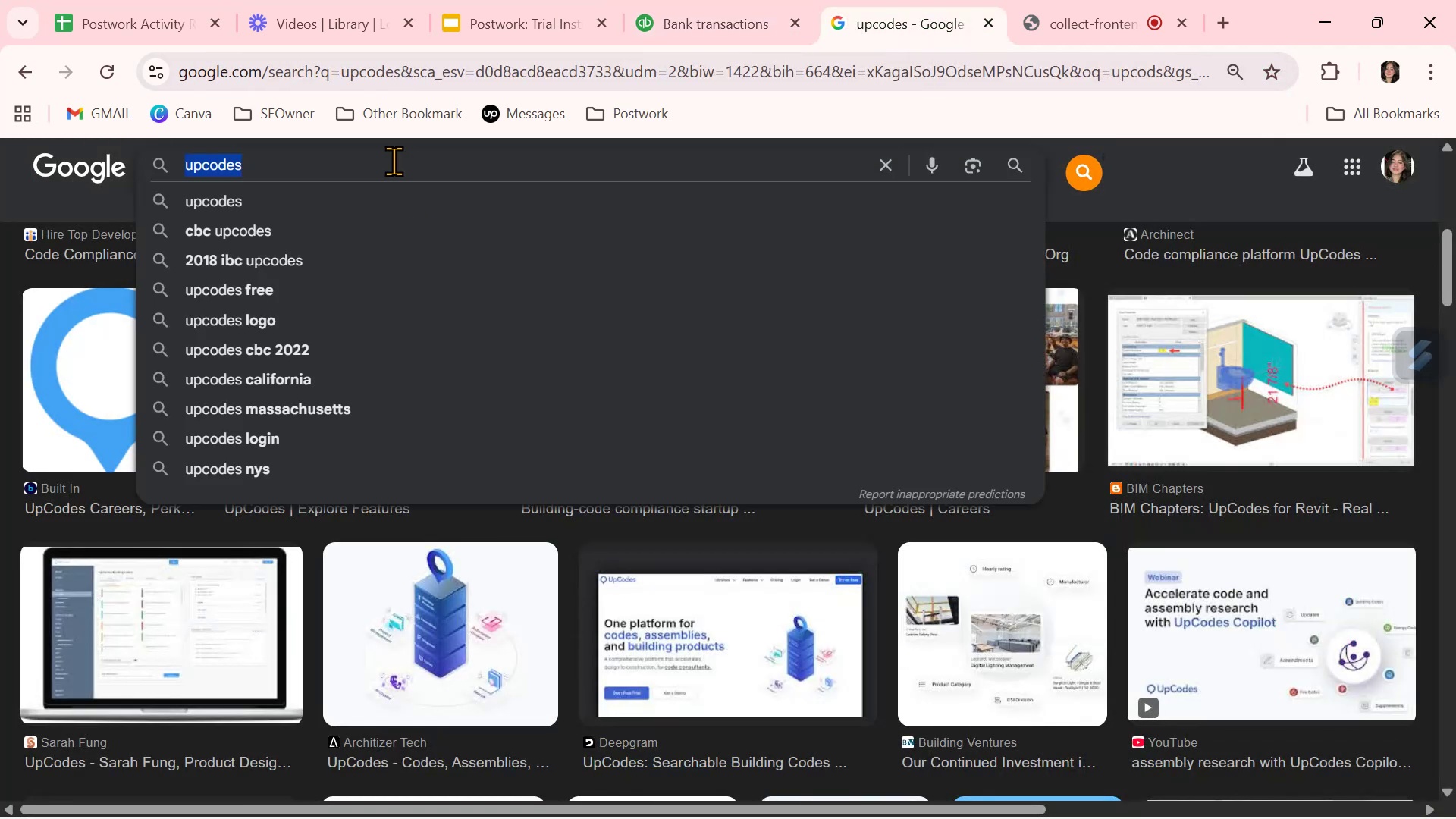 
key(Control+ControlLeft)
 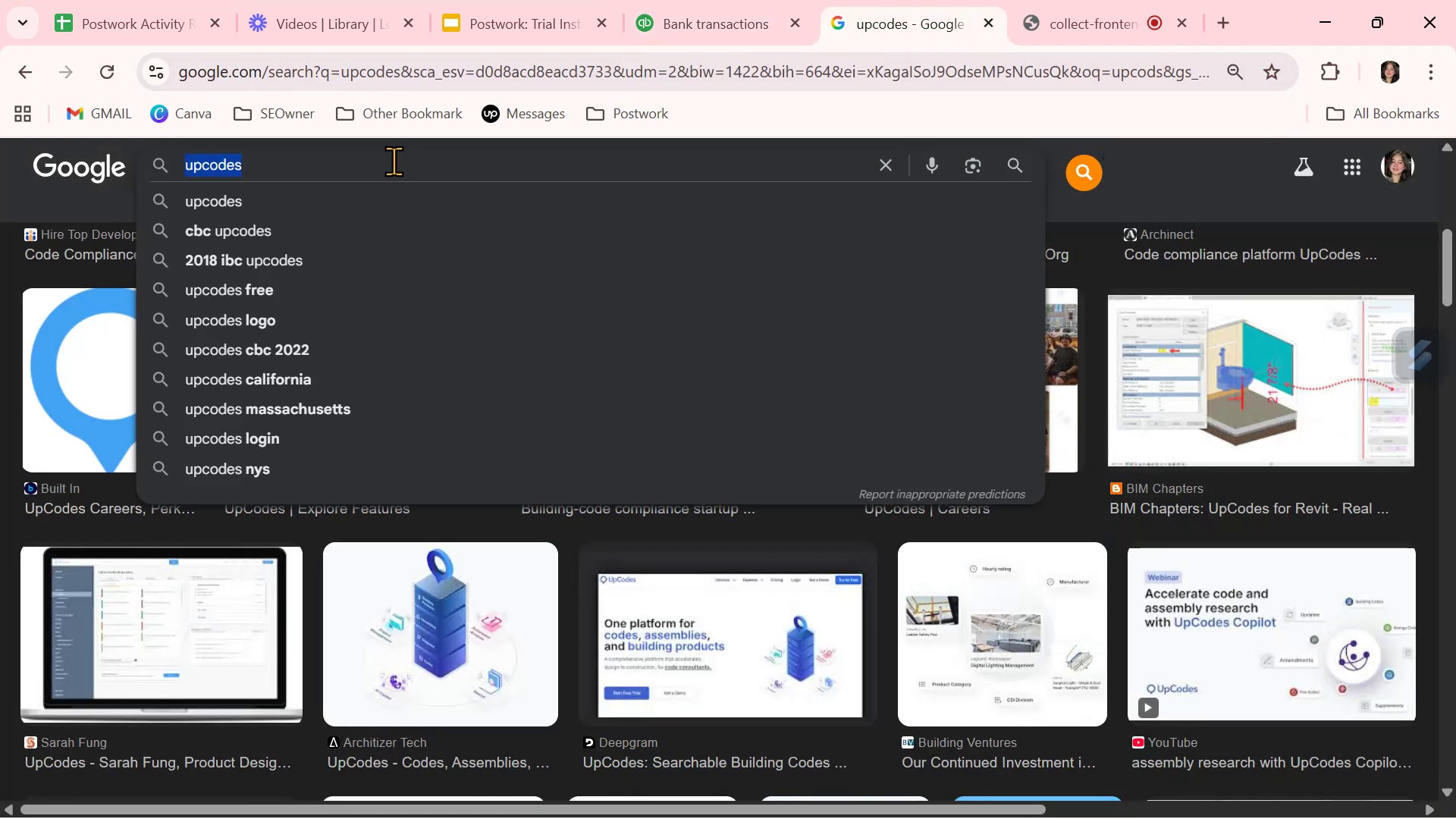 
key(Control+V)
 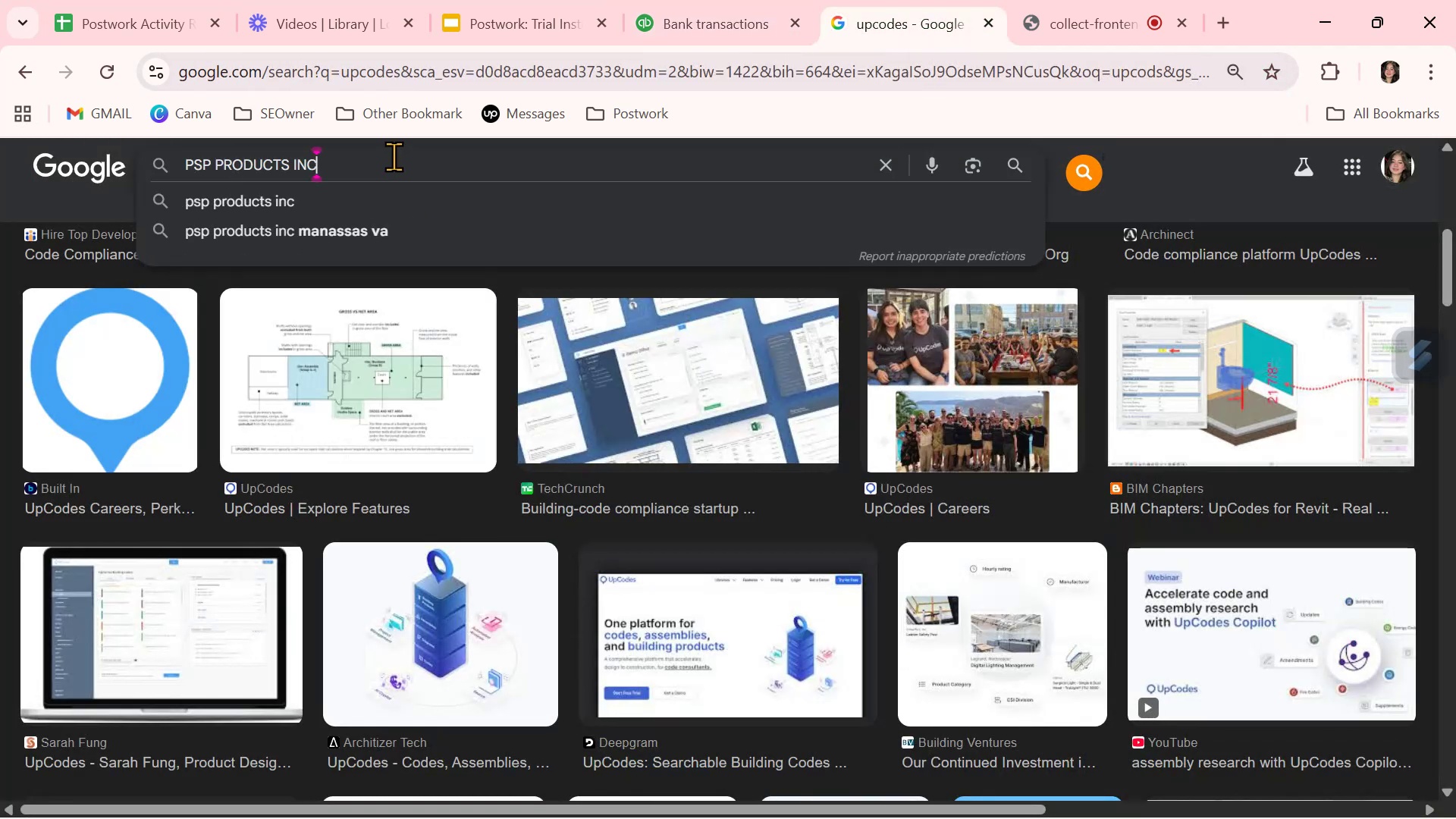 
key(Control+NumpadEnter)
 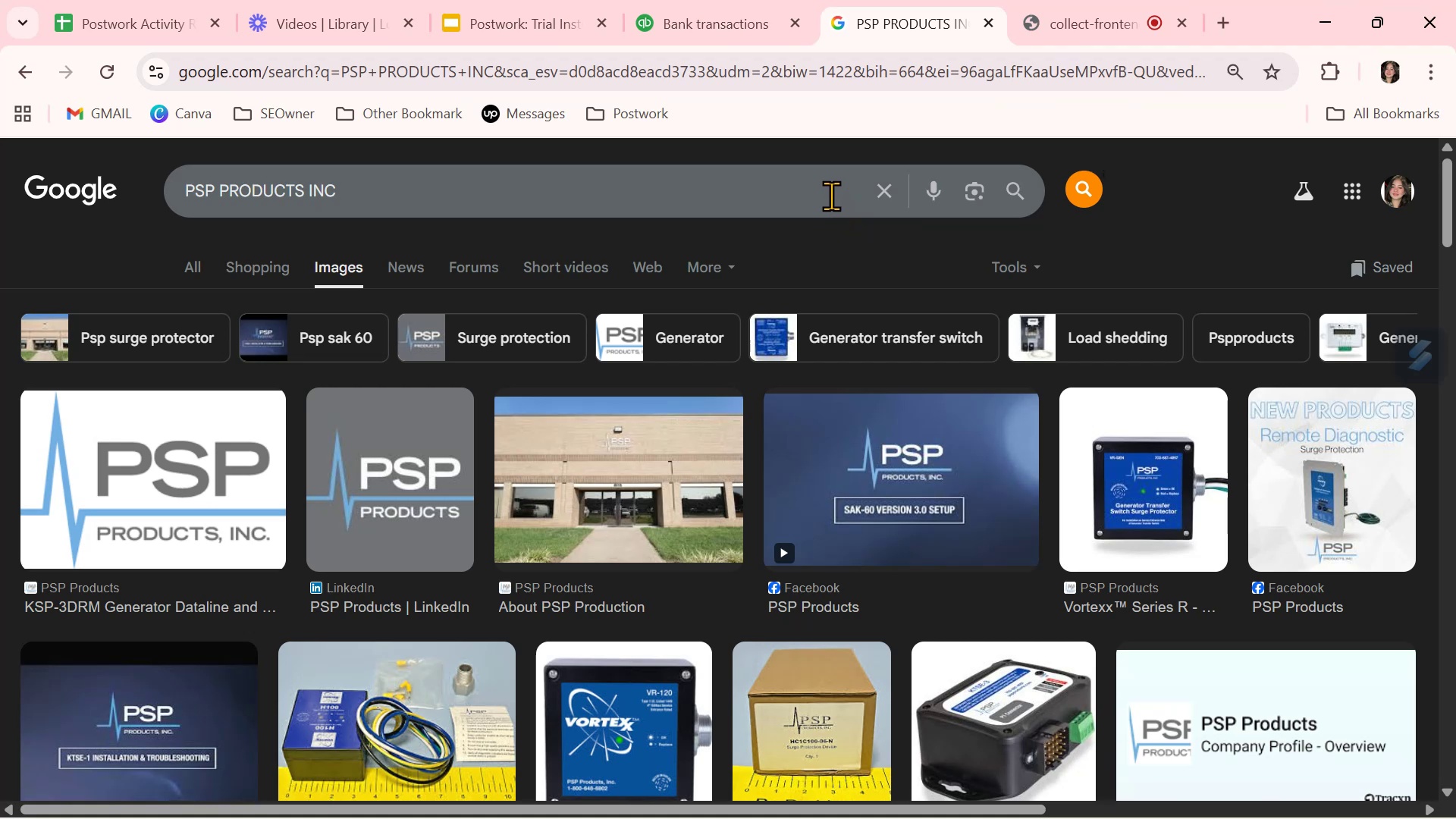 
wait(22.32)
 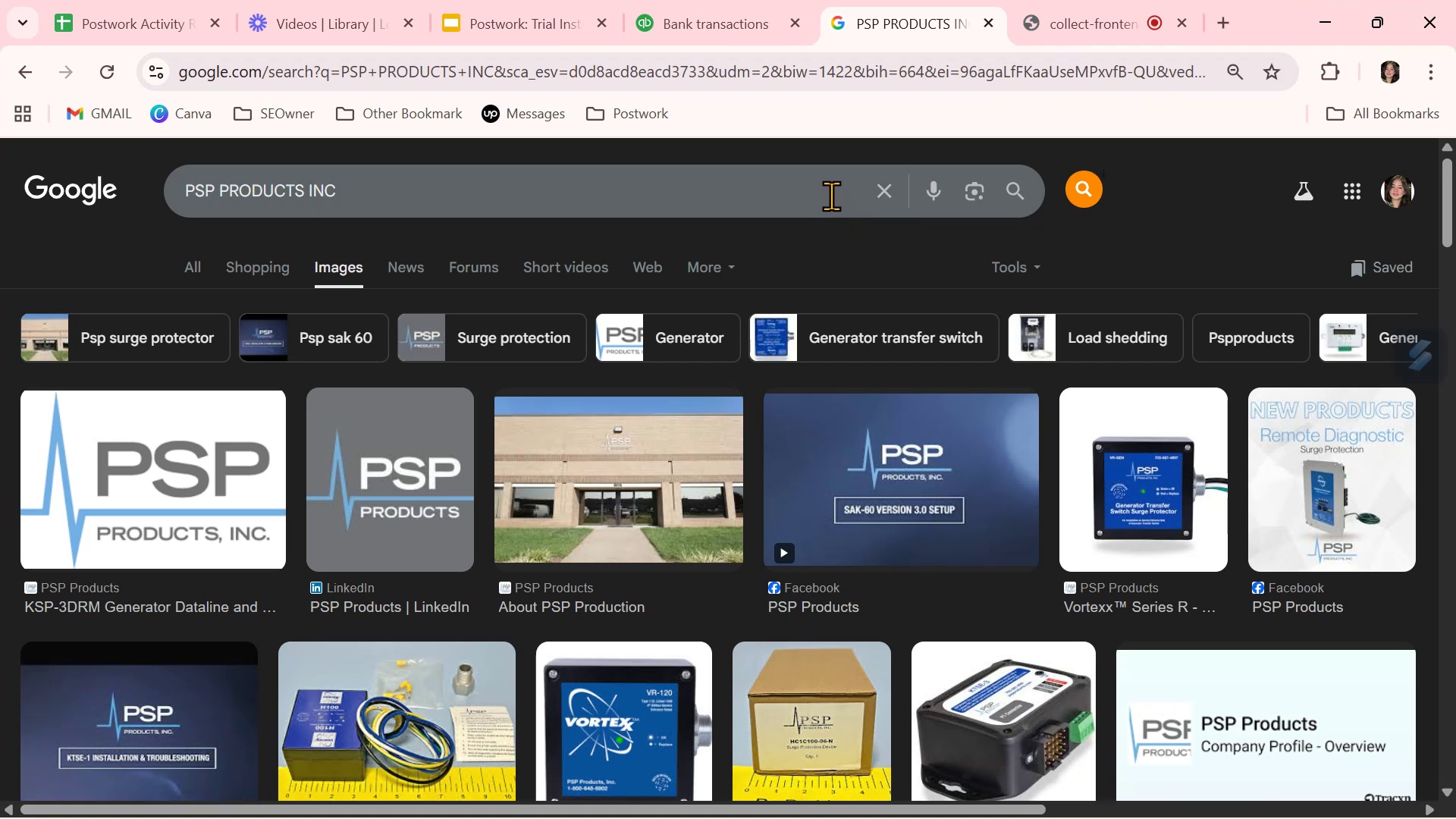 
scroll: coordinate [431, 708], scroll_direction: down, amount: 1.0
 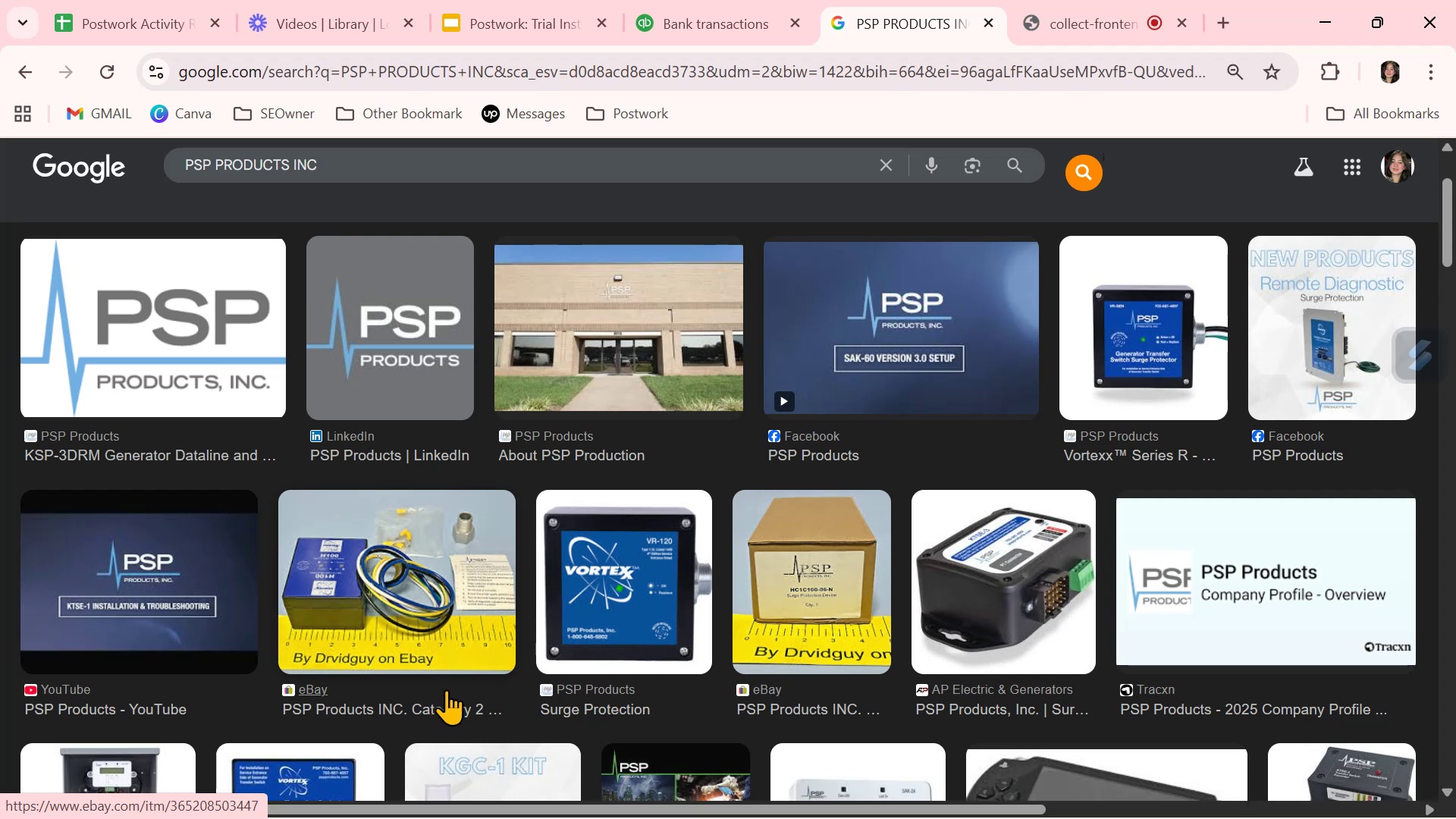 
mouse_move([469, 664])
 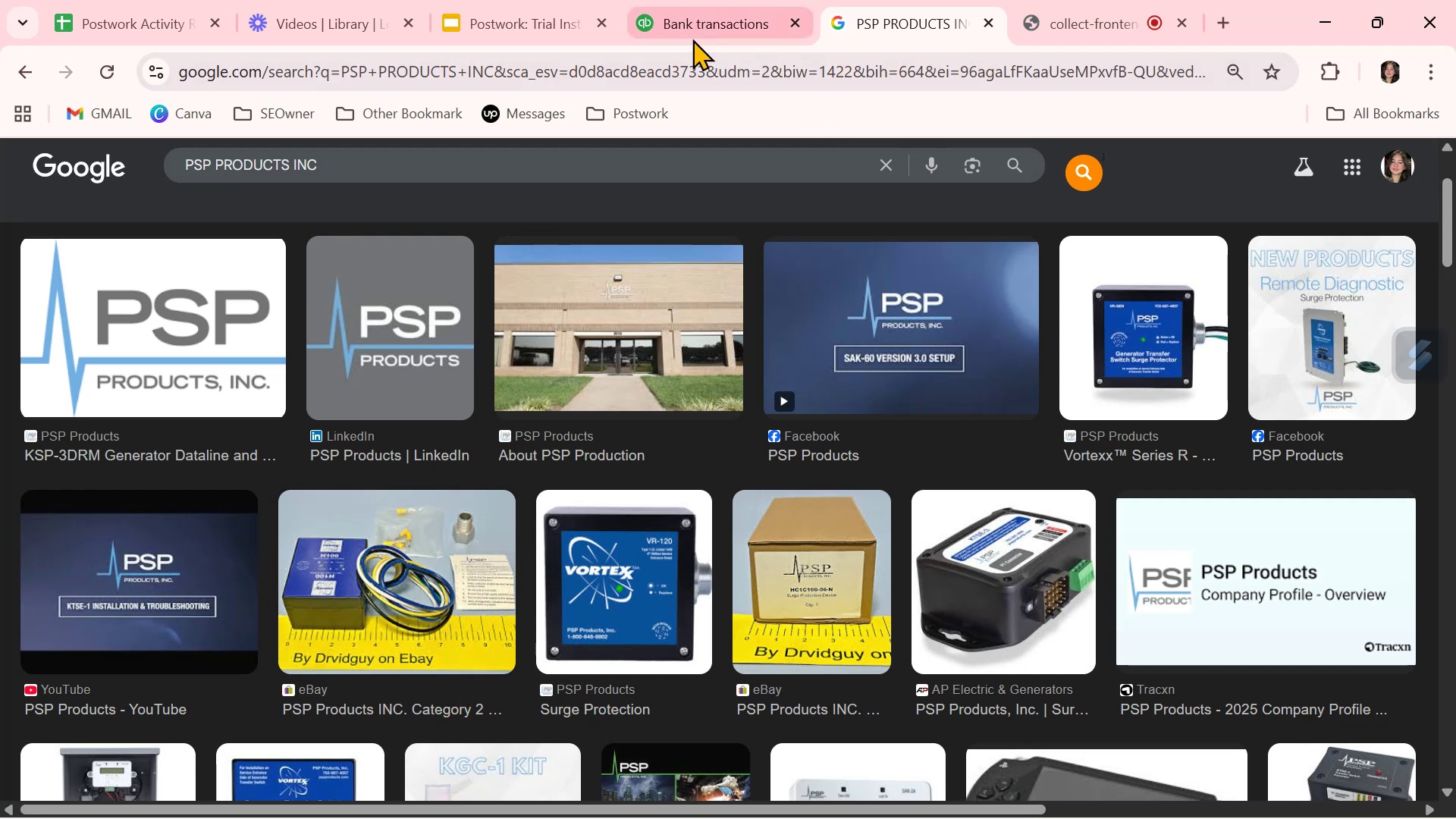 
left_click([689, 20])
 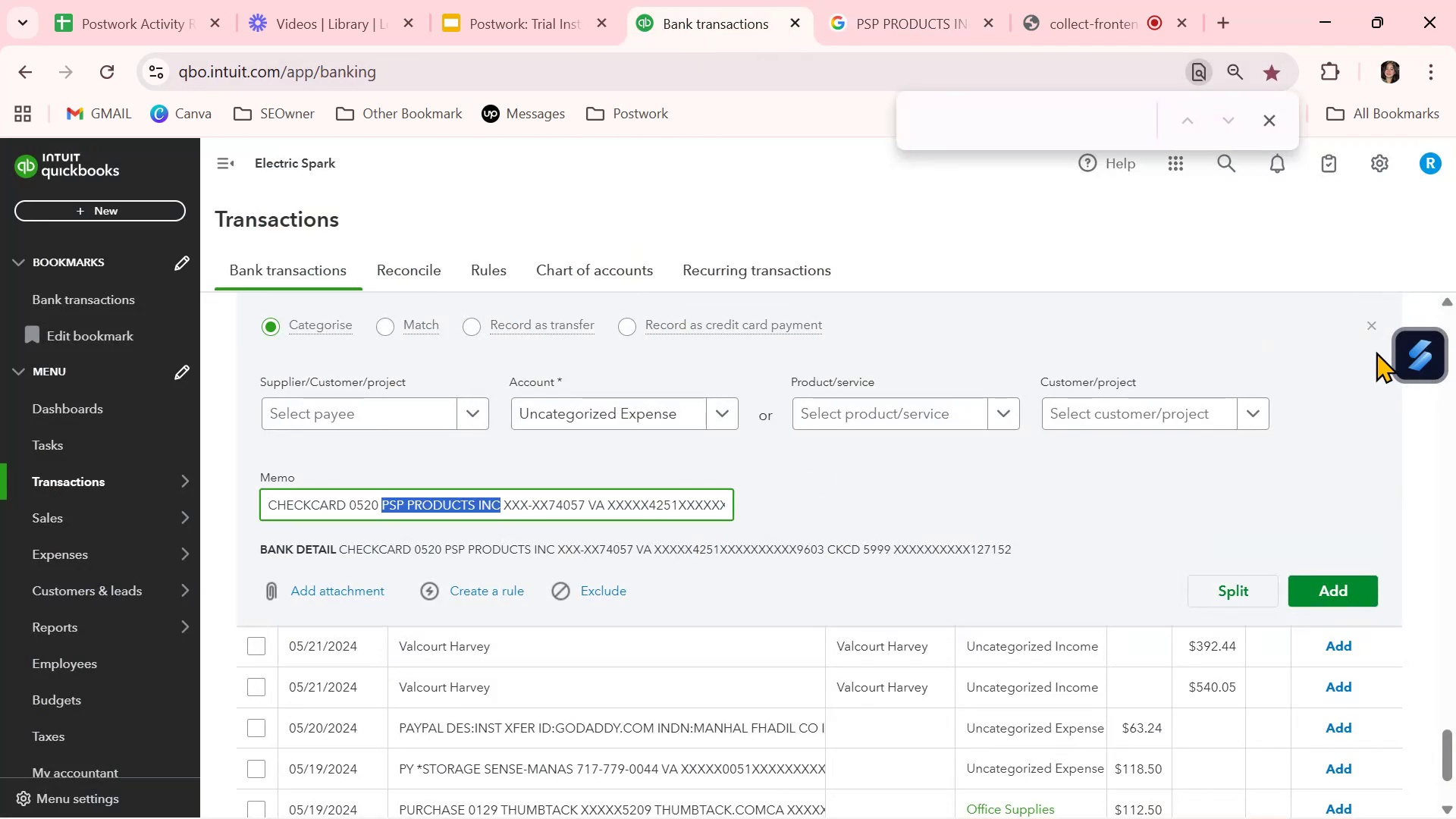 
left_click([1371, 327])
 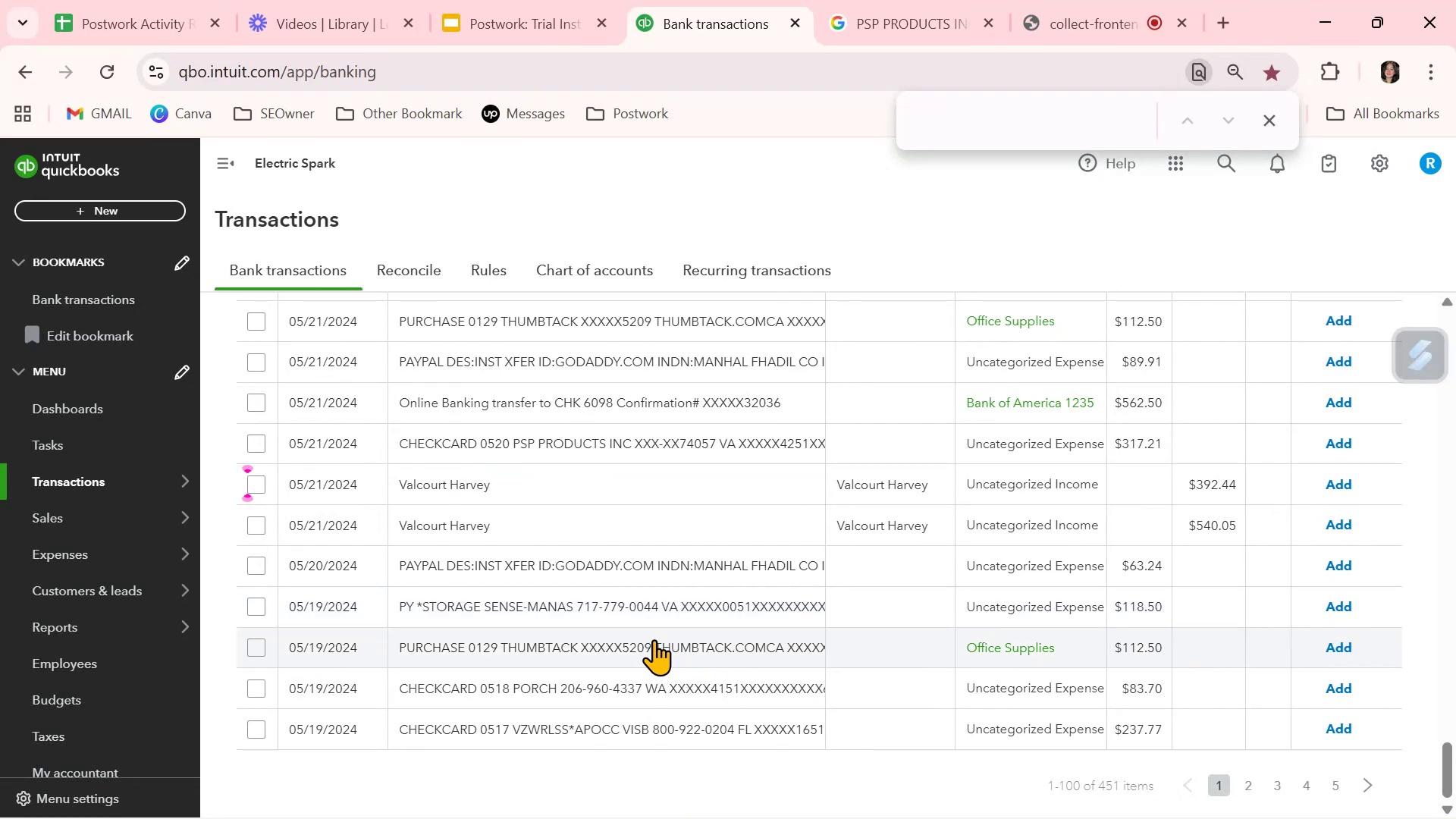 
wait(7.8)
 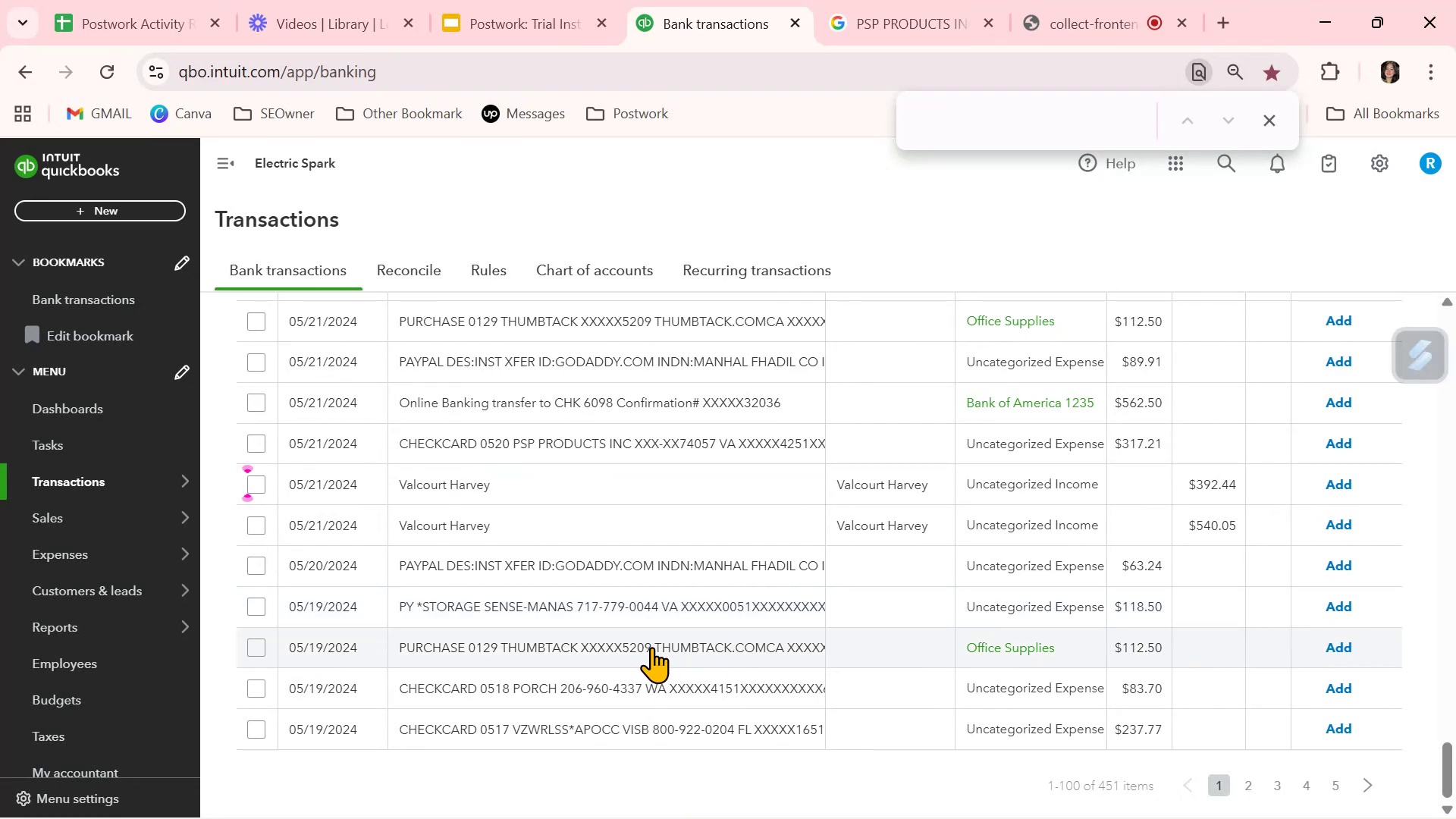 
scroll: coordinate [867, 698], scroll_direction: down, amount: 2.0
 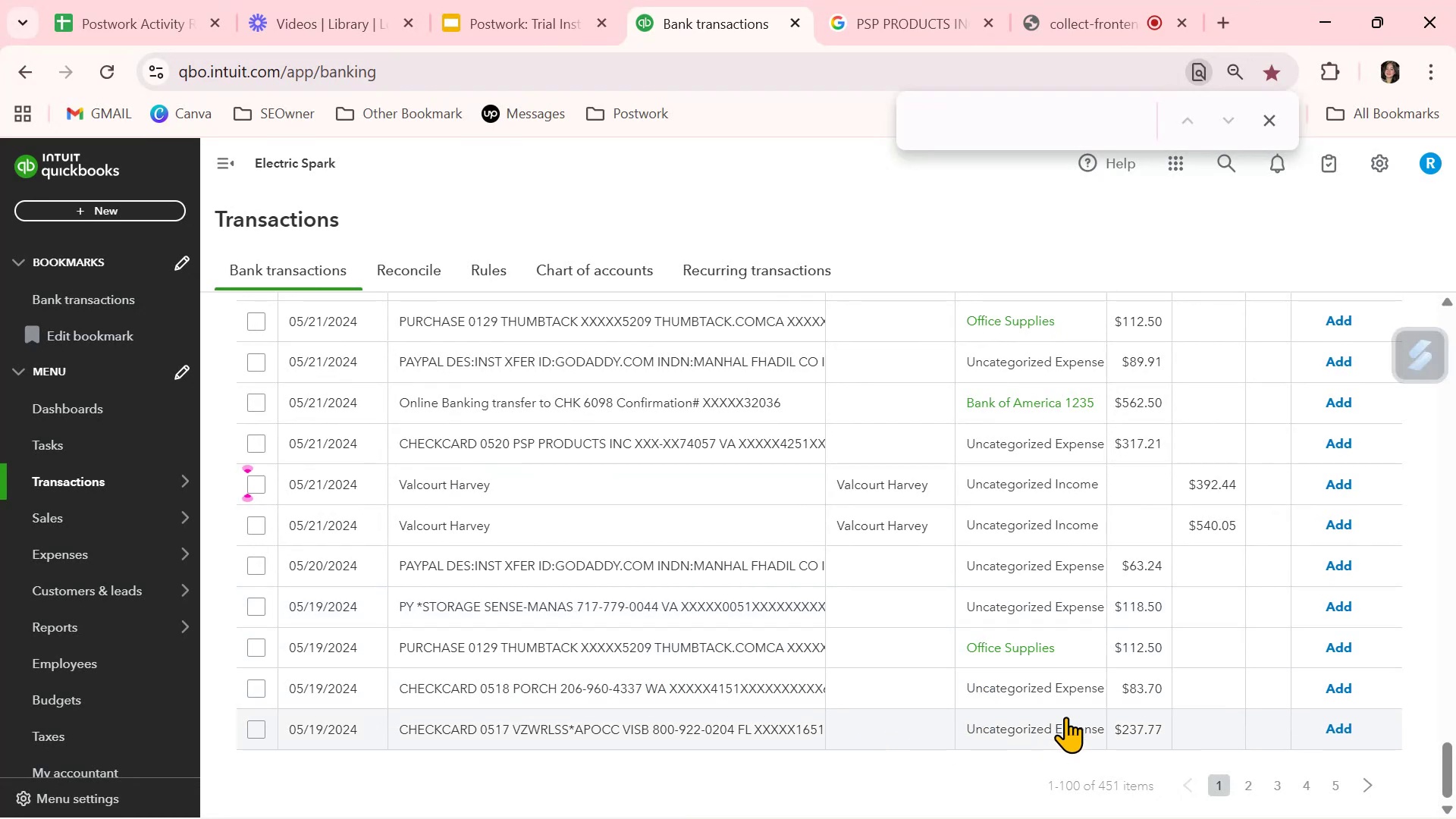 
scroll: coordinate [999, 663], scroll_direction: up, amount: 13.0
 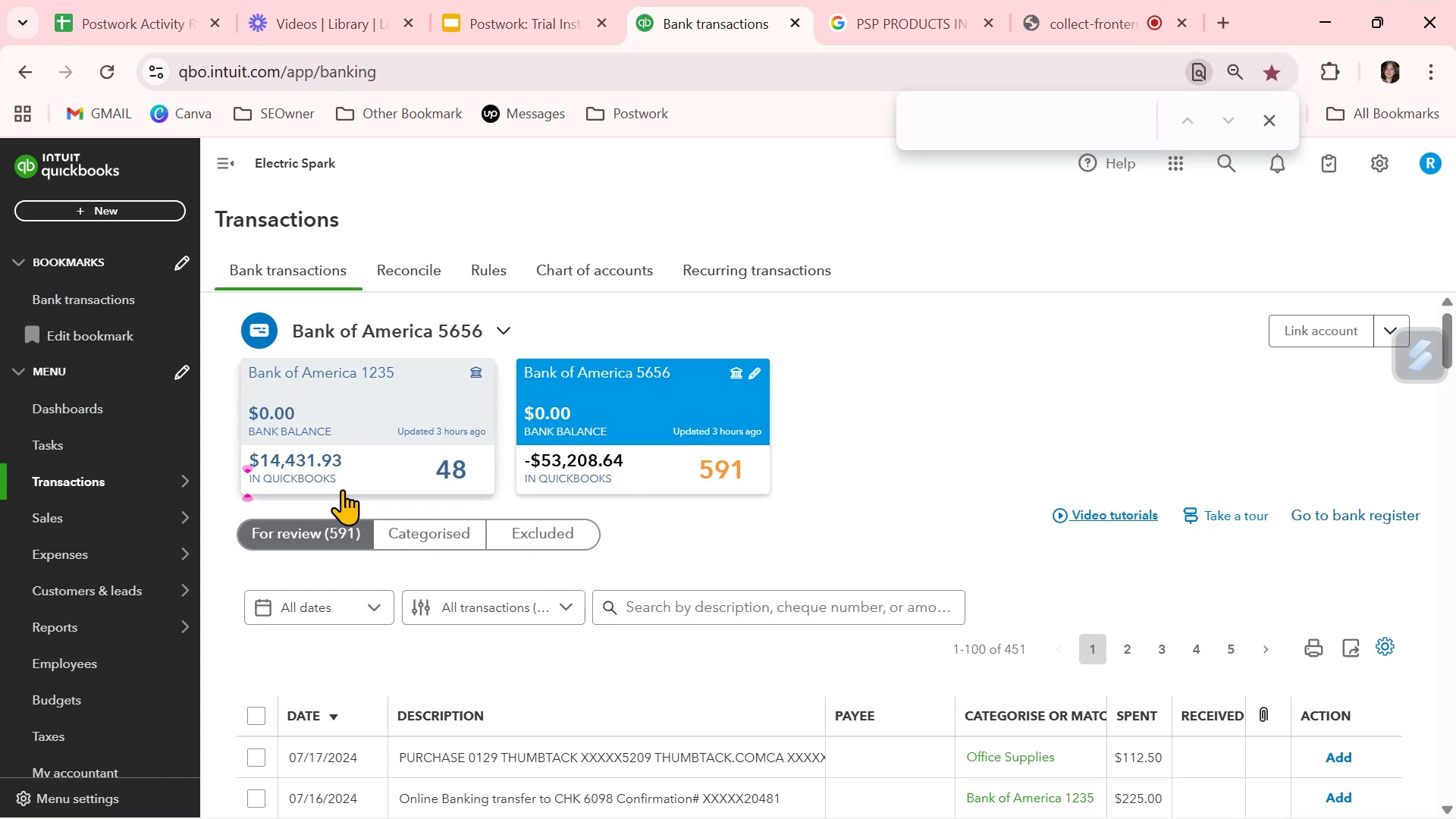 
left_click([331, 449])
 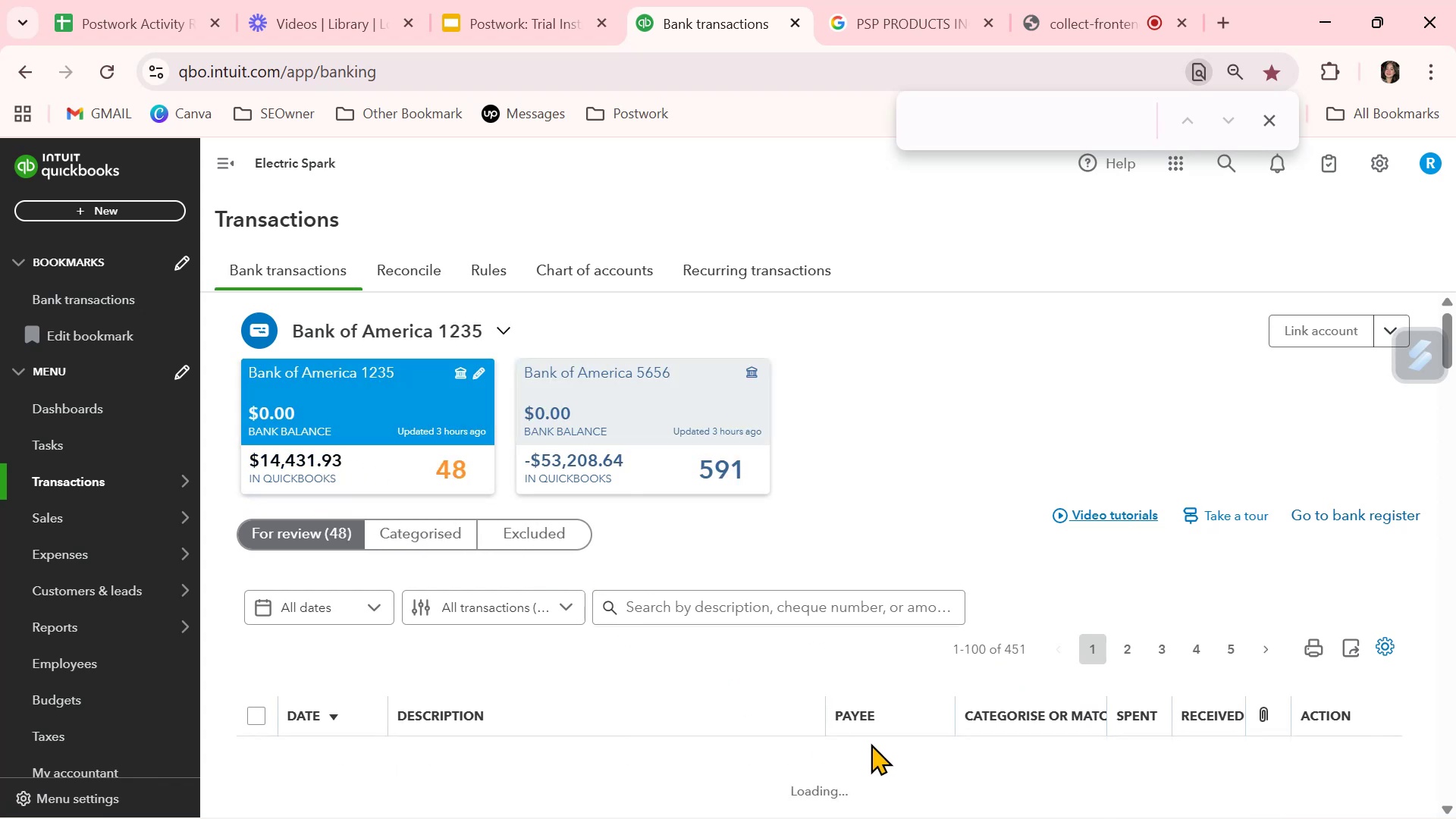 
scroll: coordinate [872, 730], scroll_direction: down, amount: 15.0
 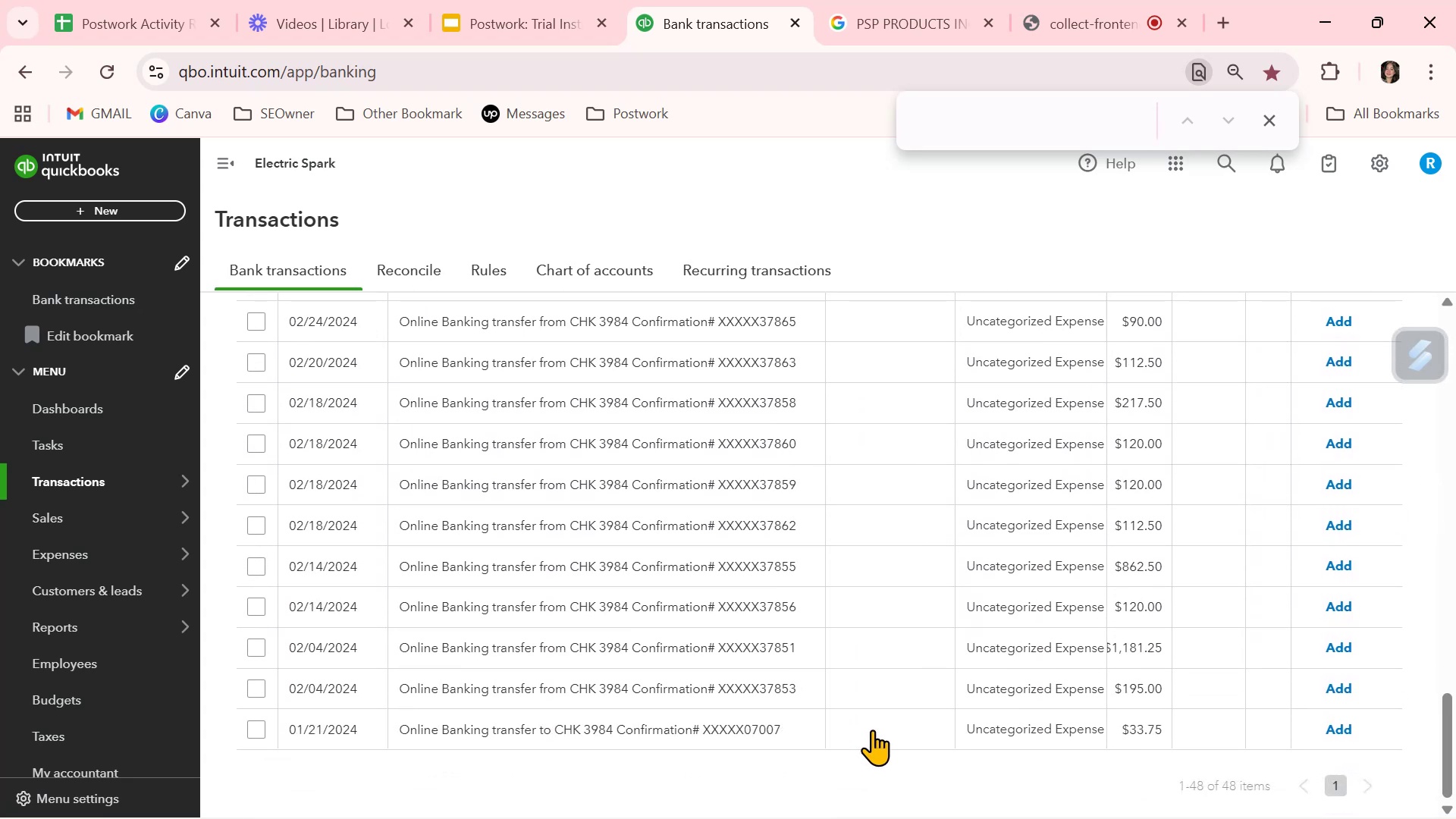 
scroll: coordinate [872, 709], scroll_direction: up, amount: 16.0
 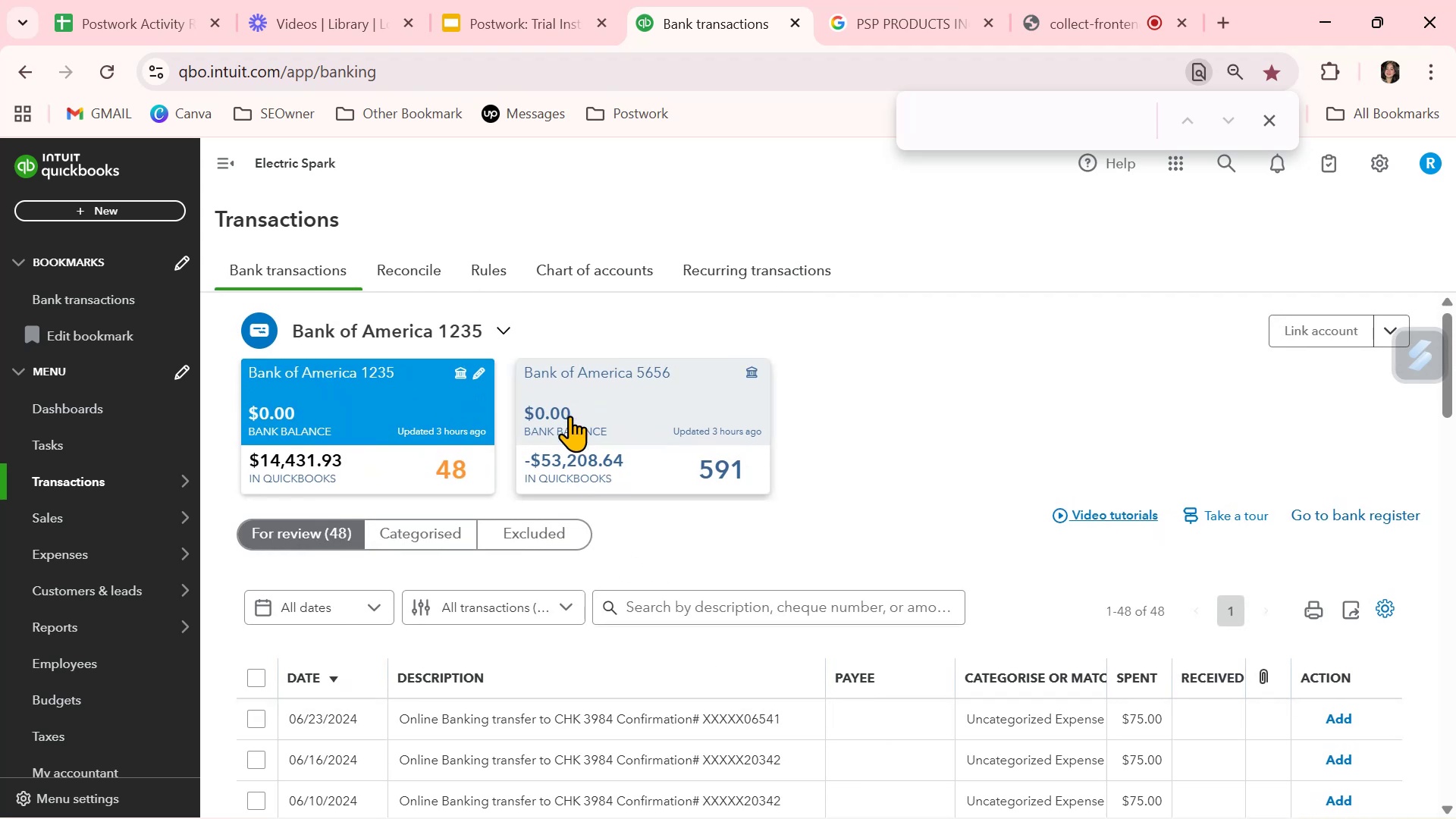 
left_click([574, 410])
 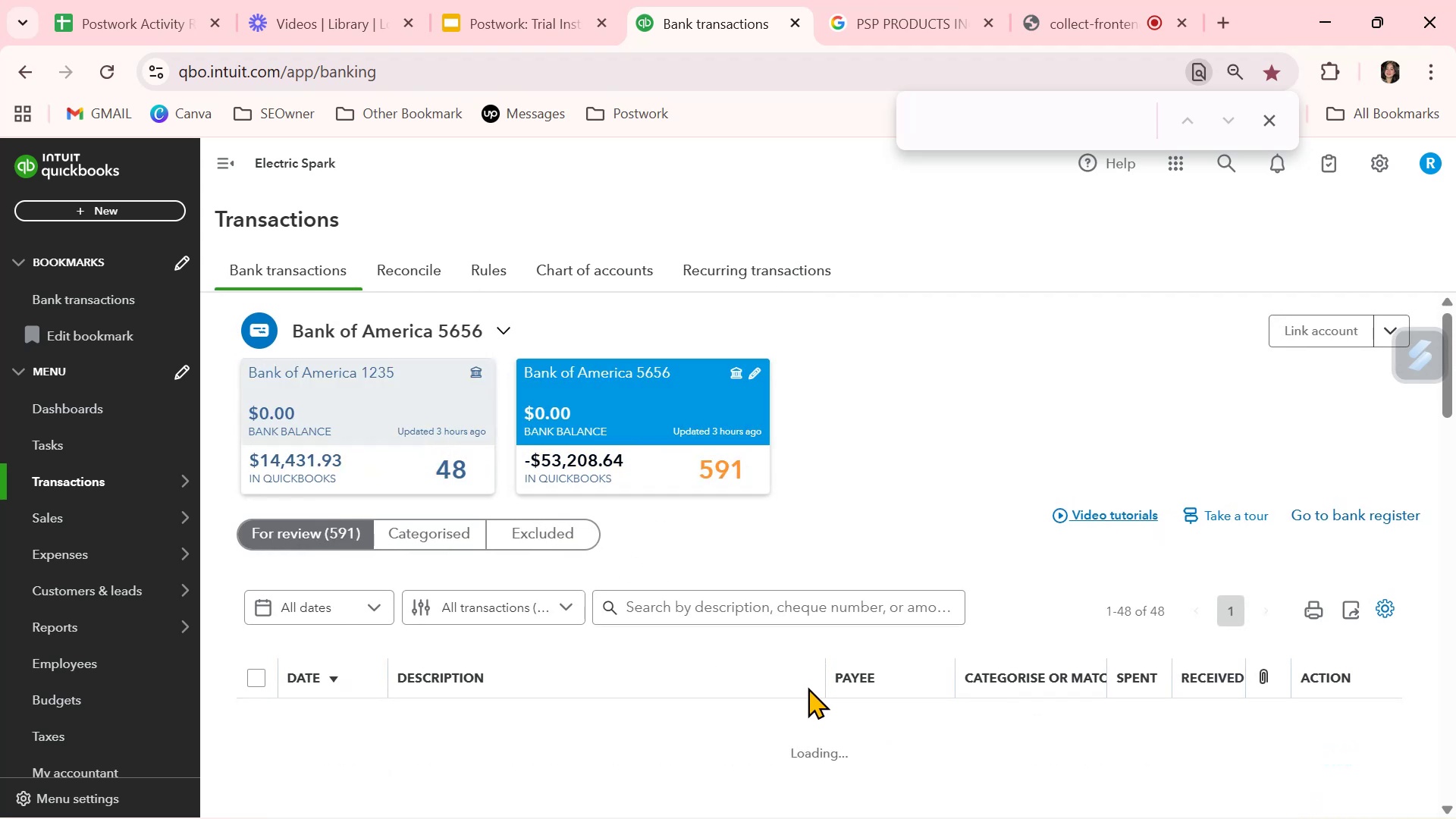 
scroll: coordinate [809, 742], scroll_direction: down, amount: 2.0
 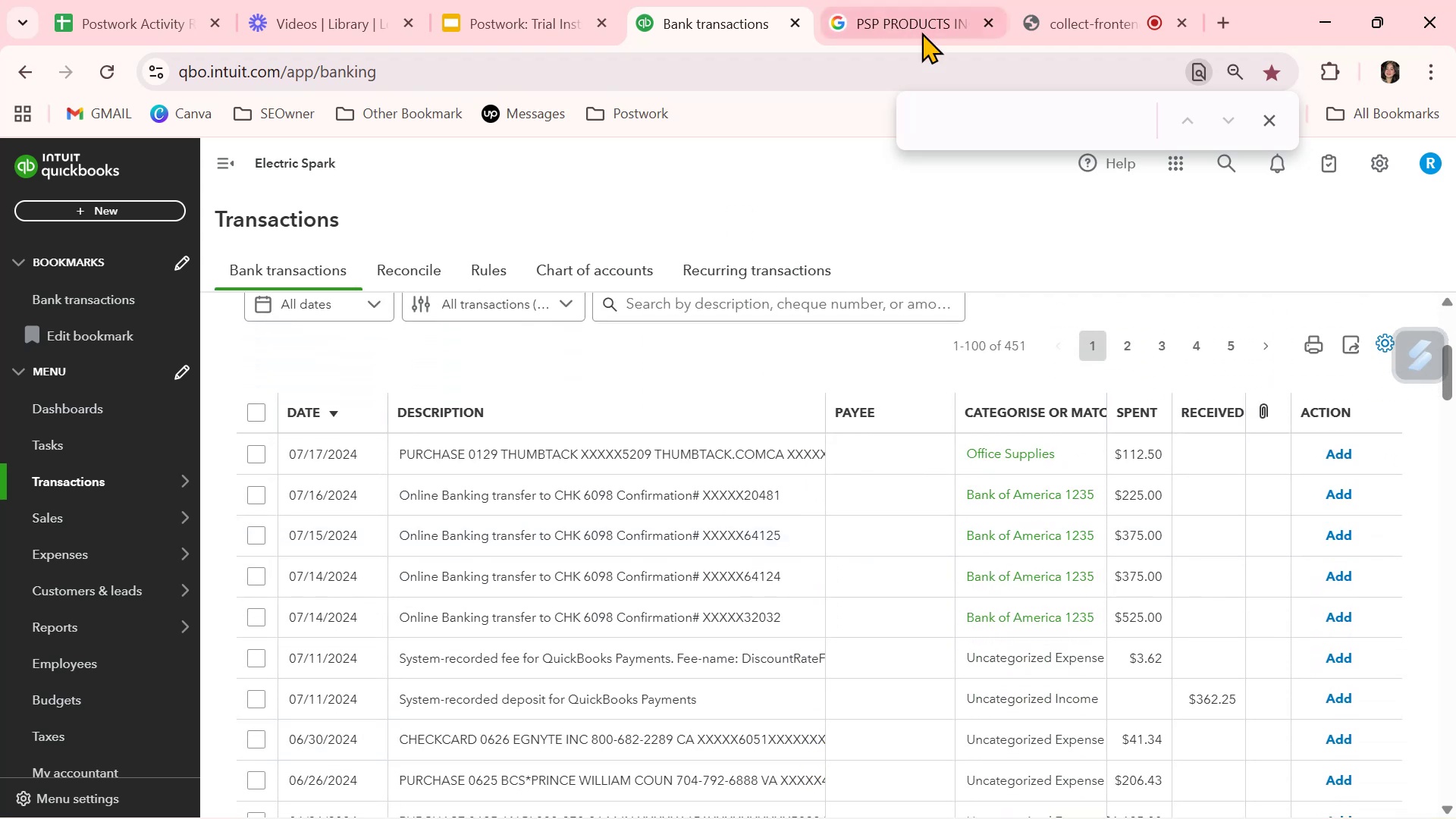 
left_click([1097, 17])
 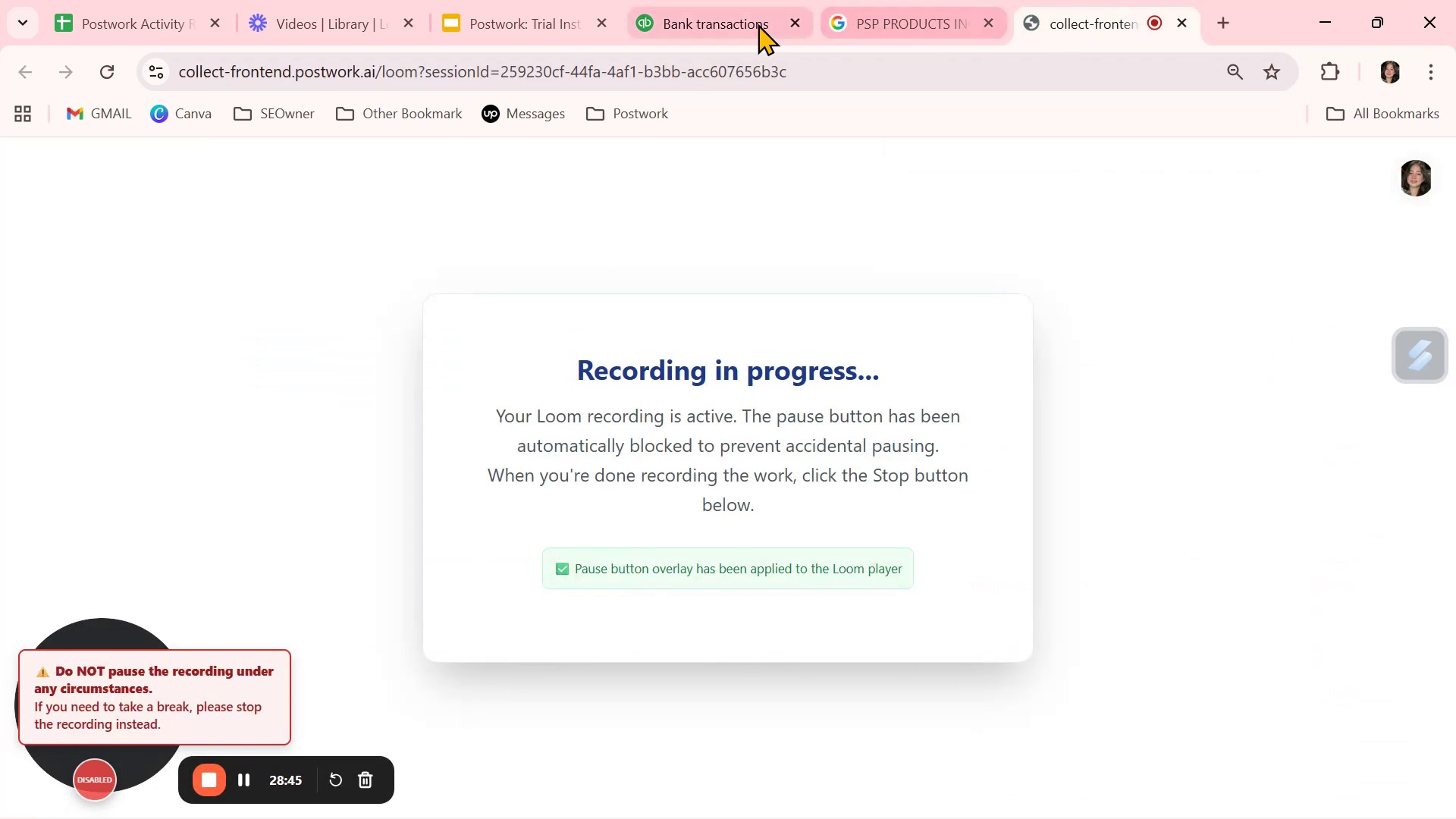 
left_click([884, 24])
 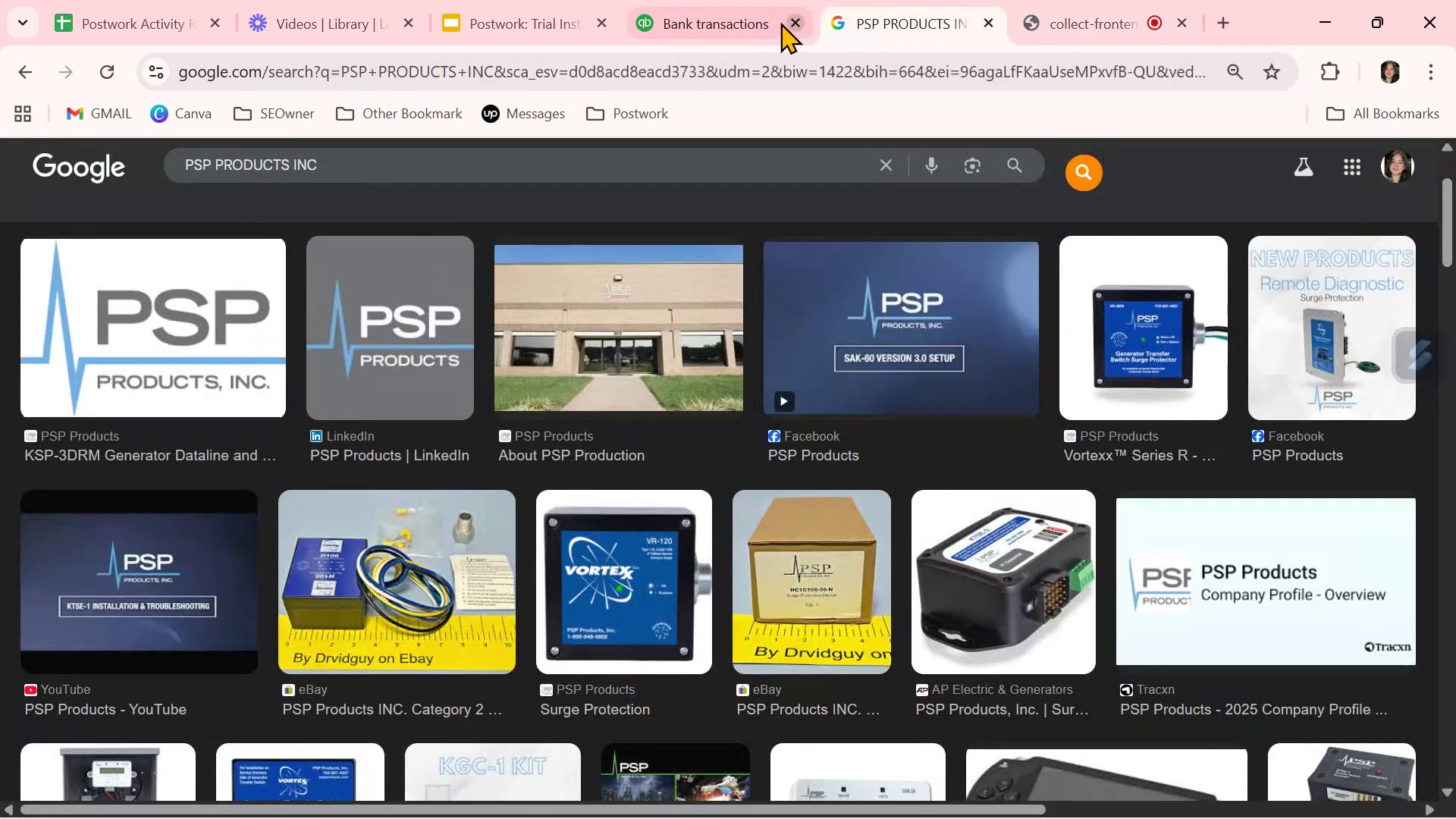 
left_click([730, 8])
 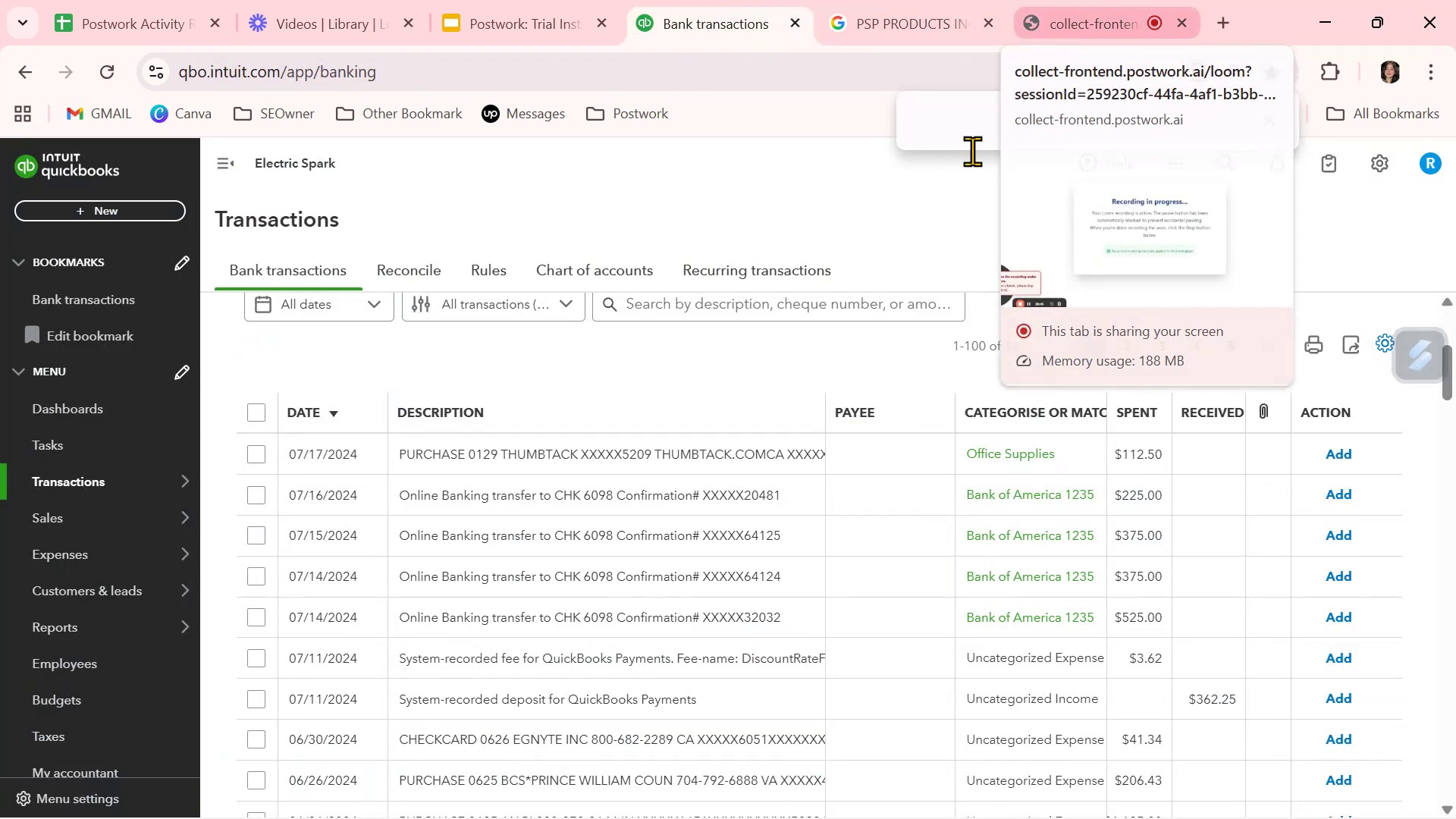 
scroll: coordinate [801, 700], scroll_direction: down, amount: 2.0
 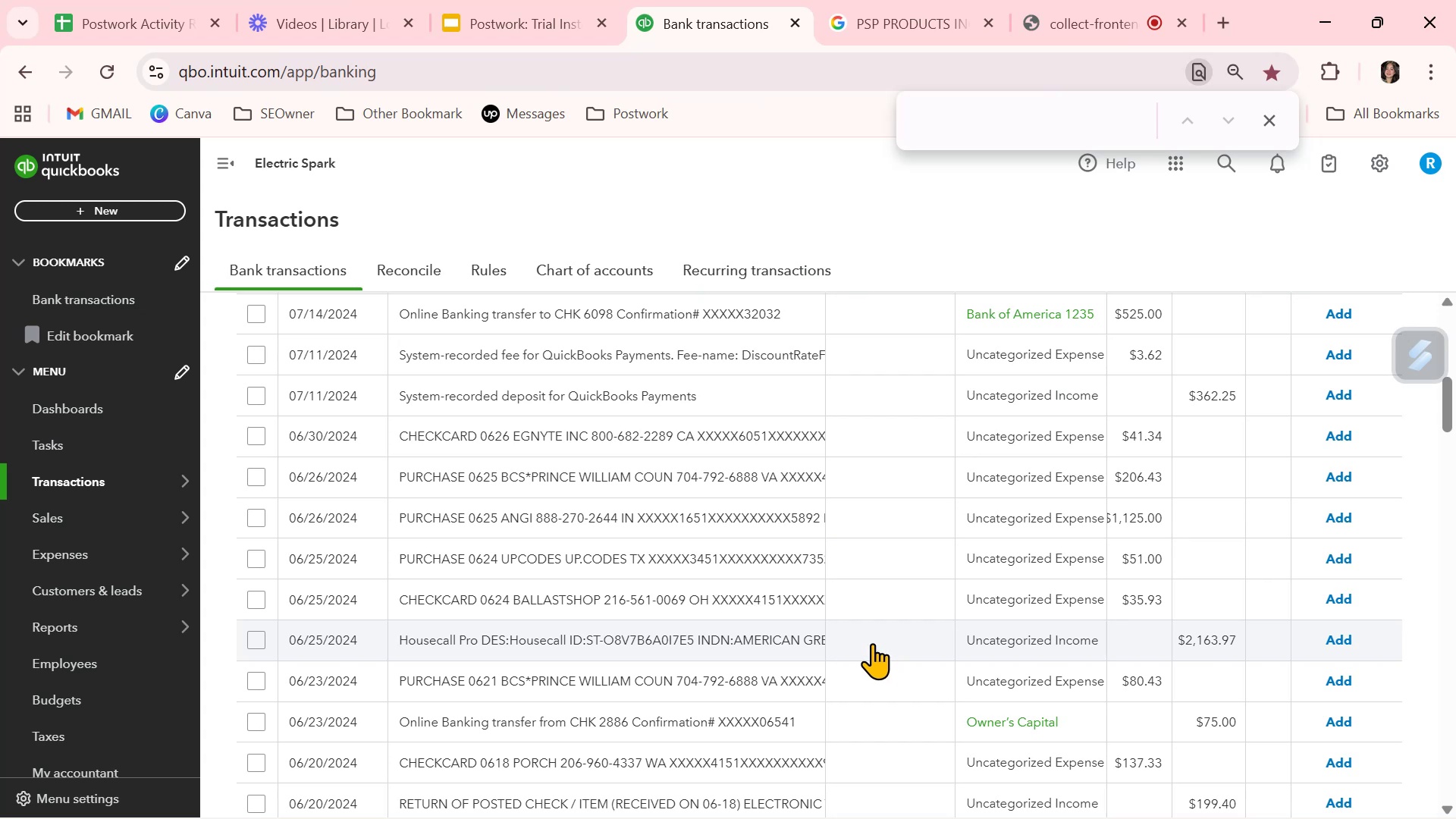 
wait(51.95)
 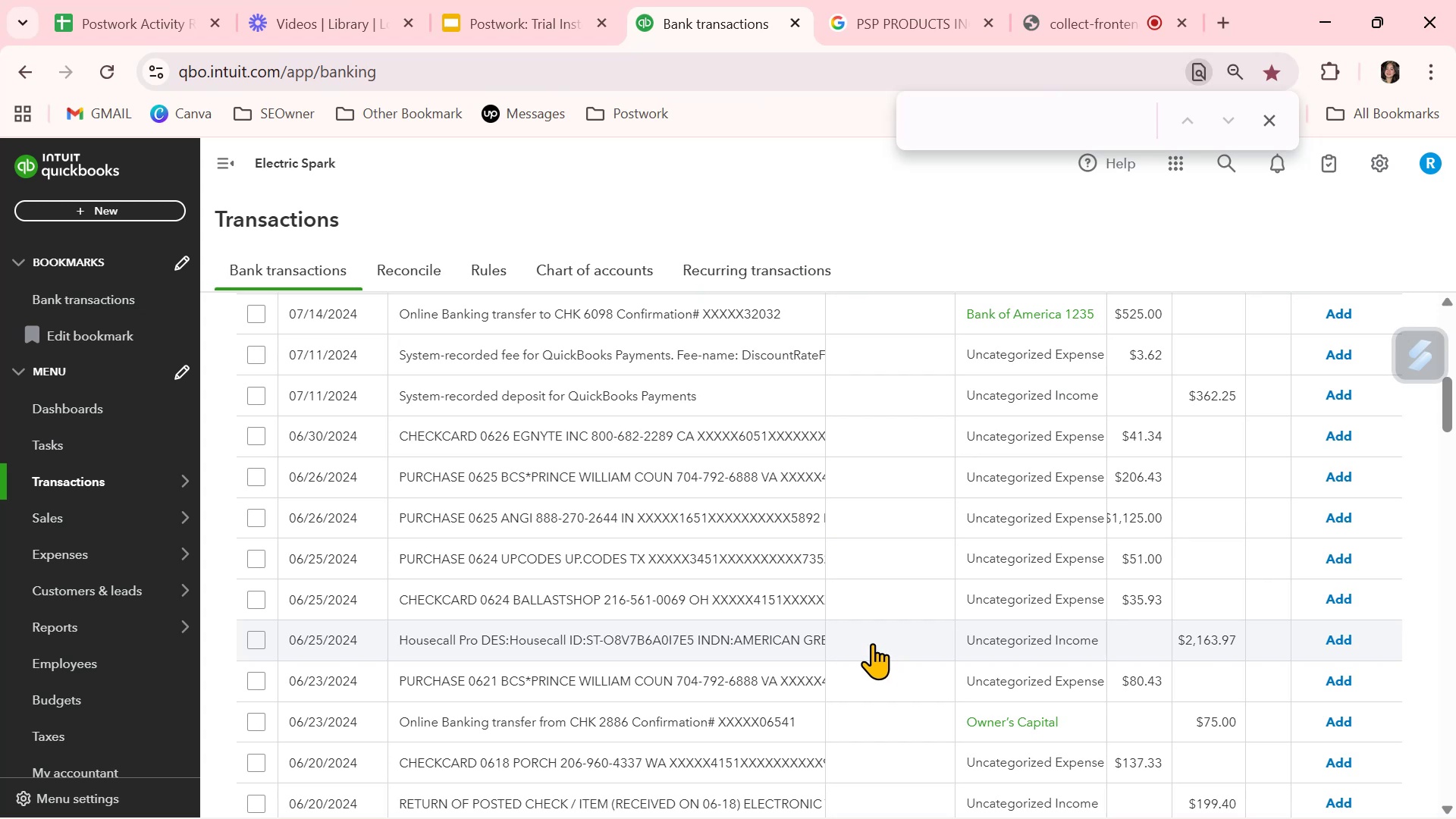 
scroll: coordinate [858, 511], scroll_direction: down, amount: 1.0
 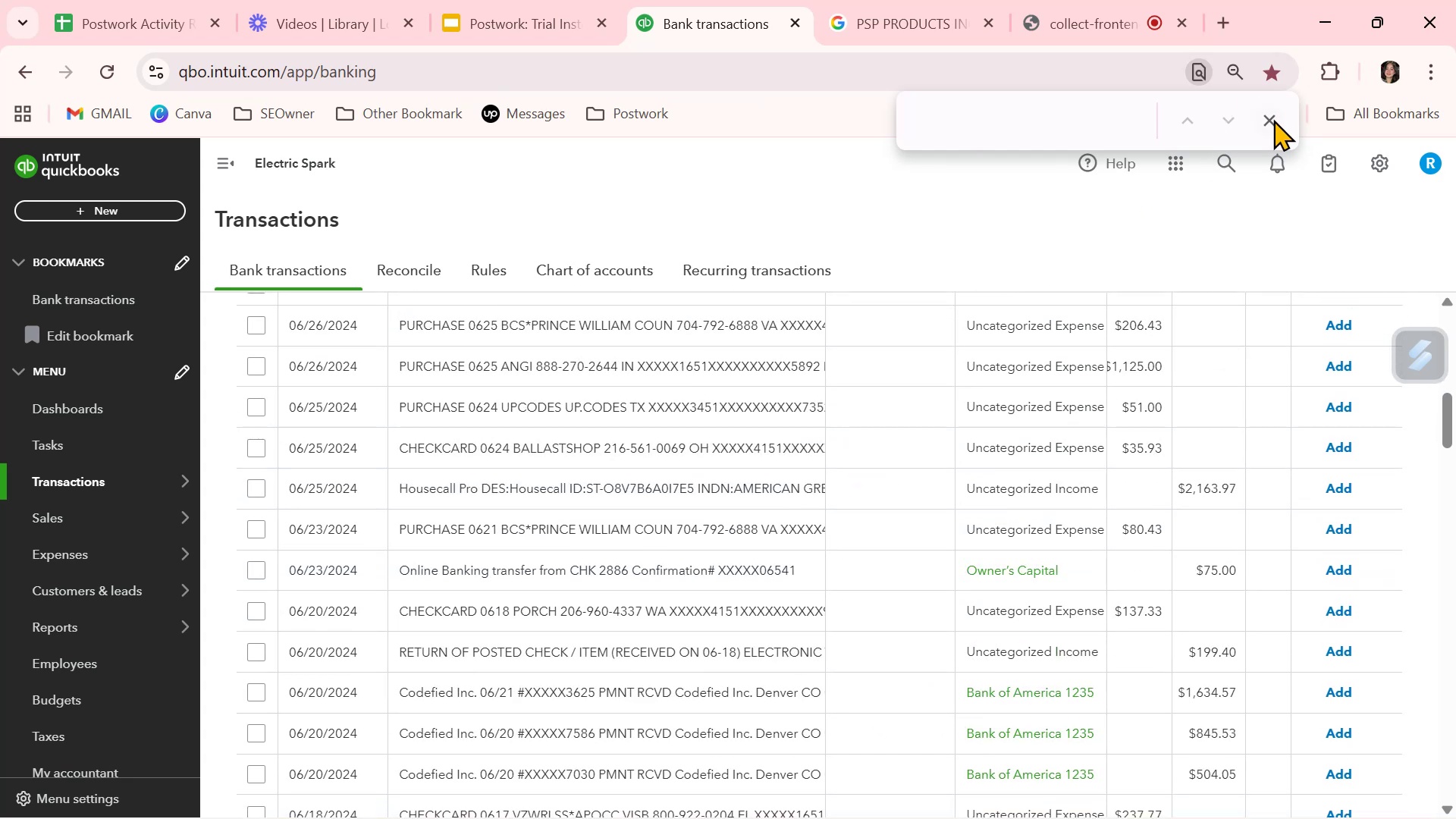 
left_click([1272, 122])
 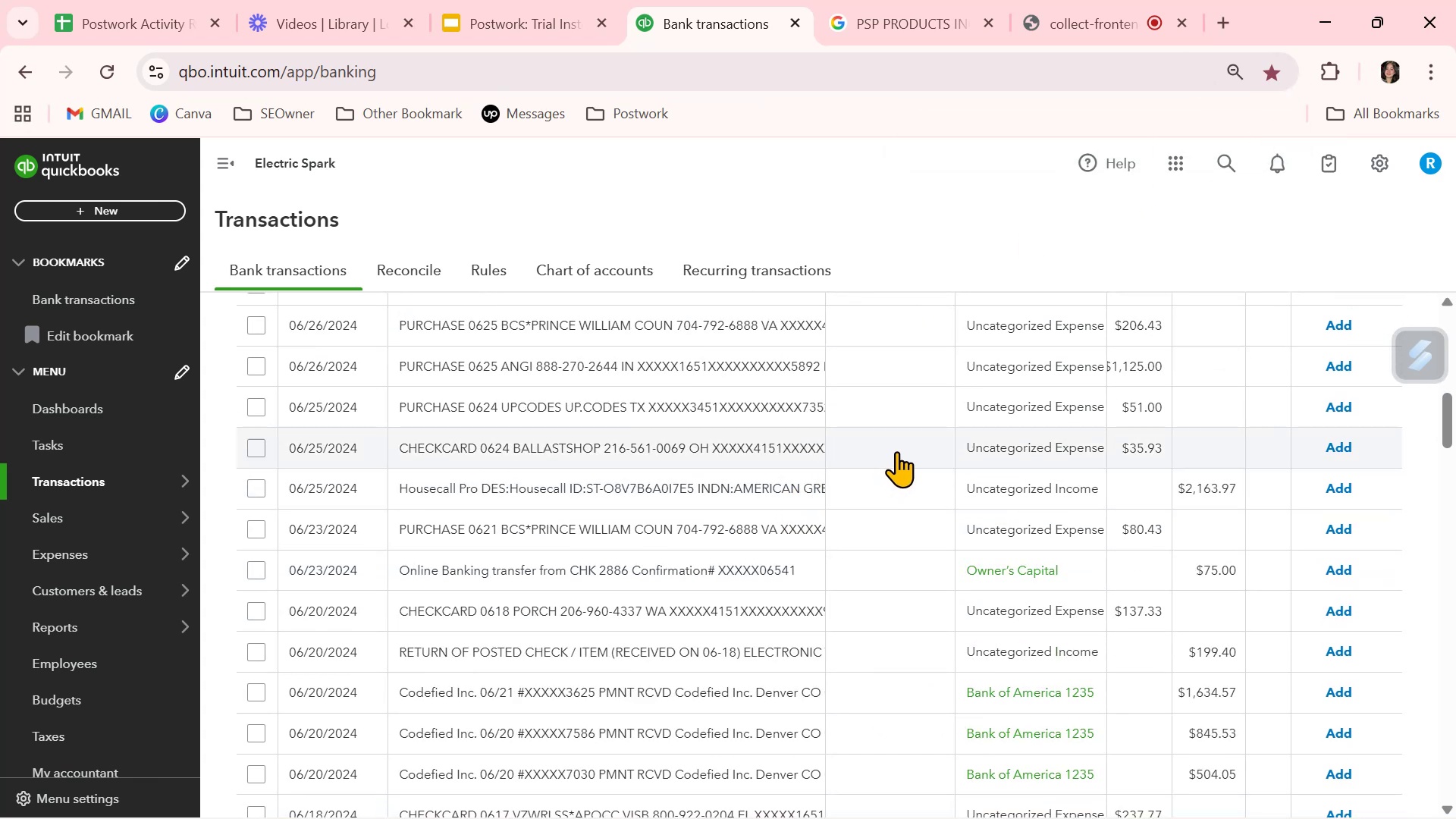 
wait(5.94)
 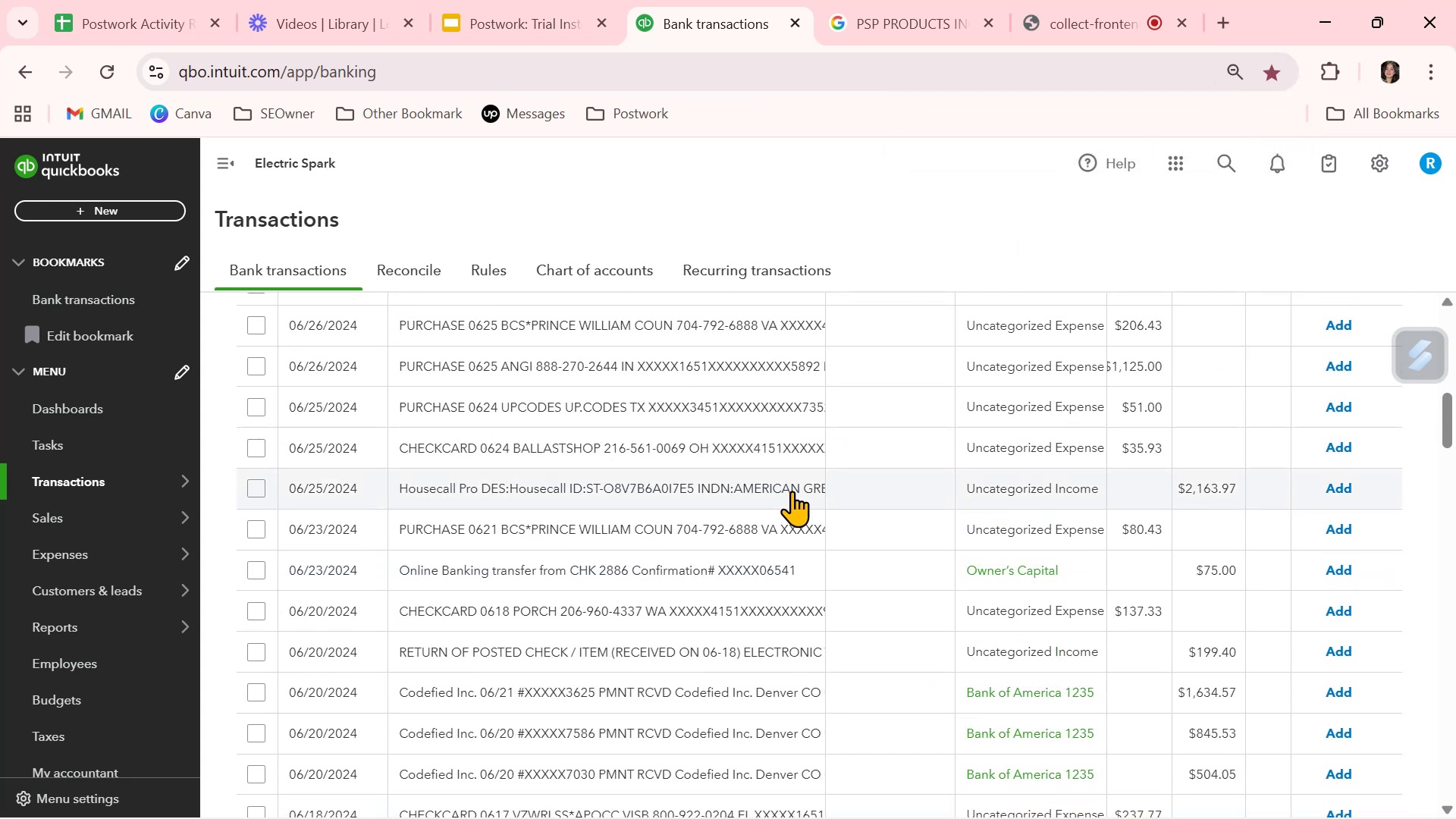 
left_click([922, 410])
 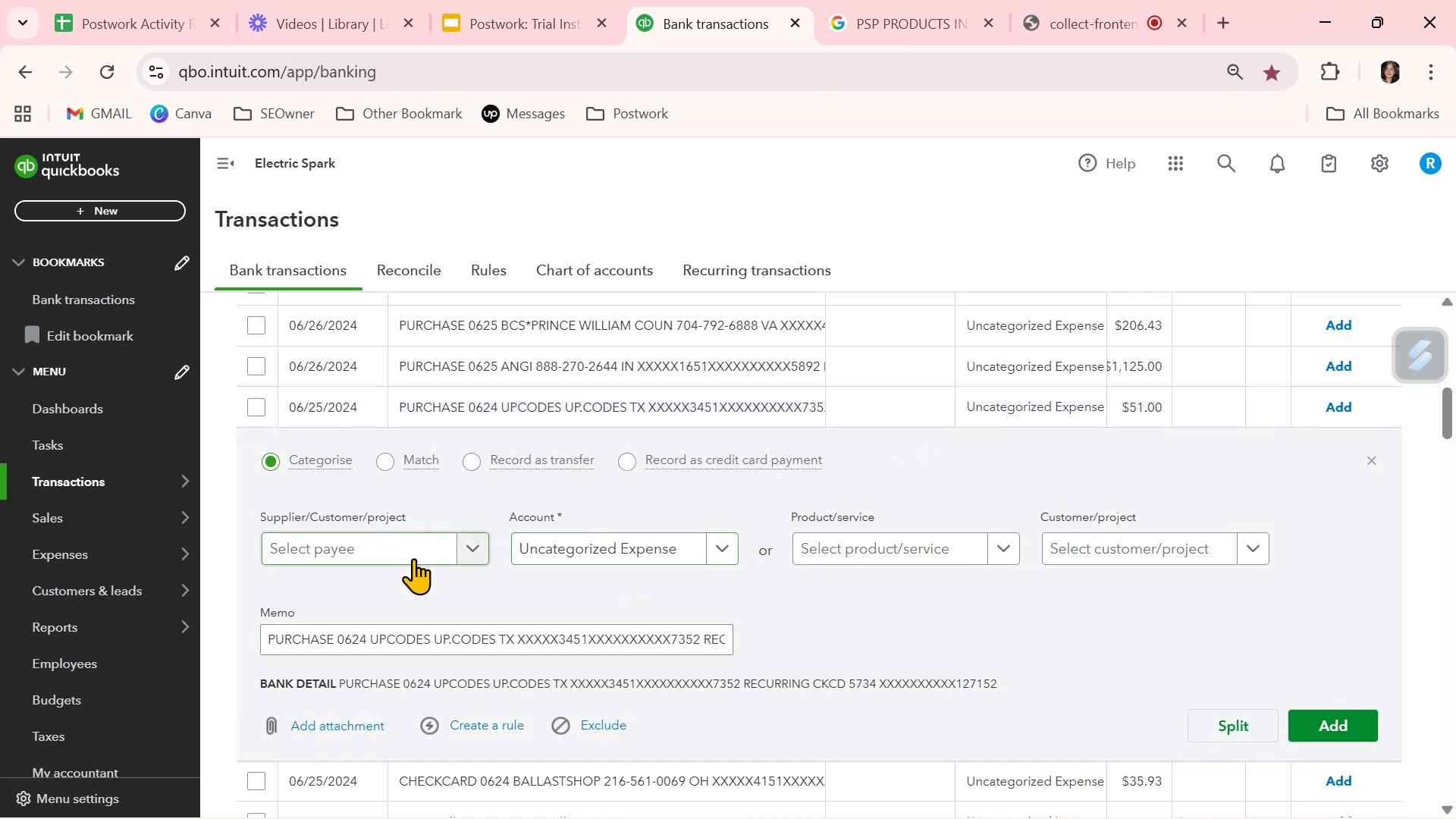 
left_click([419, 537])
 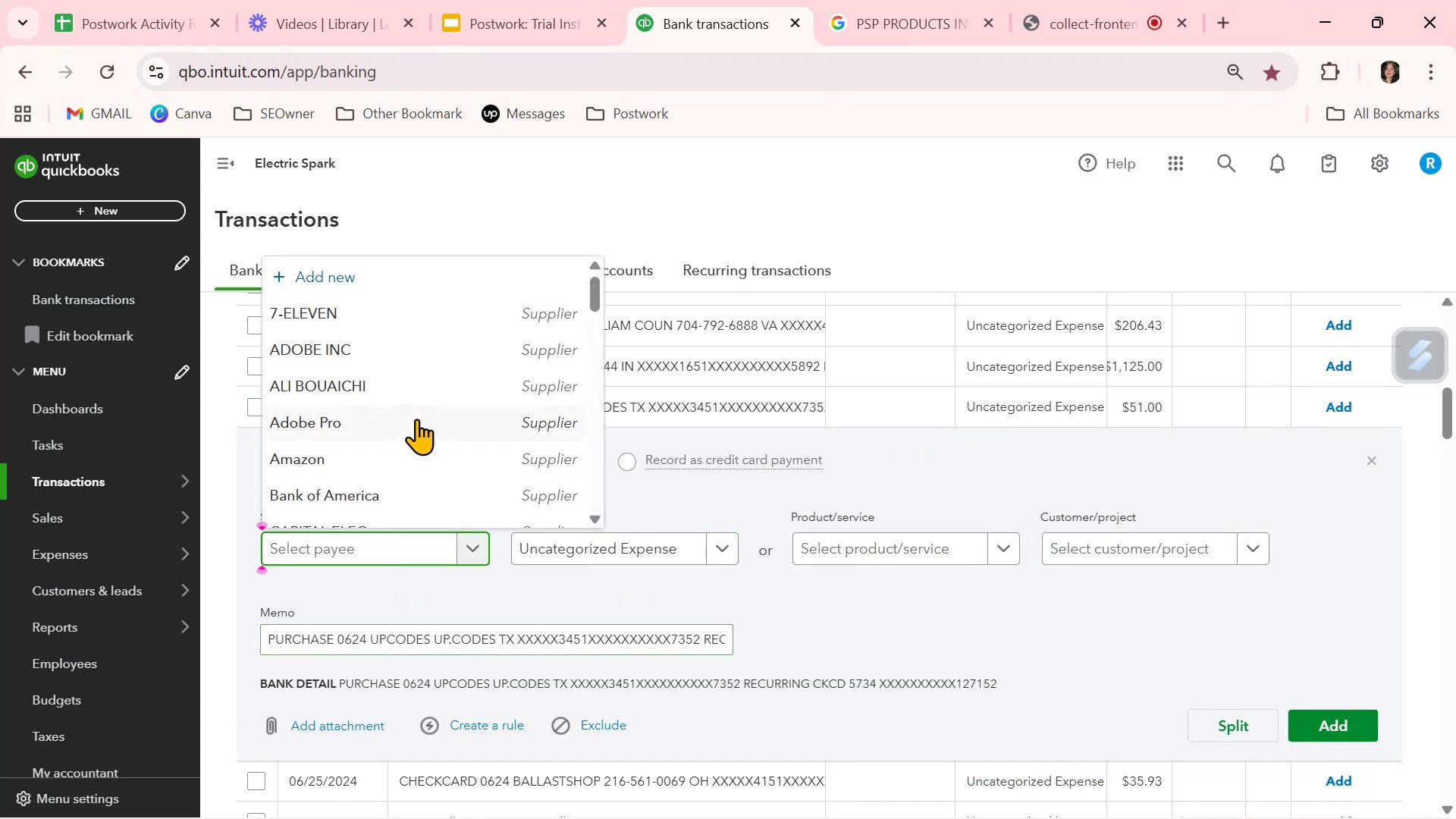 
scroll: coordinate [416, 419], scroll_direction: down, amount: 2.0
 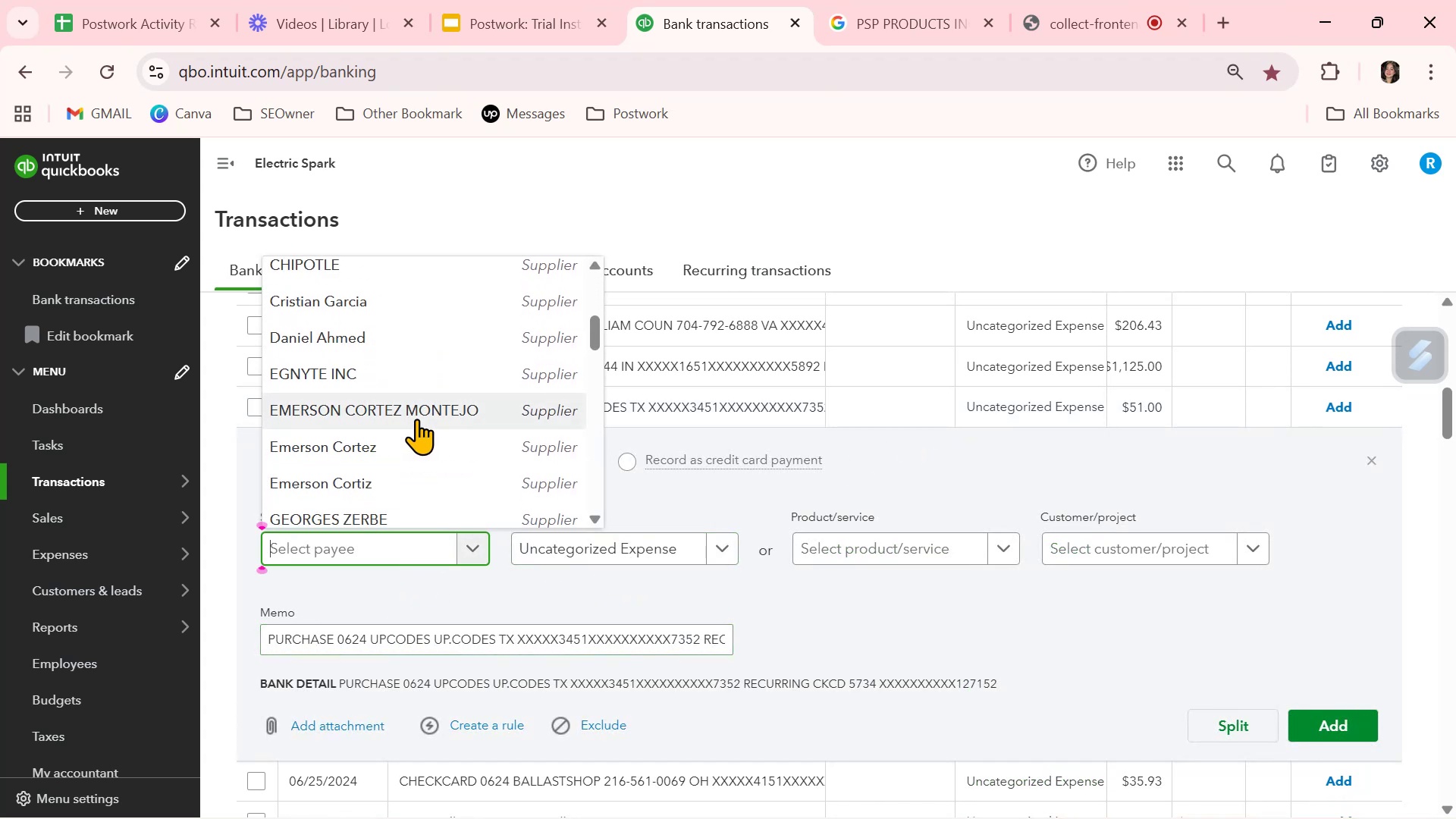 
type(up)
 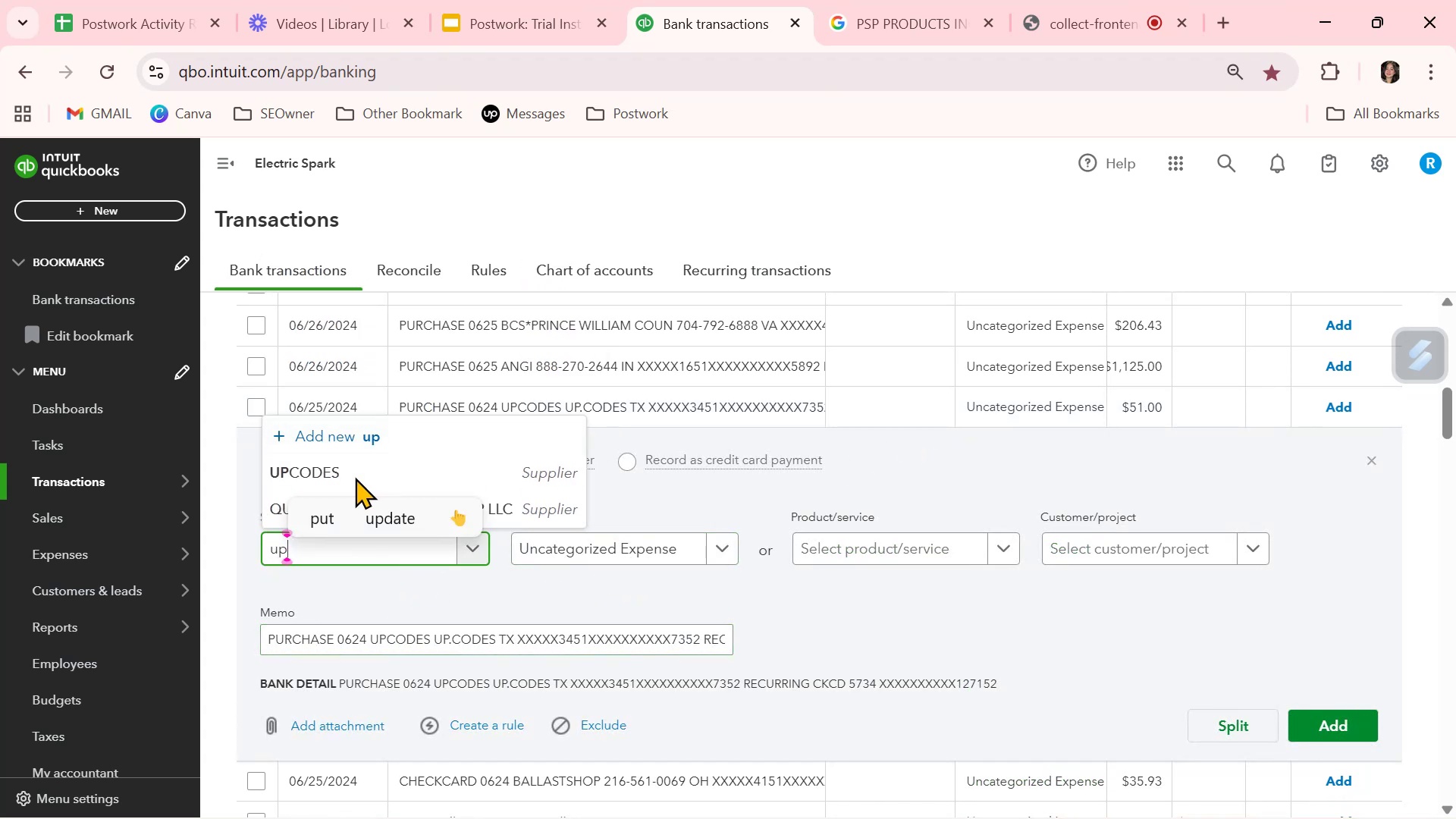 
left_click([320, 472])
 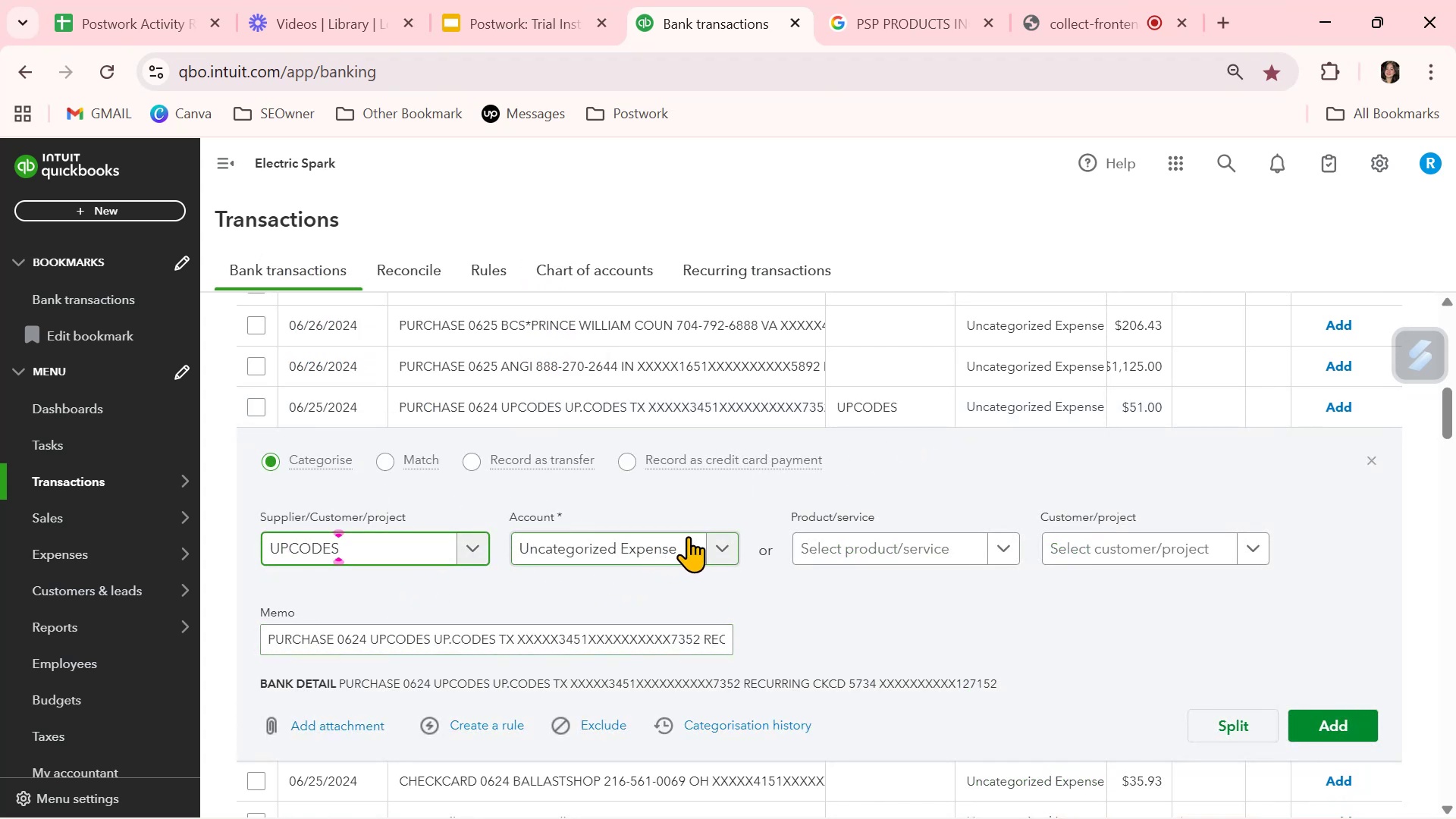 
left_click([688, 547])
 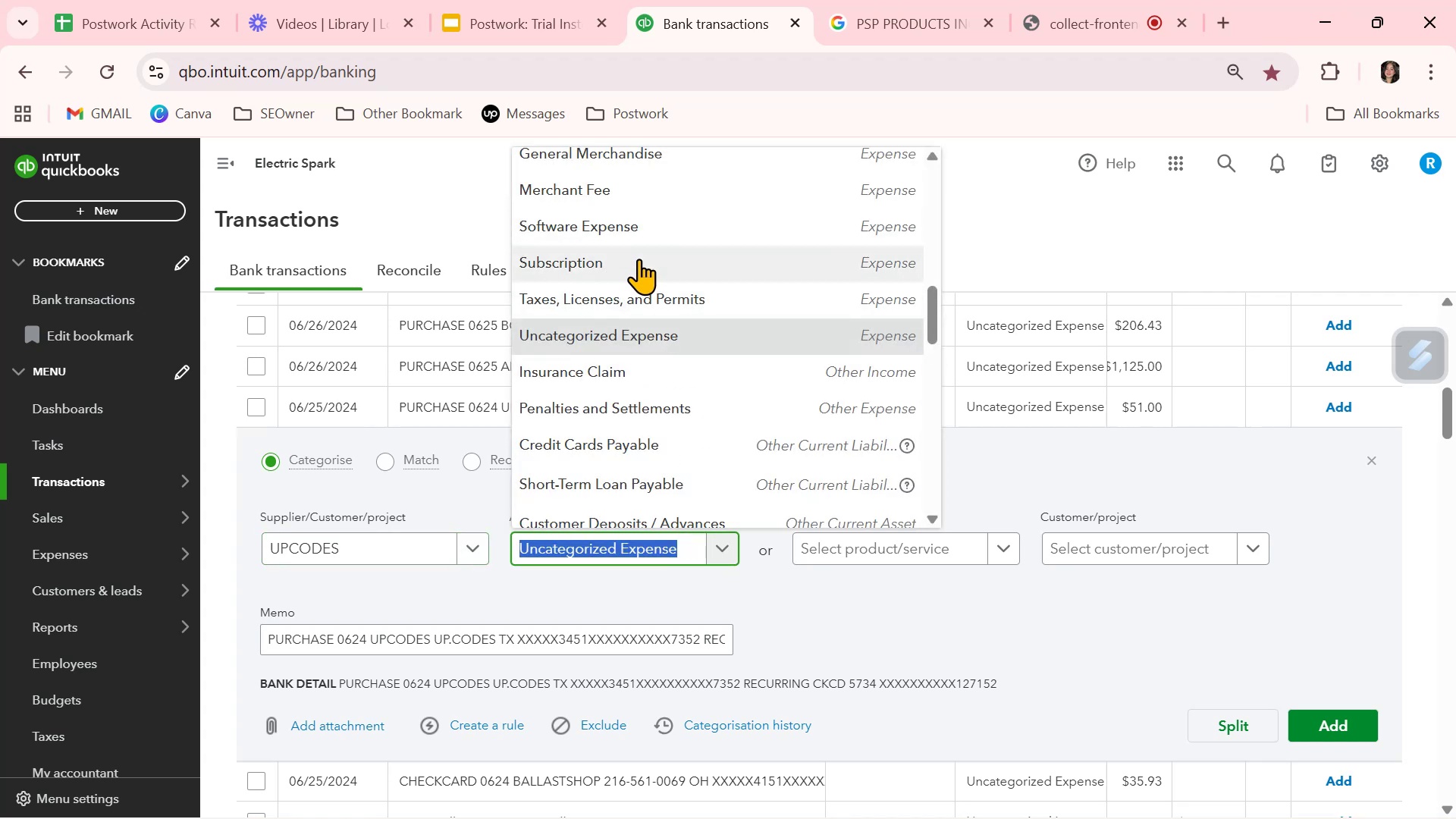 
wait(12.06)
 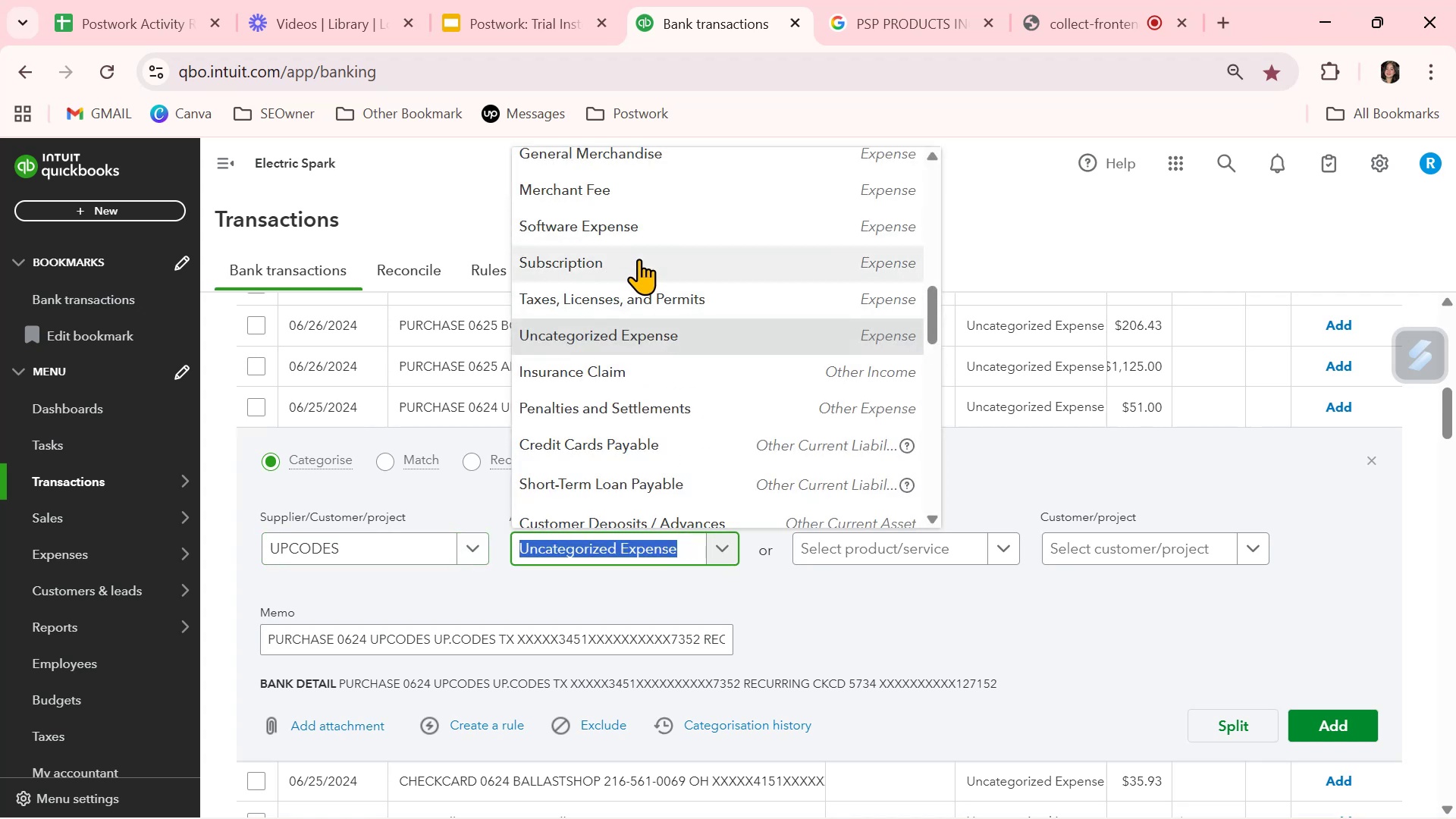 
left_click([639, 259])
 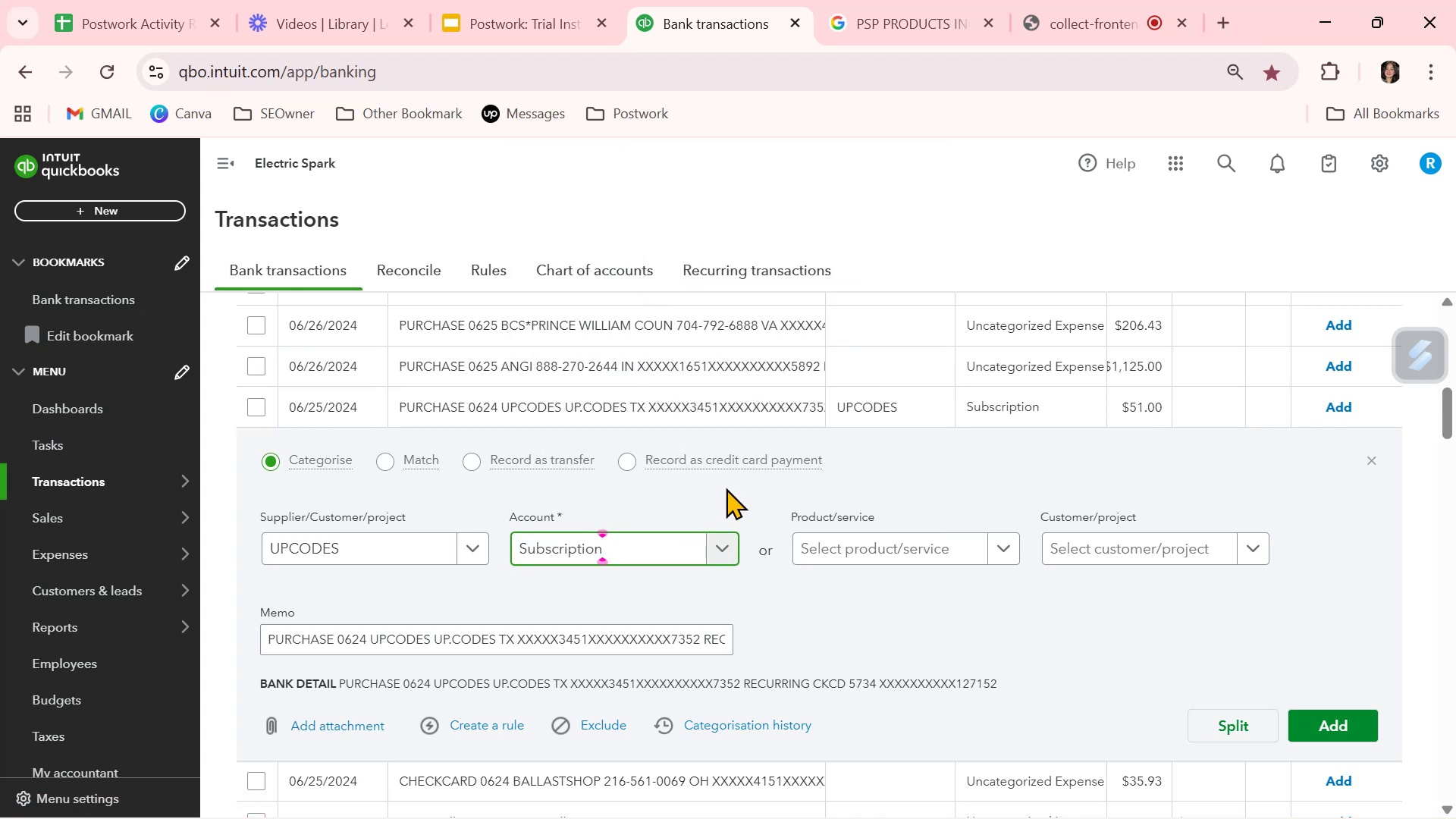 
wait(8.87)
 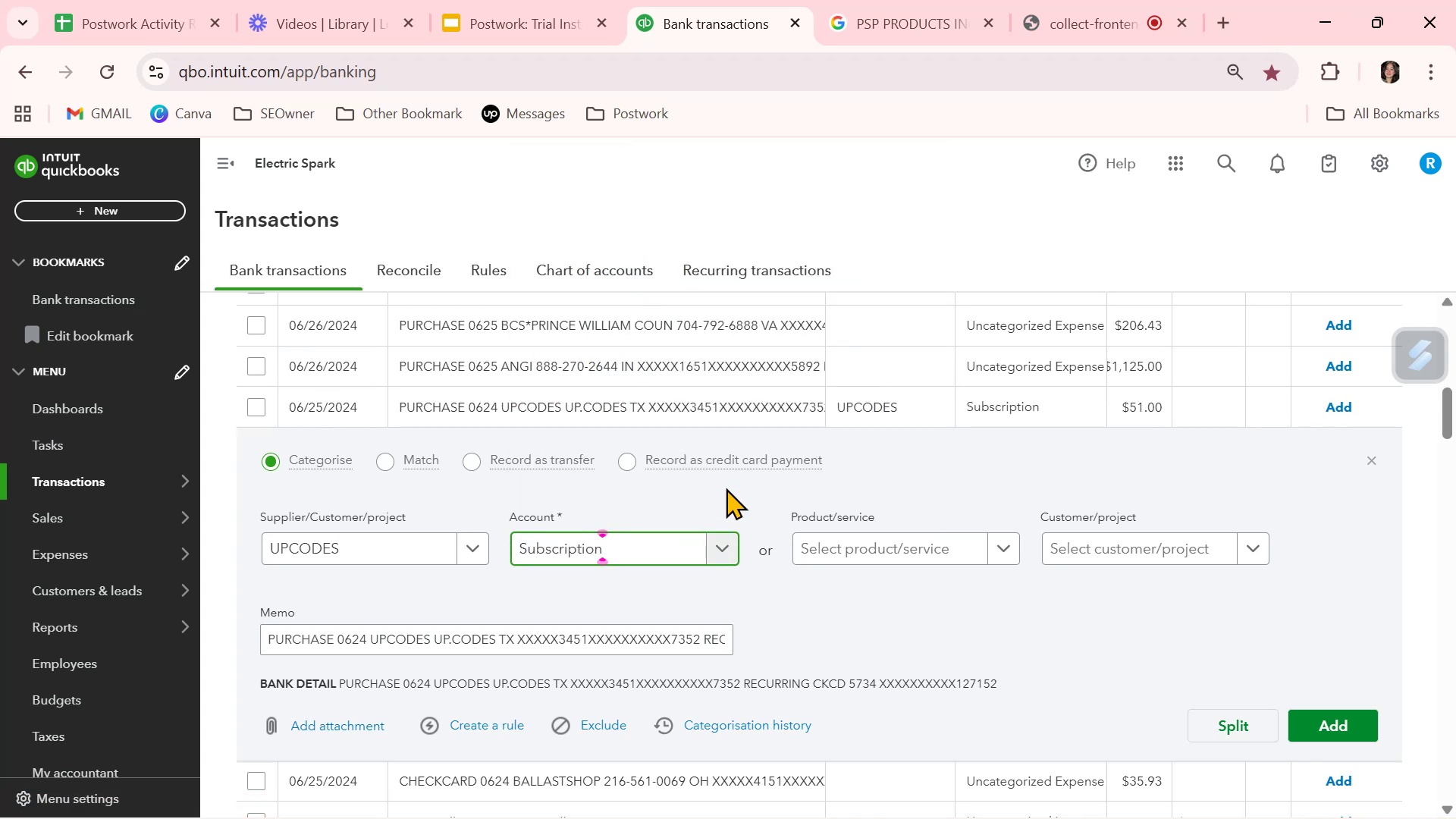 
scroll: coordinate [1263, 576], scroll_direction: down, amount: 1.0
 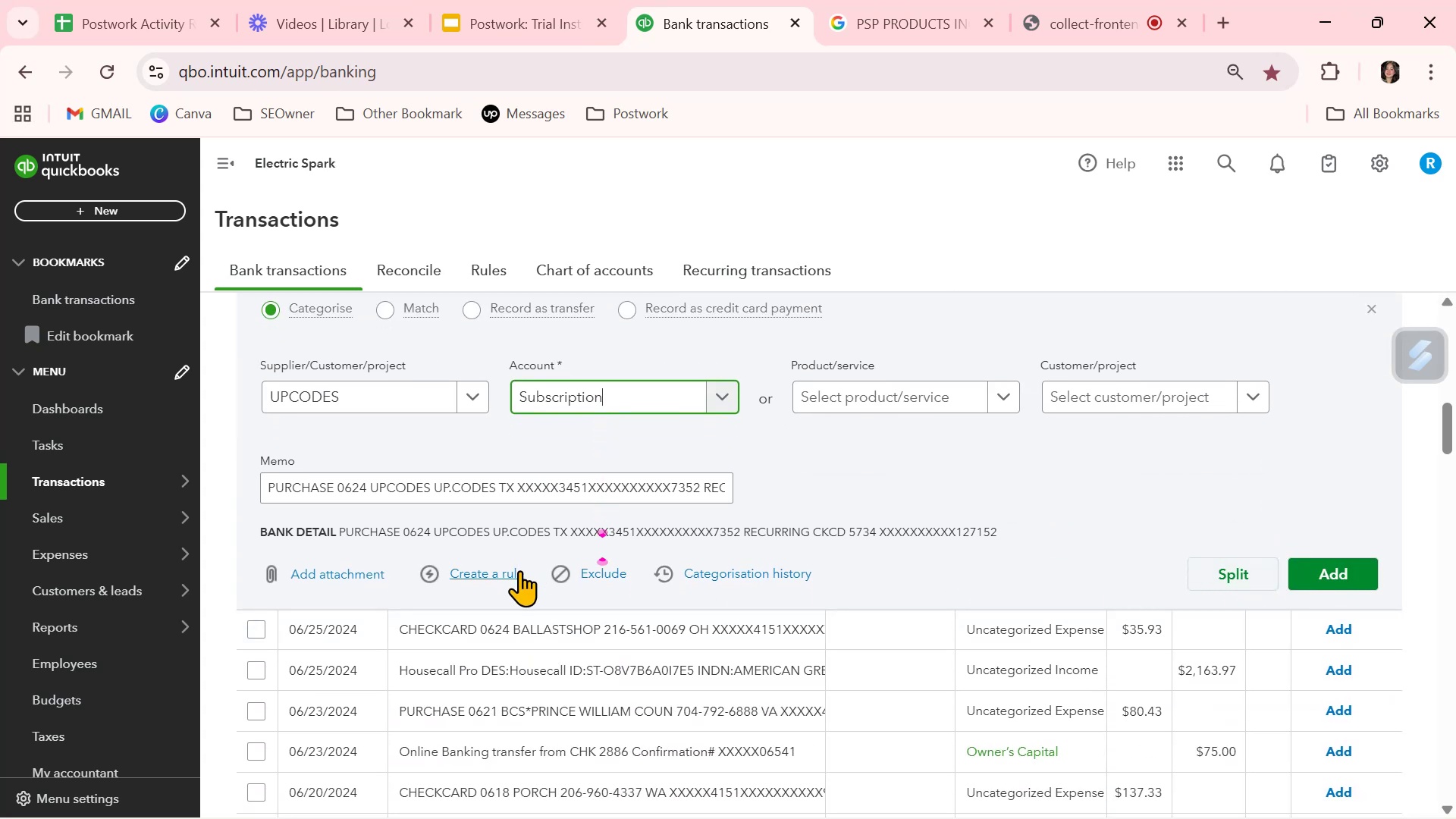 
left_click([519, 573])
 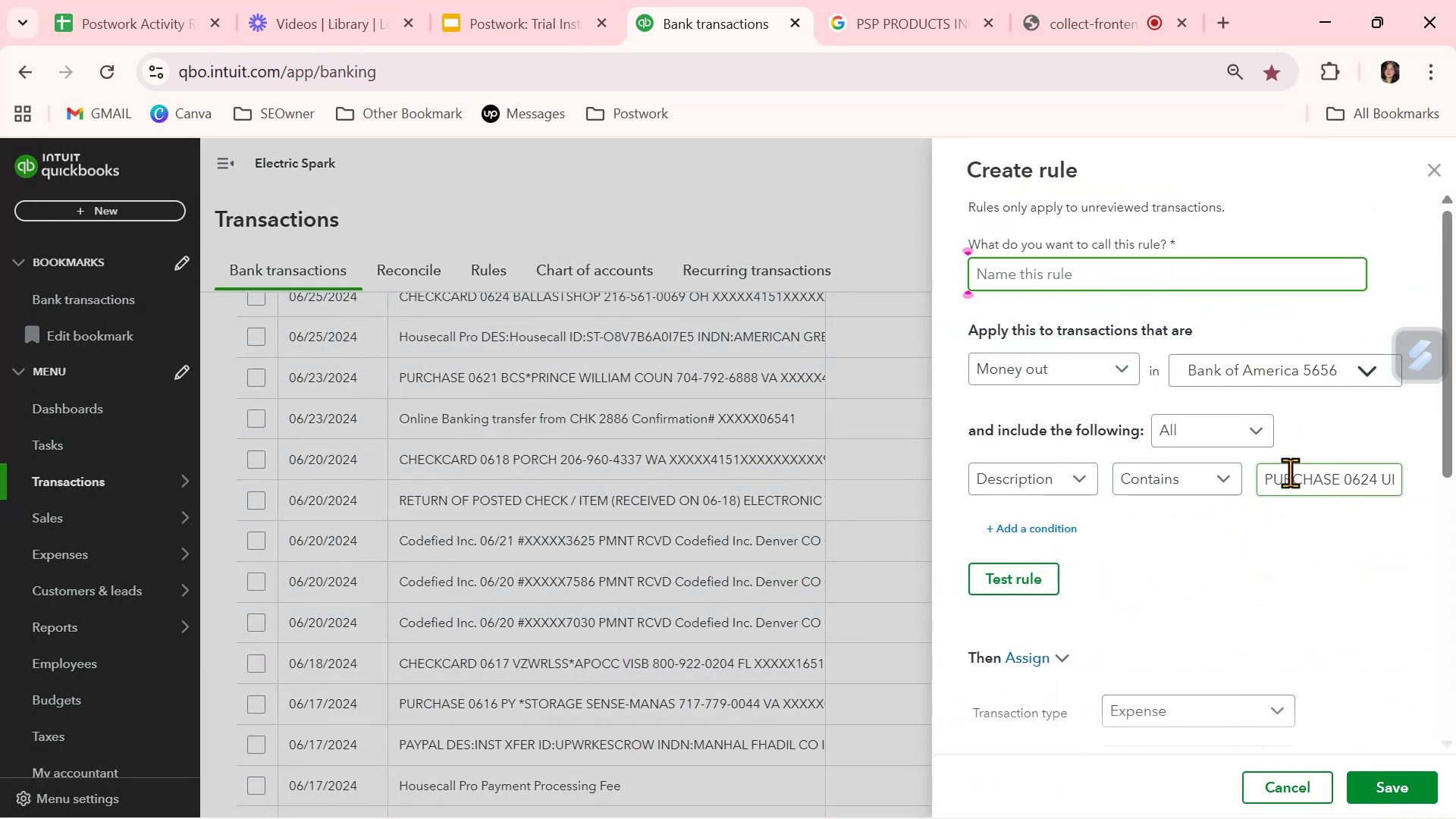 
wait(5.75)
 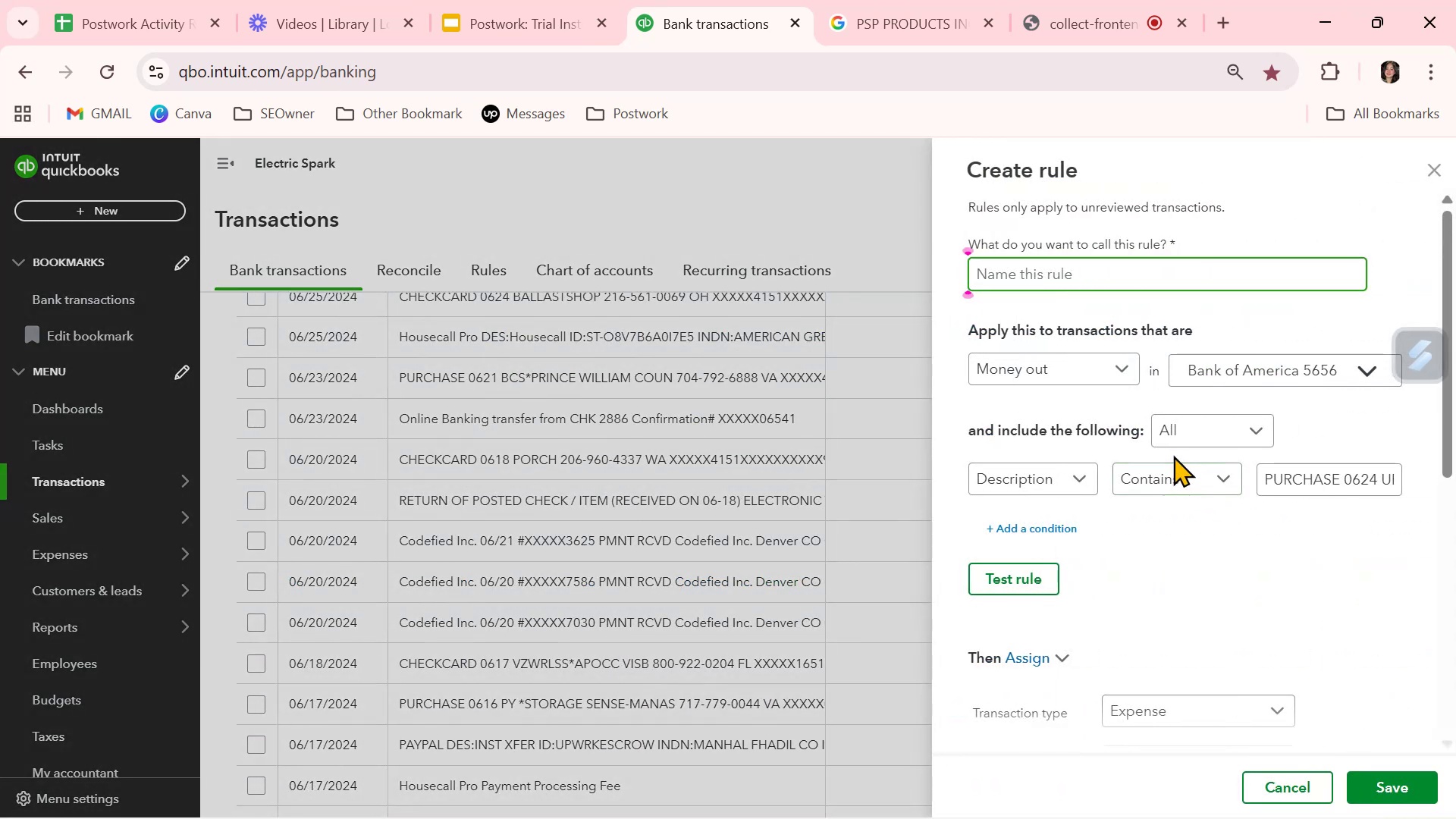 
left_click([1172, 267])
 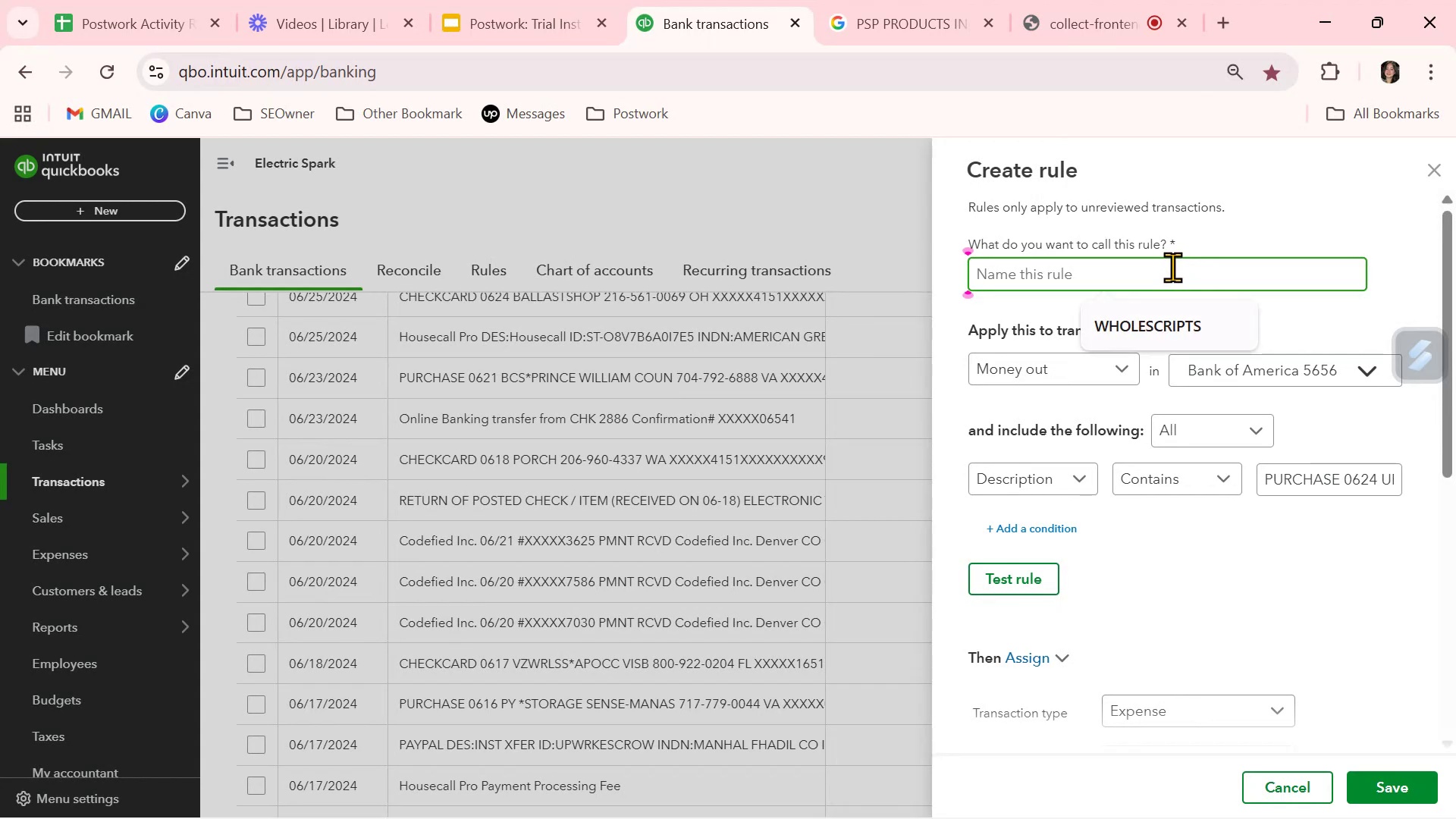 
key(Control+ControlLeft)
 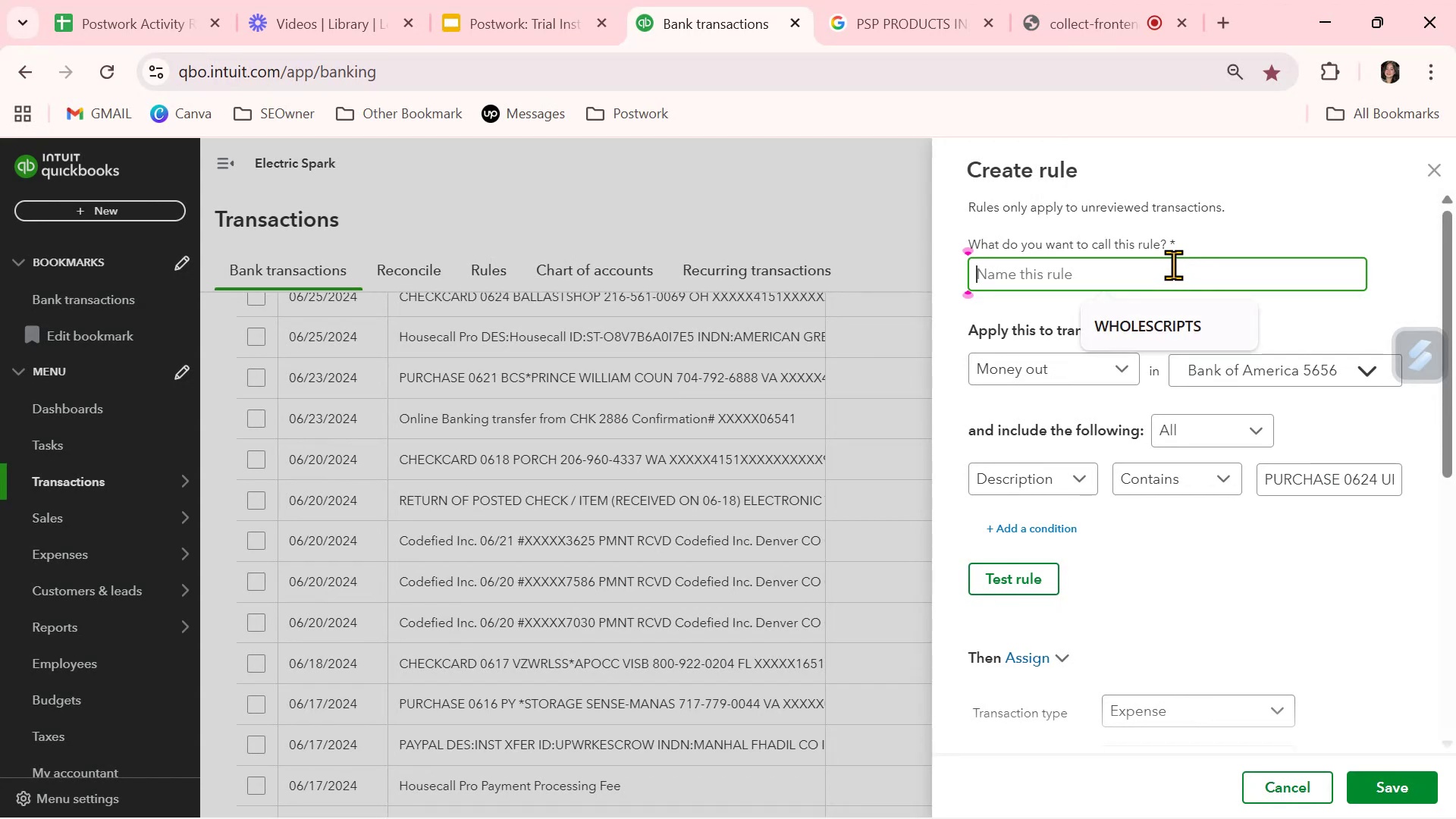 
key(Control+V)
 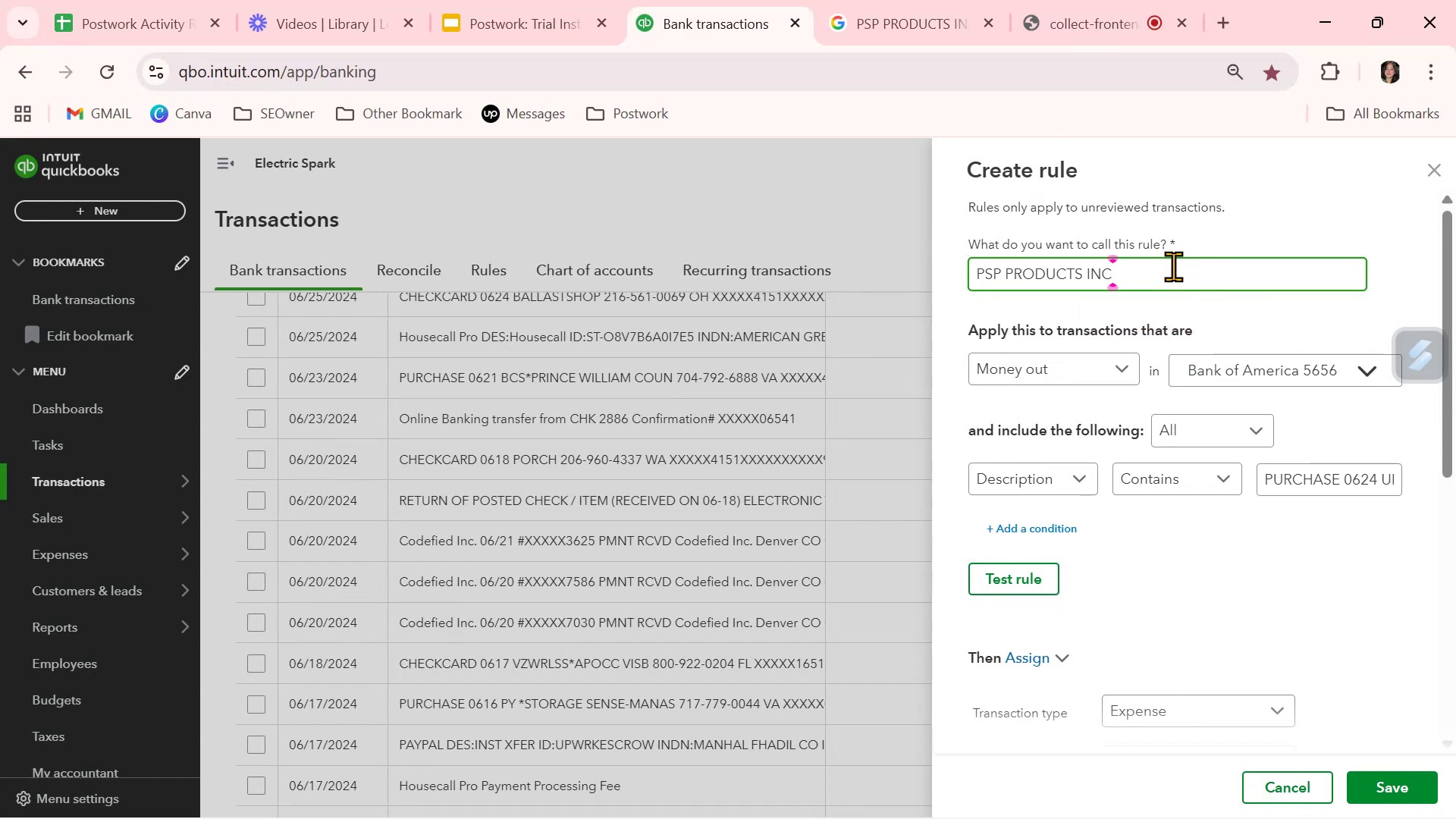 
left_click_drag(start_coordinate=[1163, 268], to_coordinate=[921, 265])
 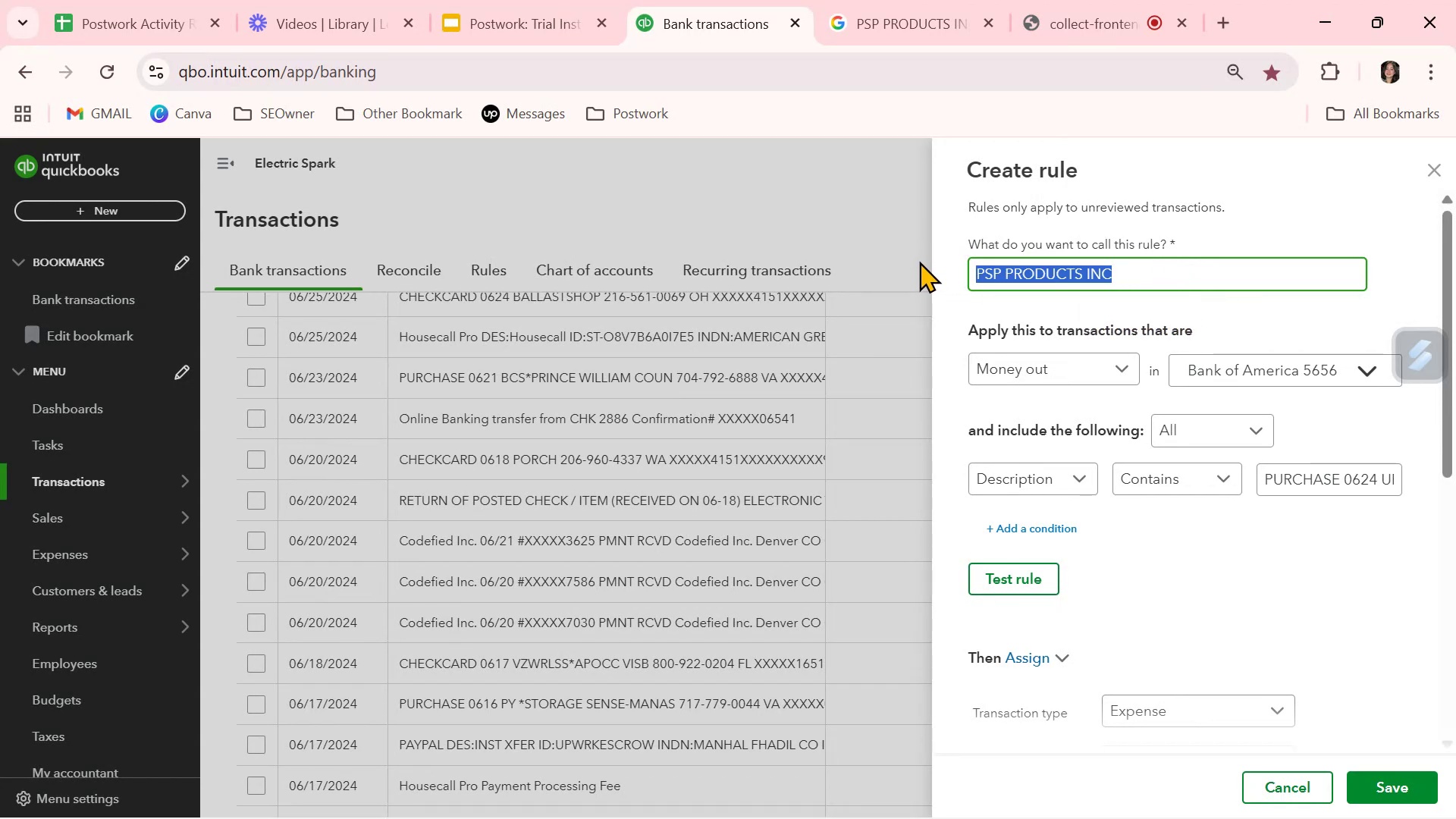 
key(Backspace)
type(UPCODES)
 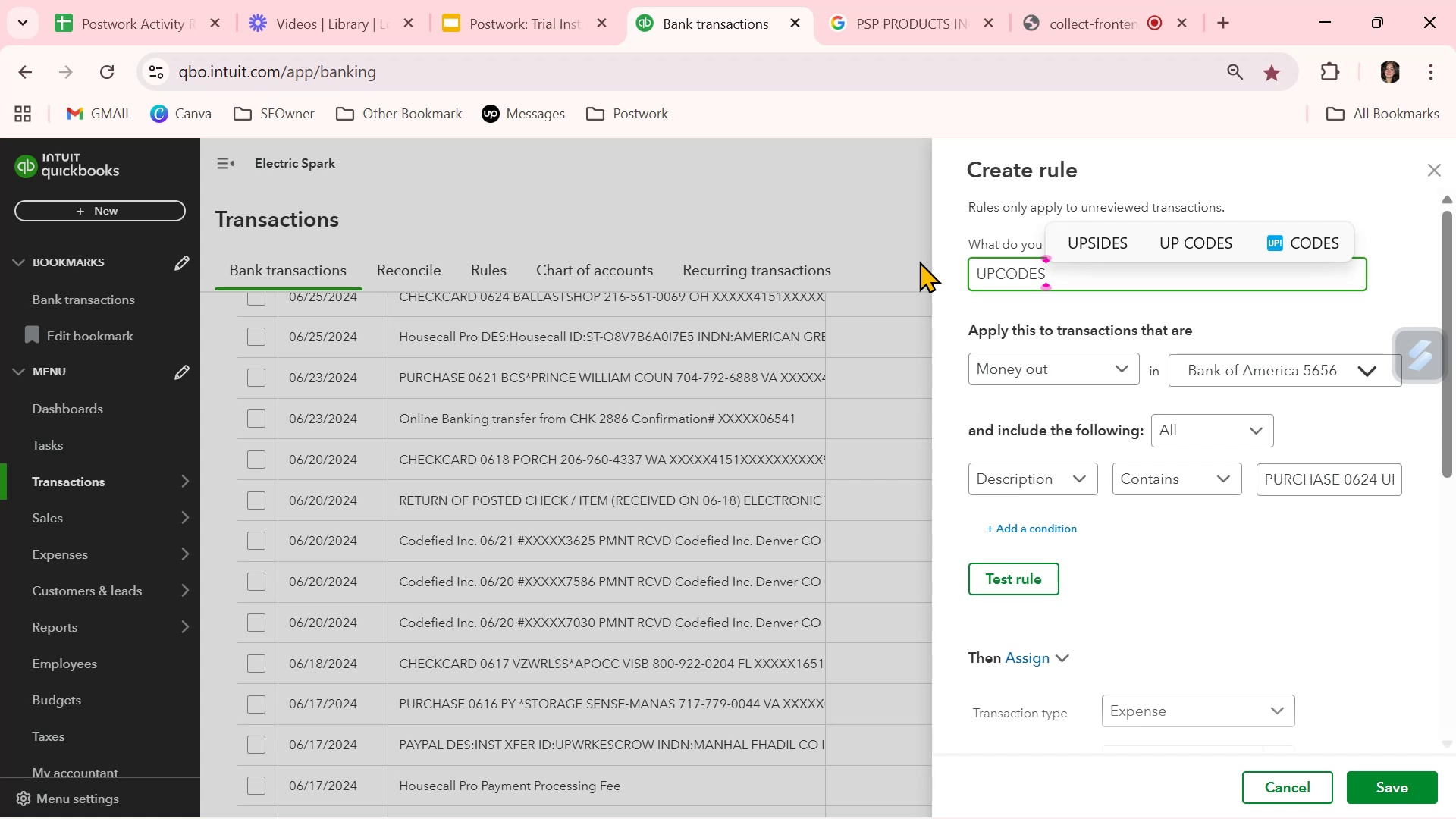 
wait(5.43)
 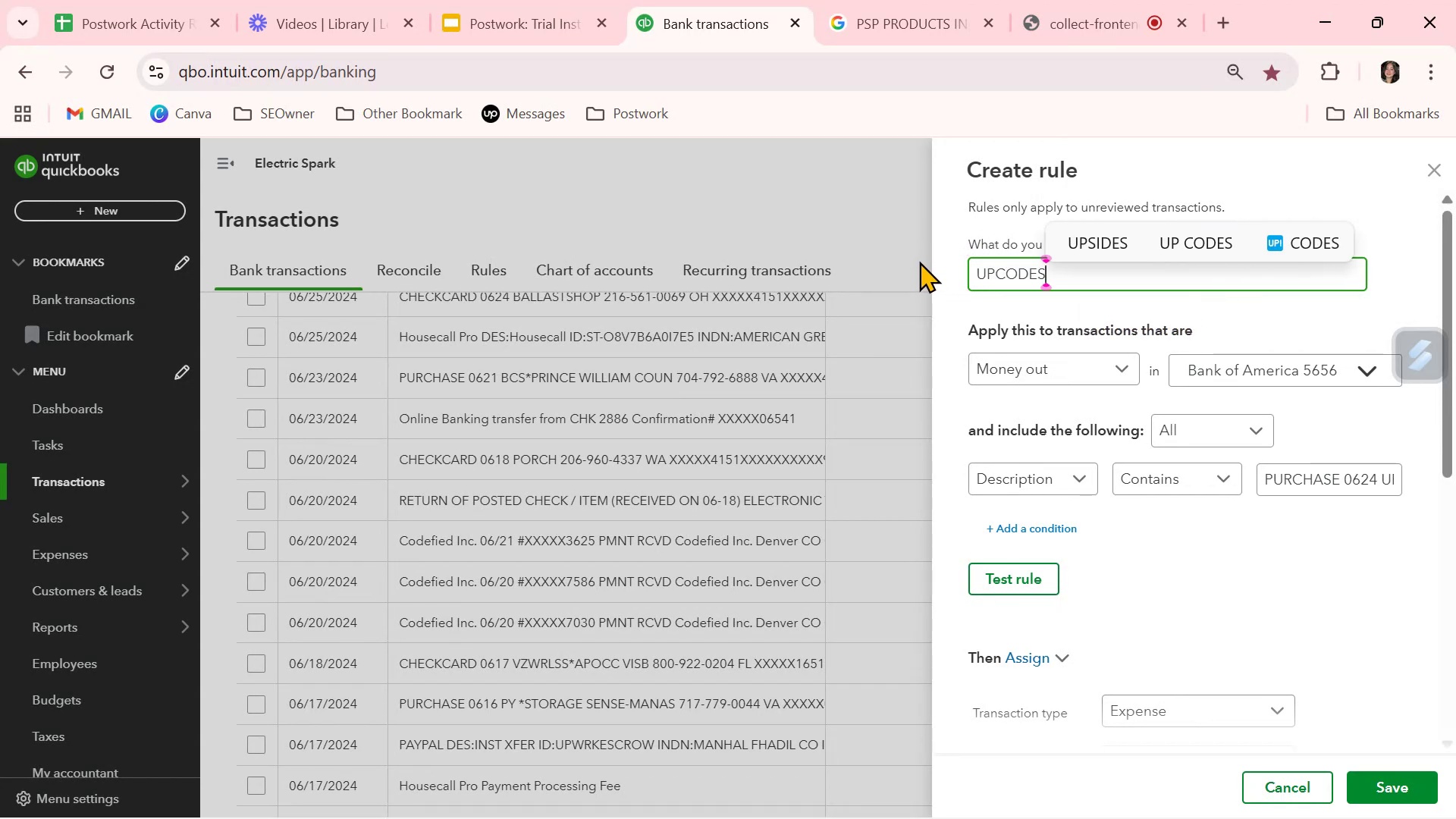 
double_click([1309, 490])
 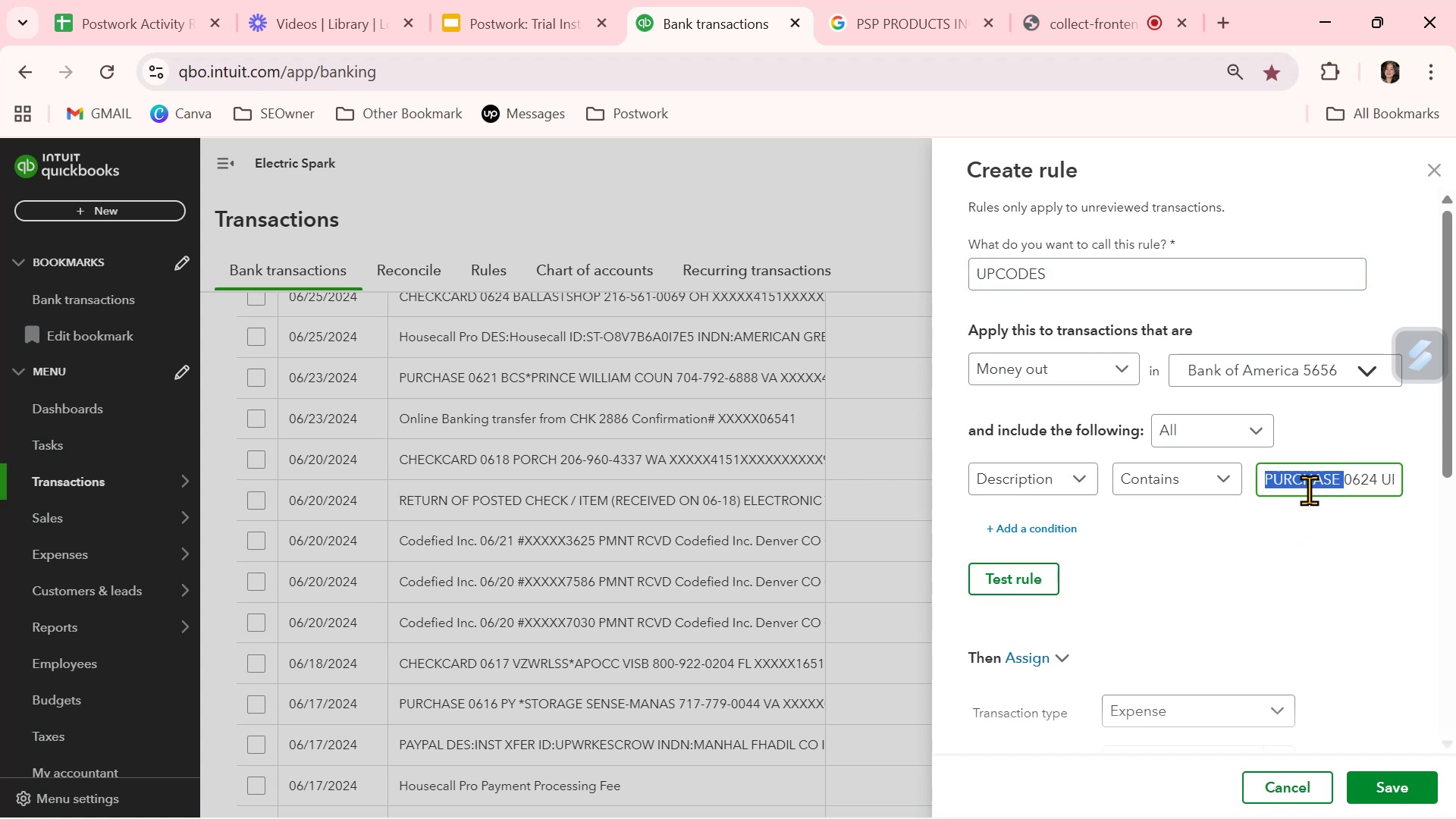 
triple_click([1309, 490])
 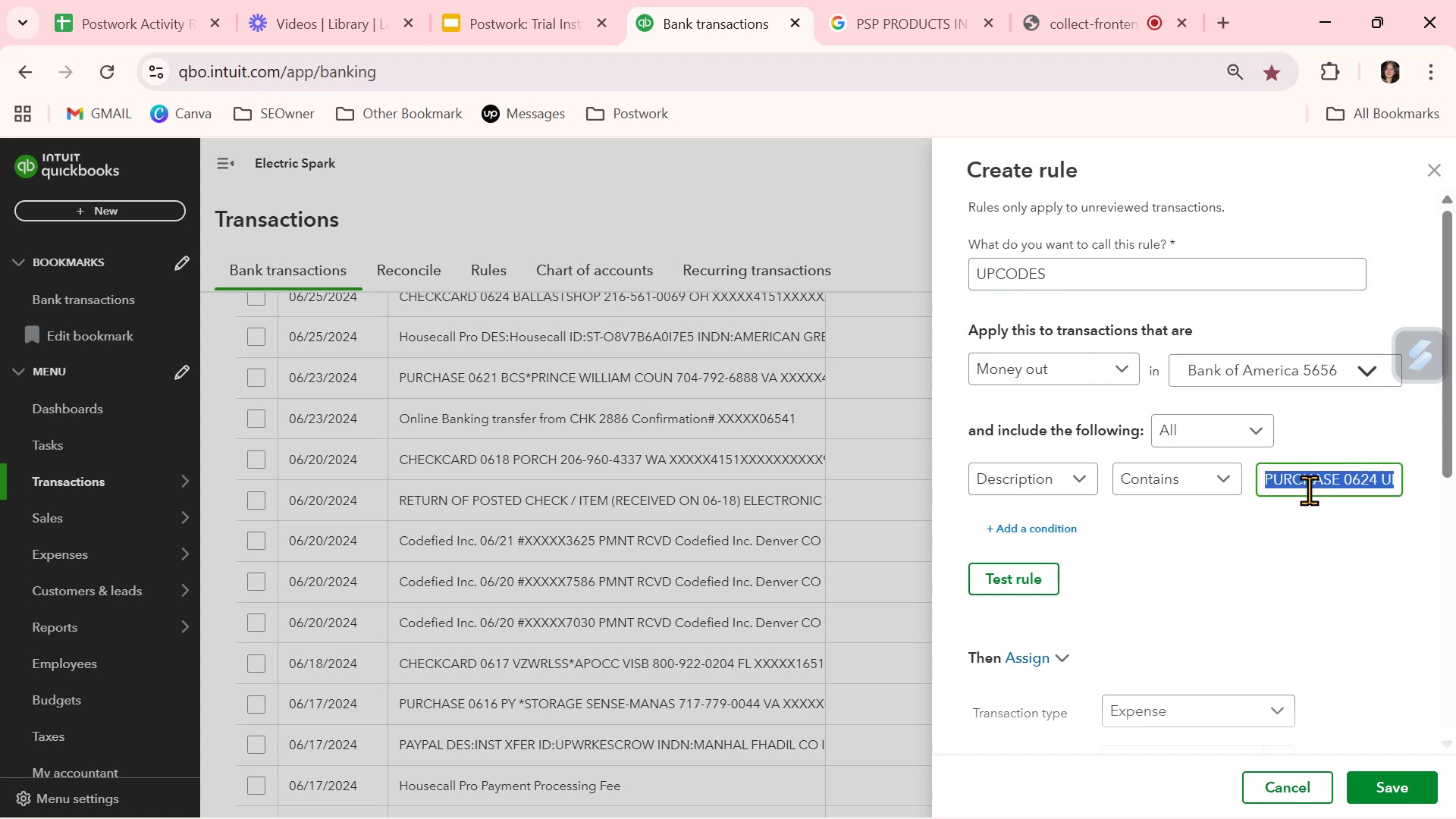 
triple_click([1309, 490])
 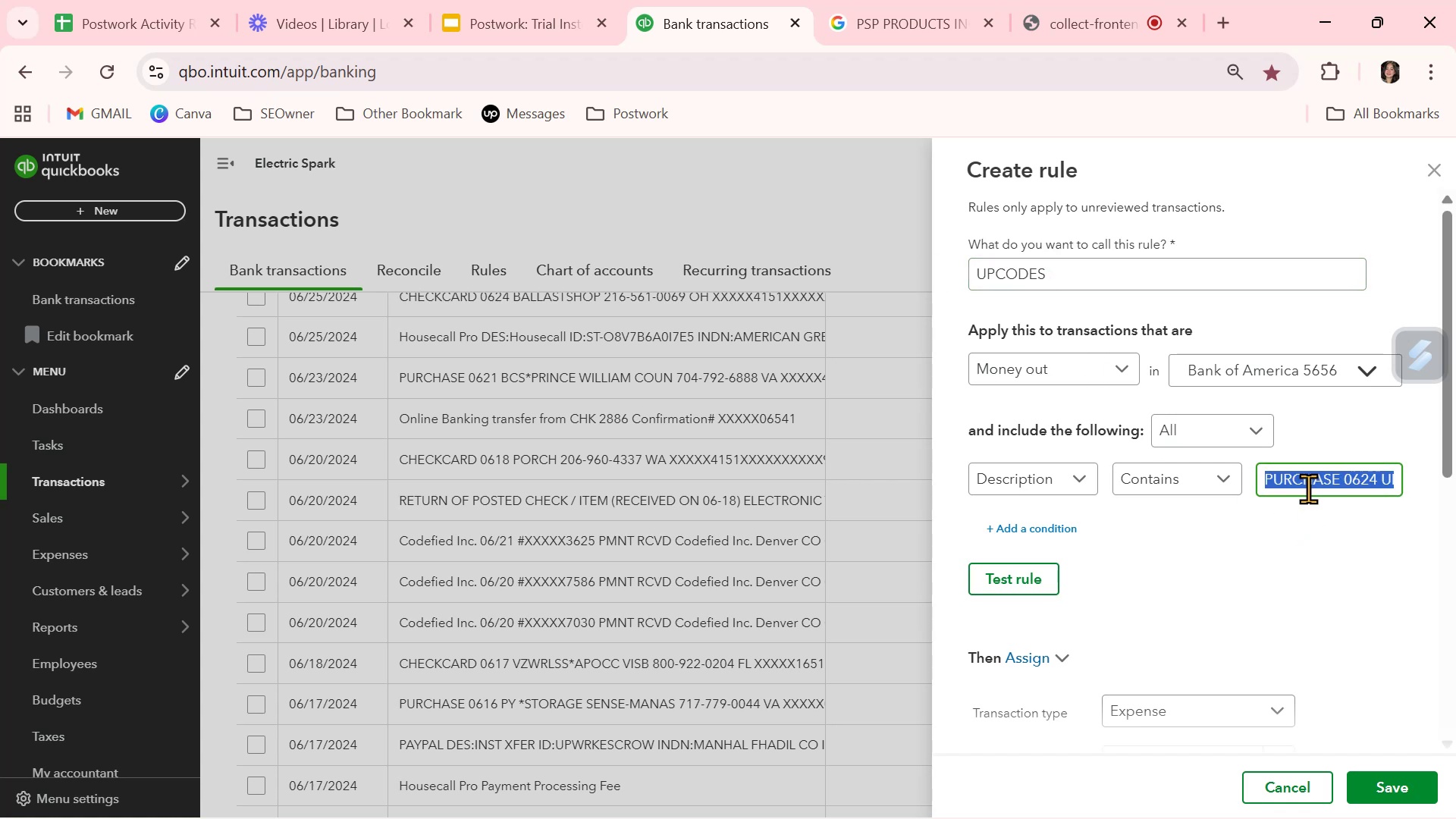 
key(Control+ControlLeft)
 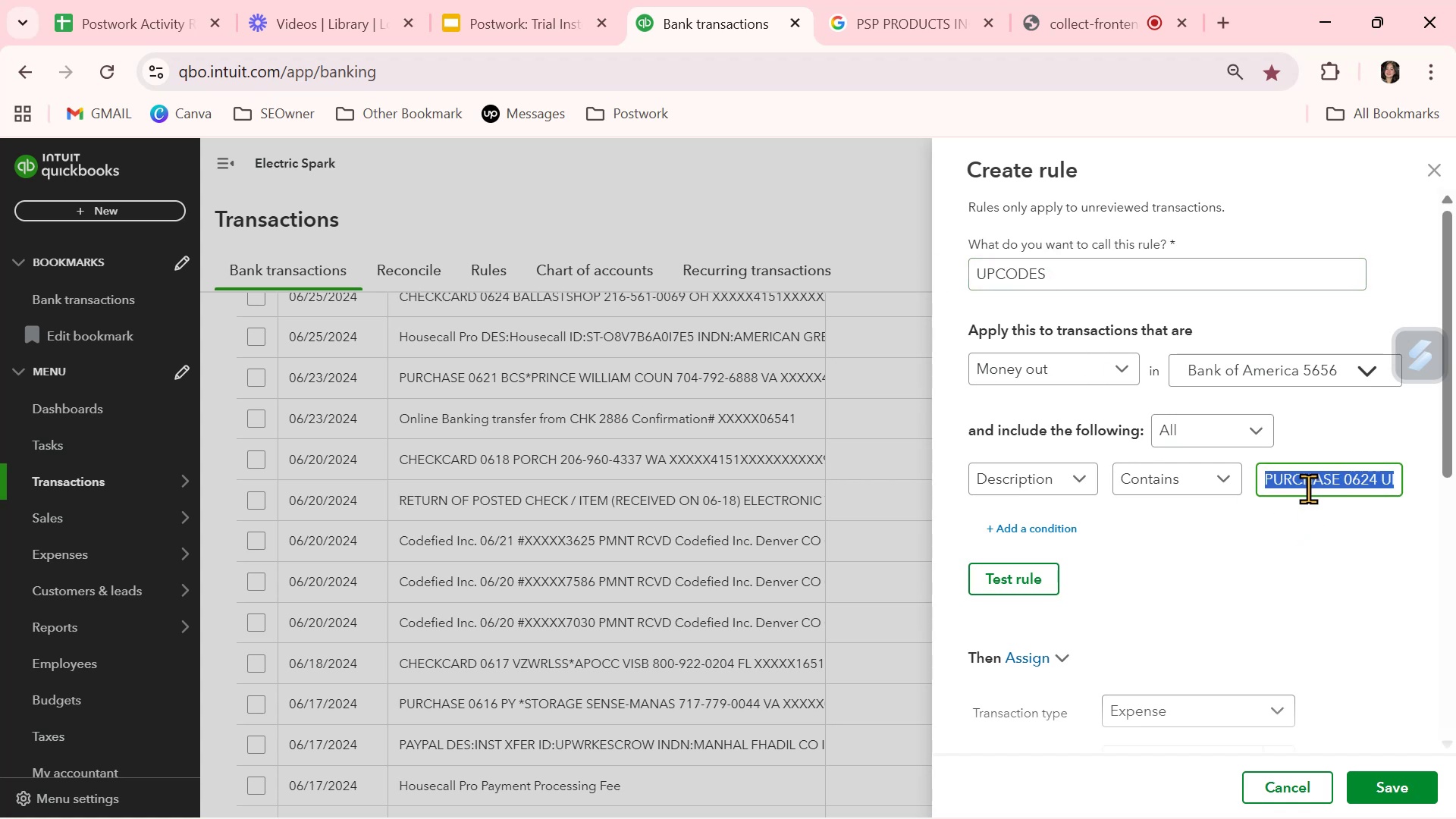 
key(Control+V)
 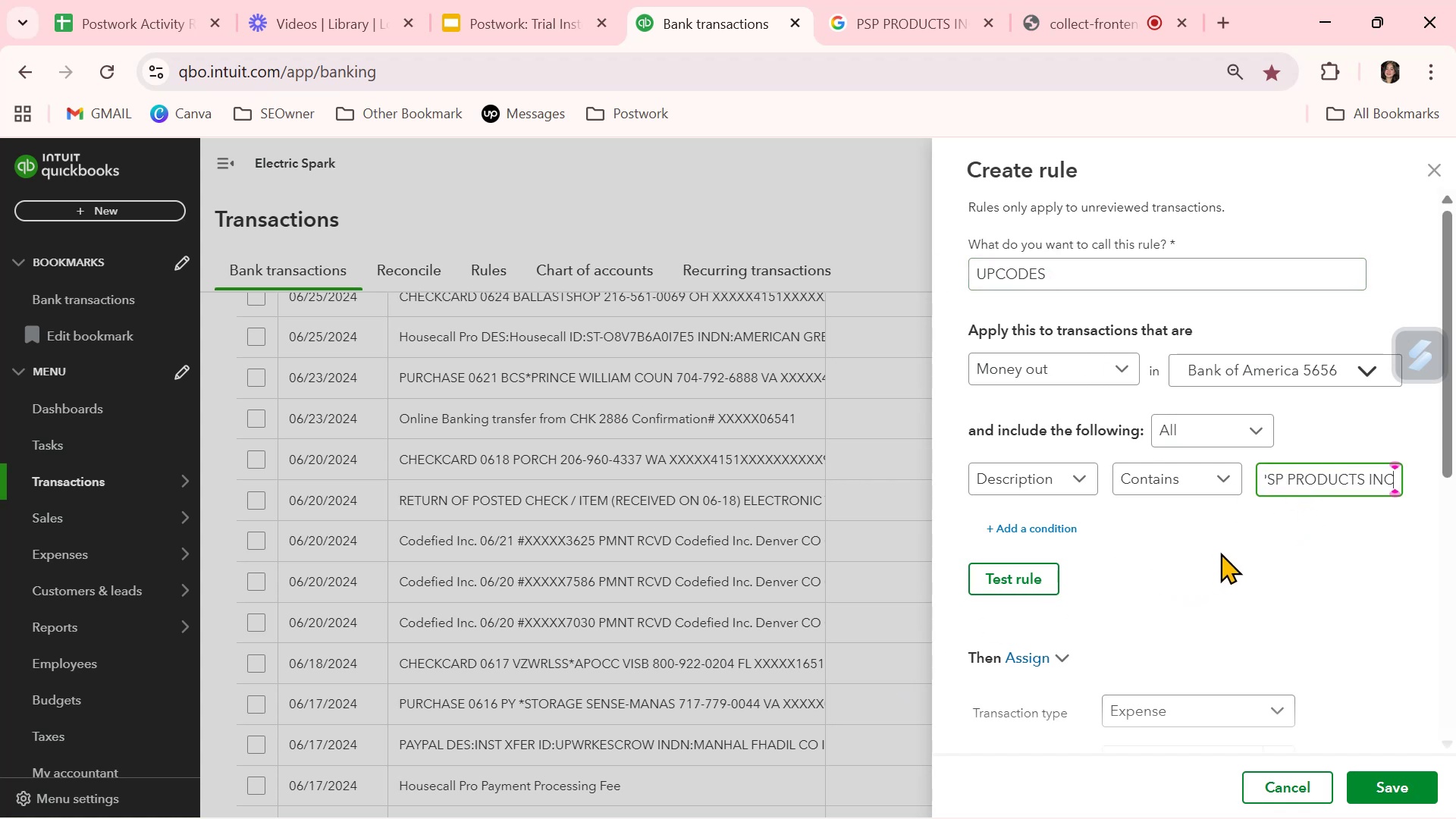 
left_click([1298, 481])
 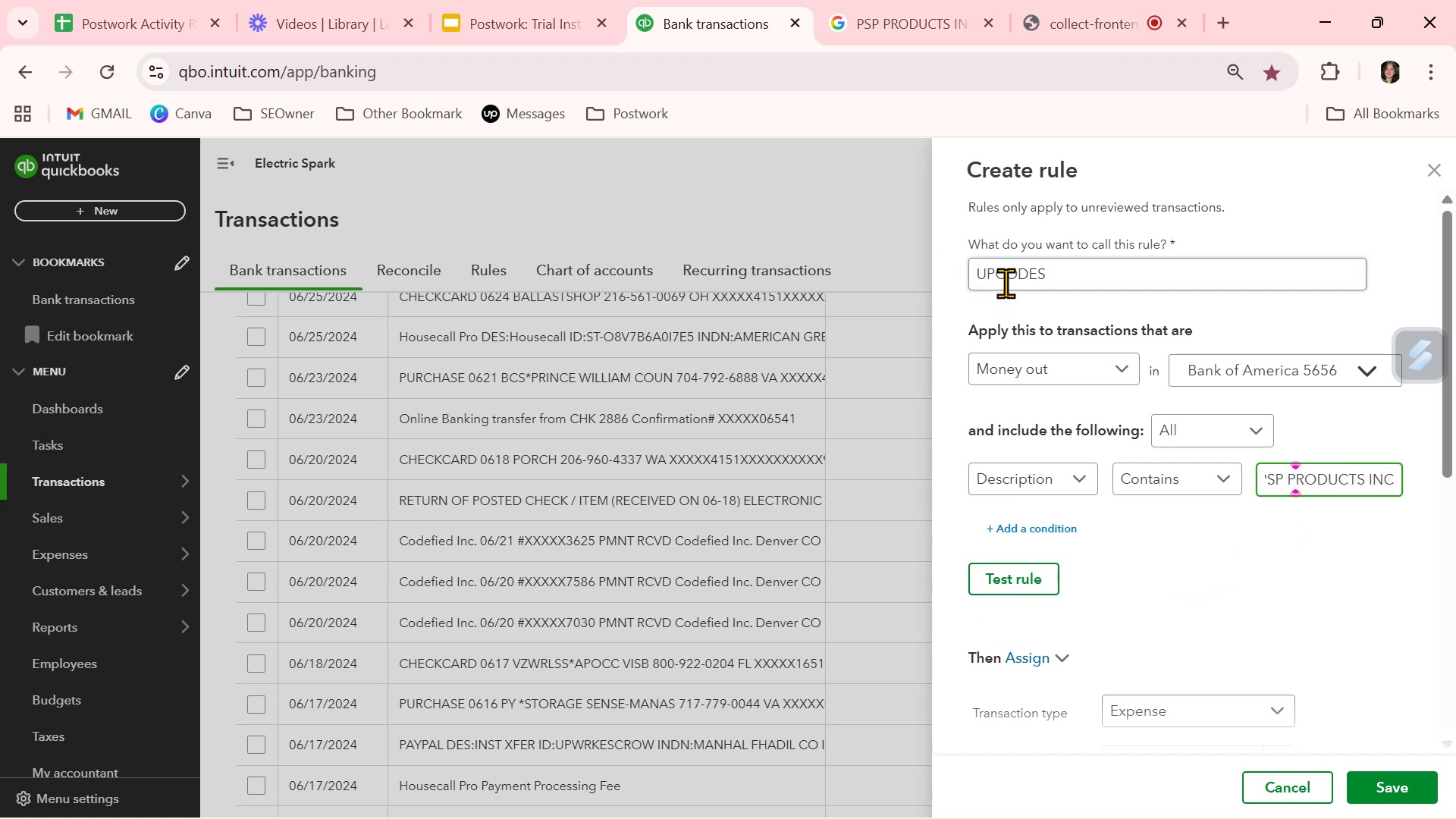 
double_click([1006, 281])
 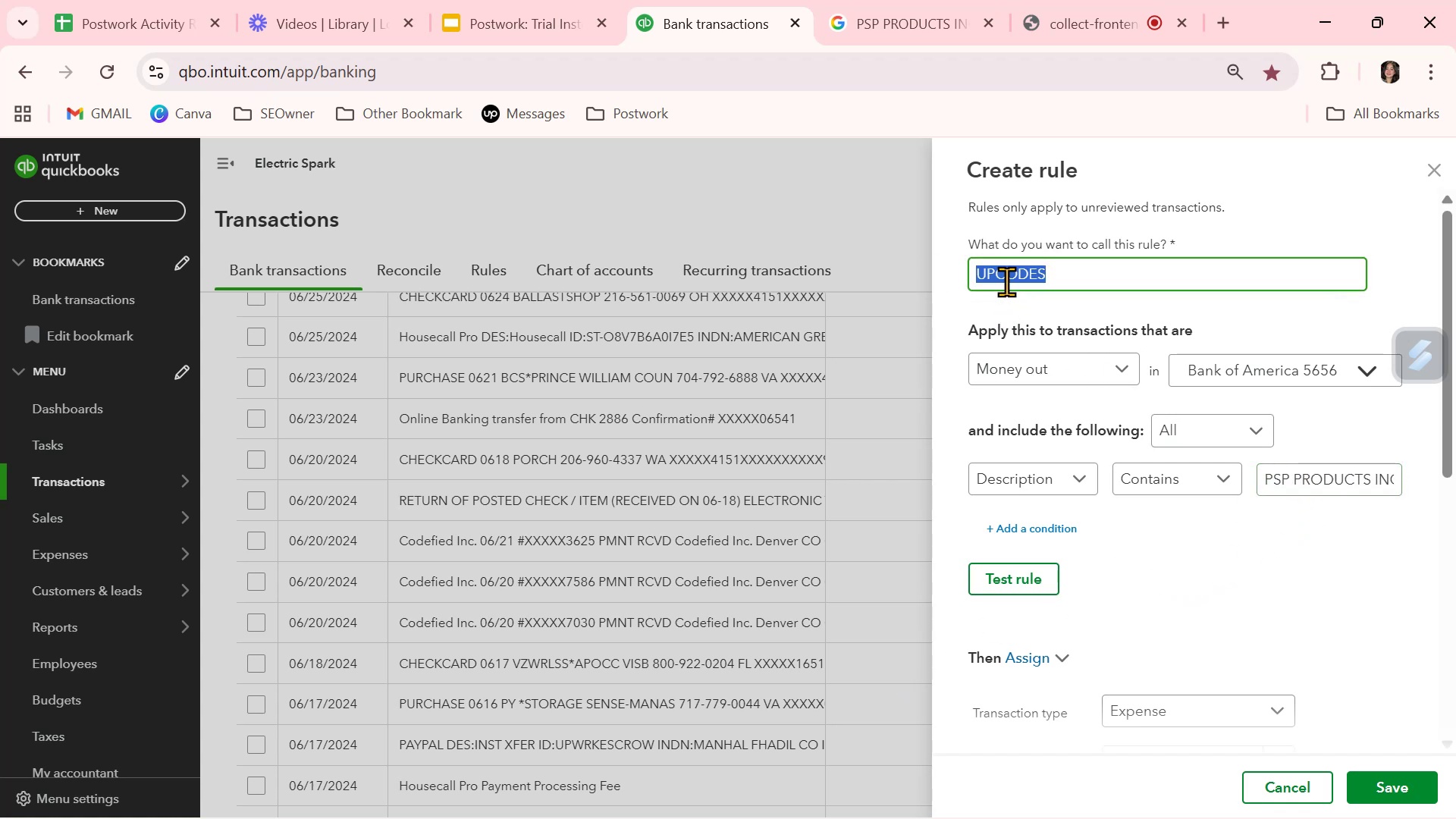 
triple_click([1006, 281])
 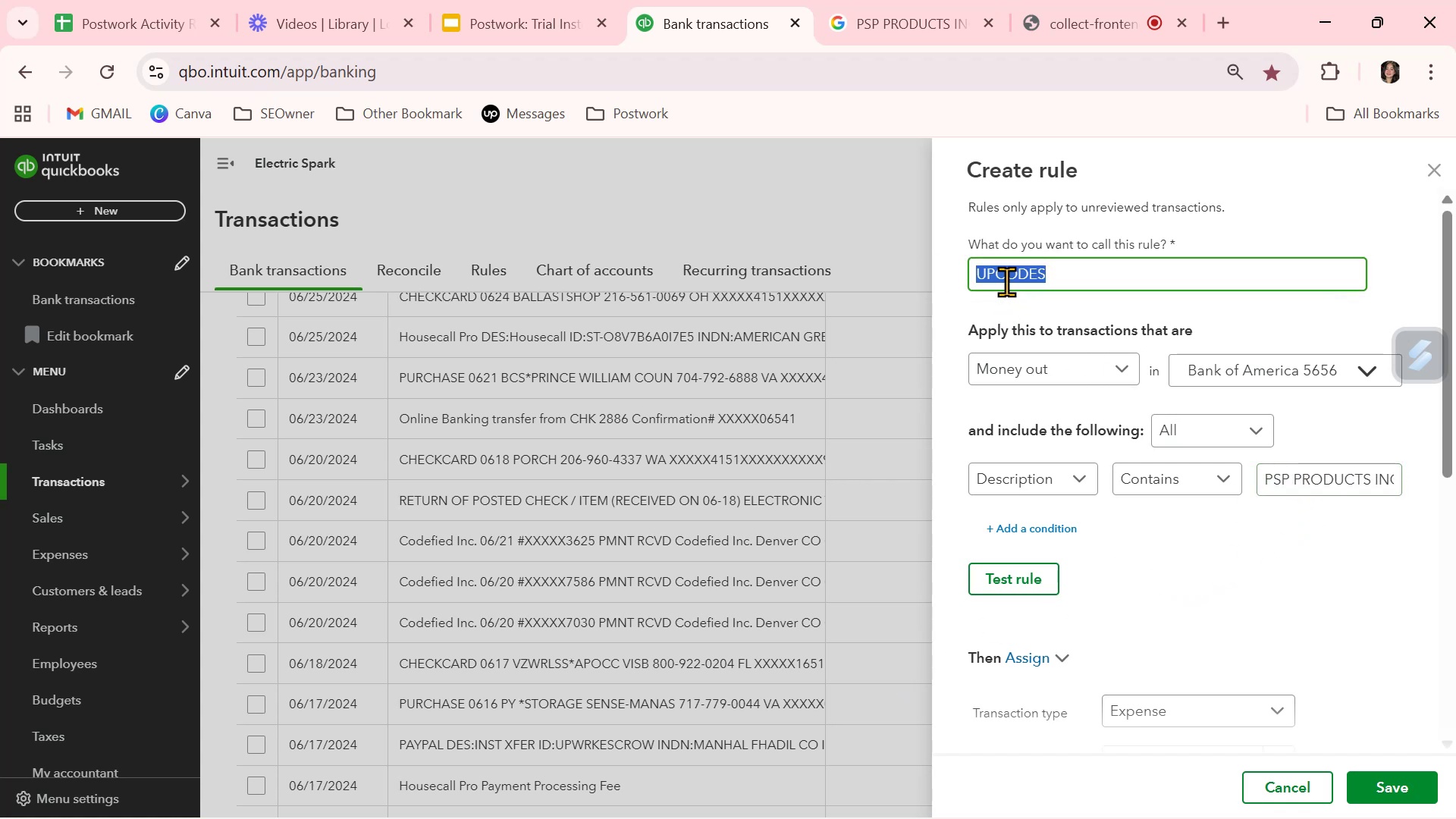 
key(Control+ControlLeft)
 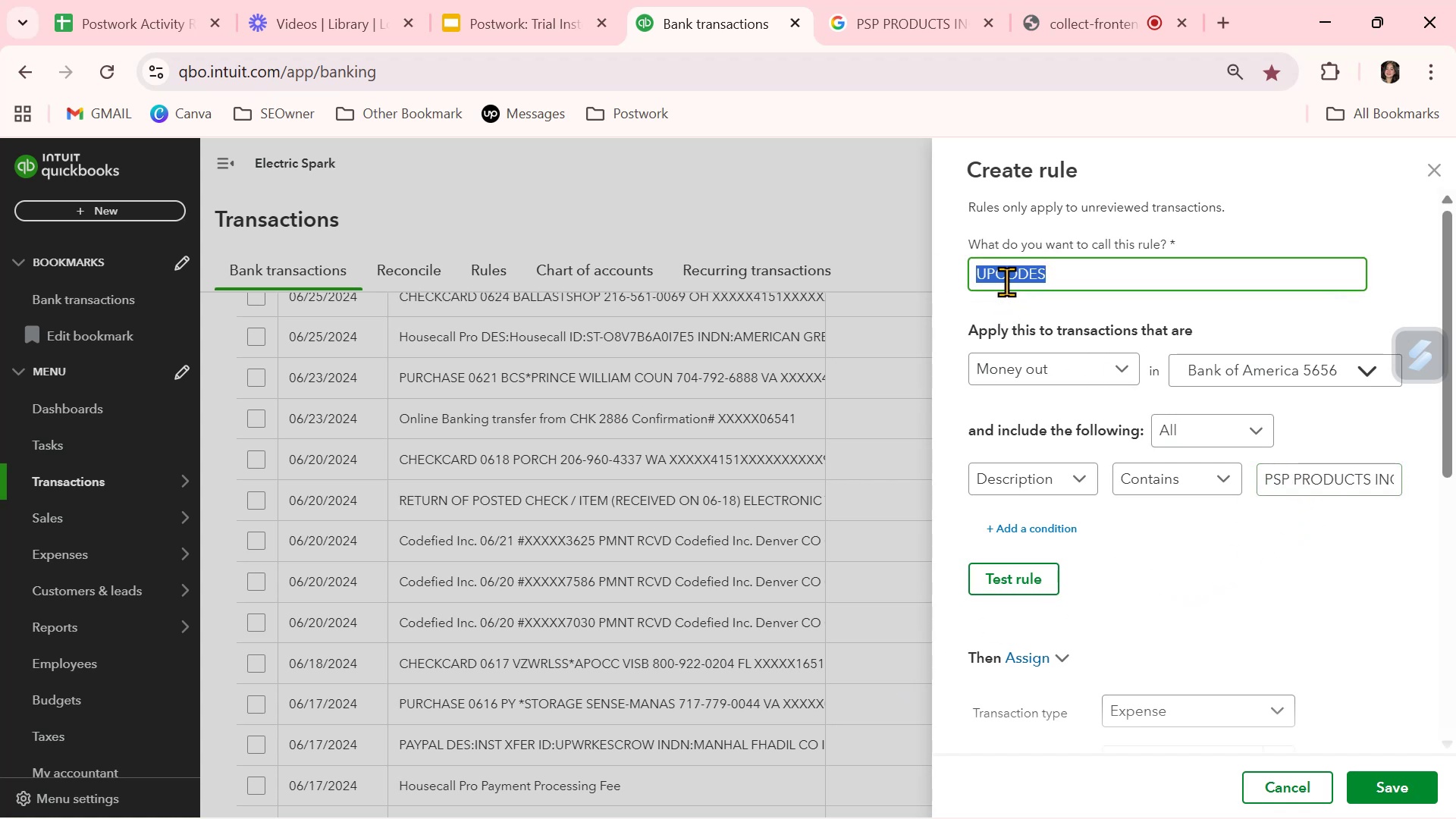 
key(Control+C)
 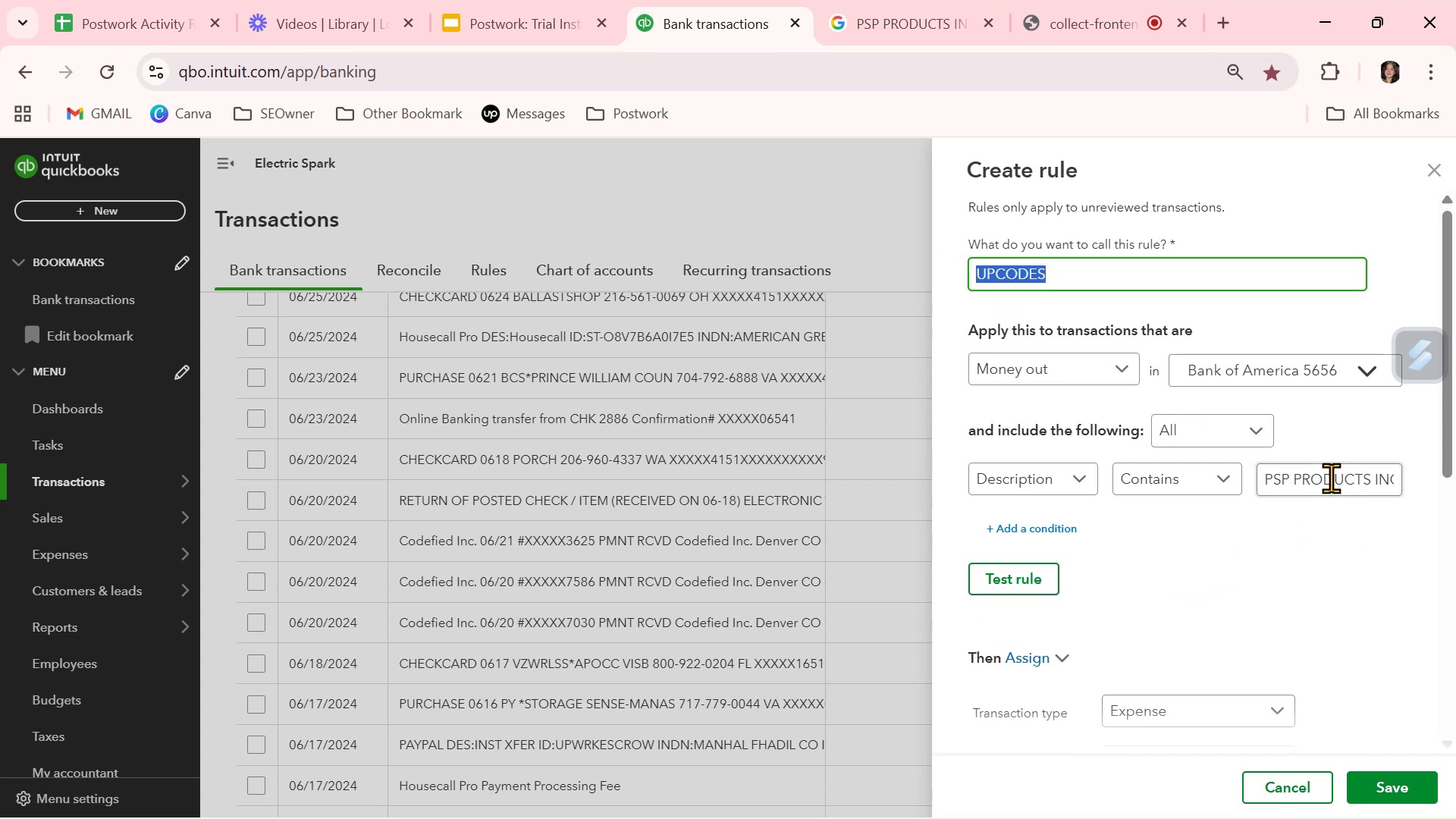 
double_click([1331, 478])
 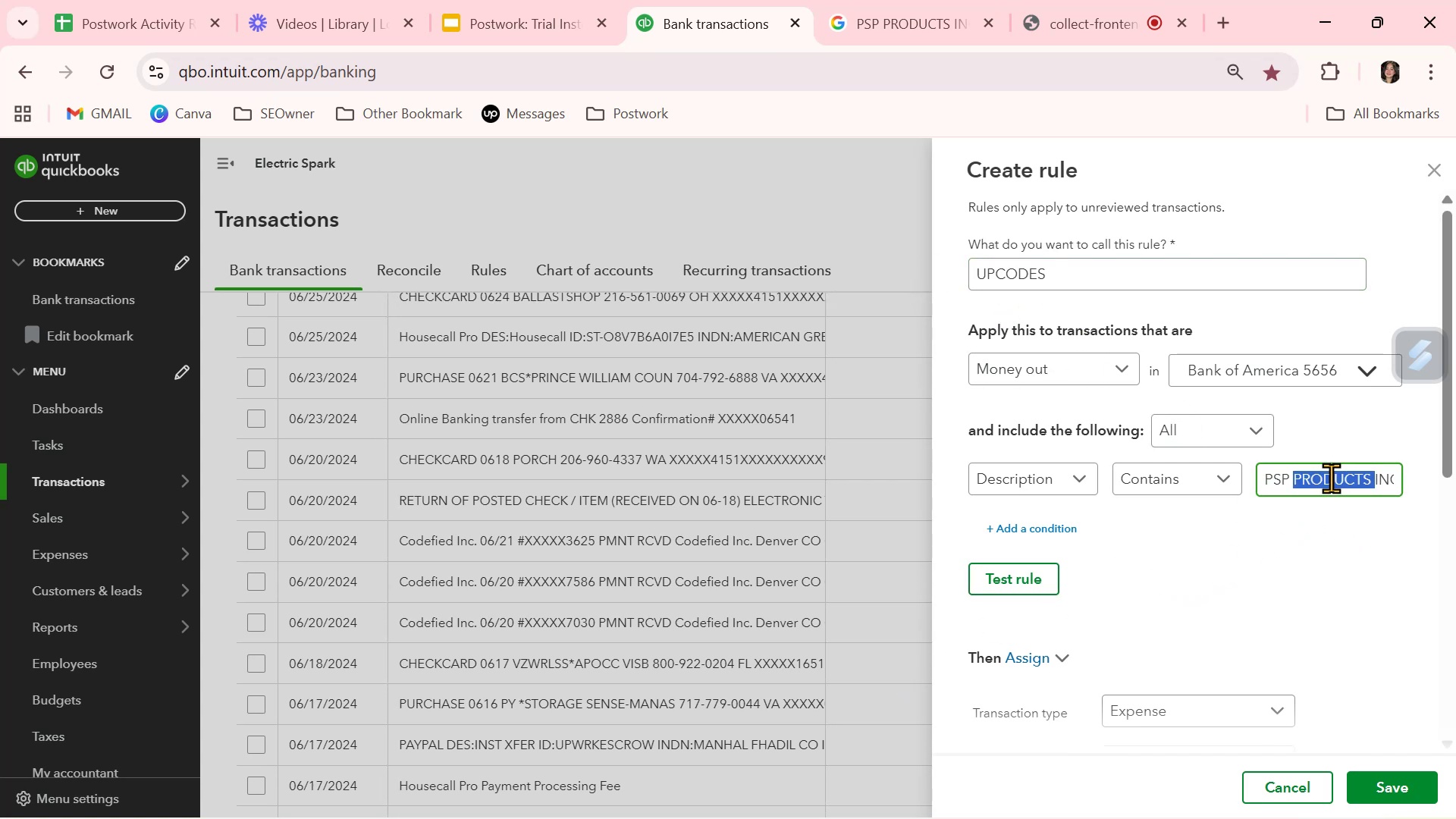 
triple_click([1331, 478])
 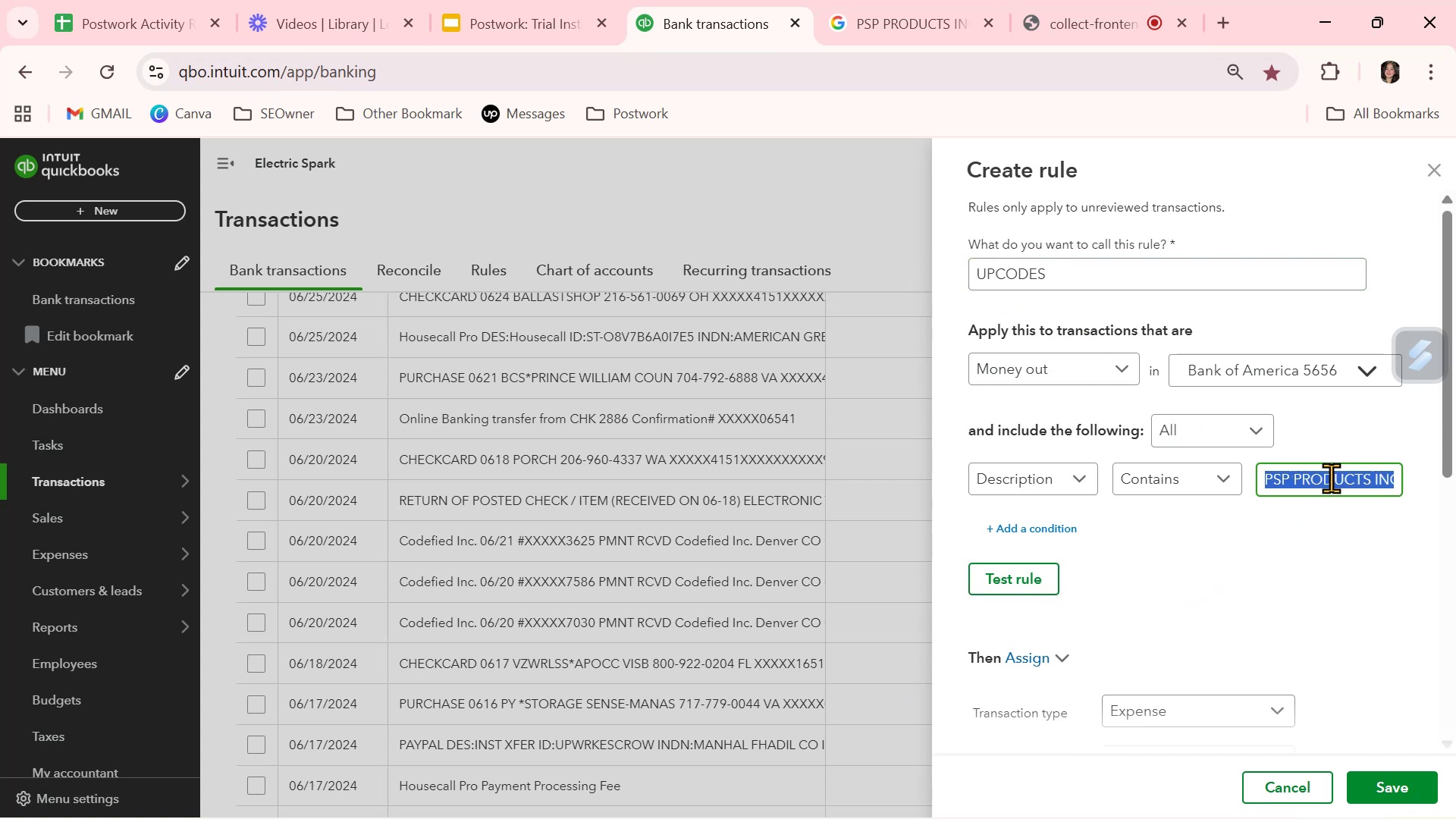 
key(Control+ControlLeft)
 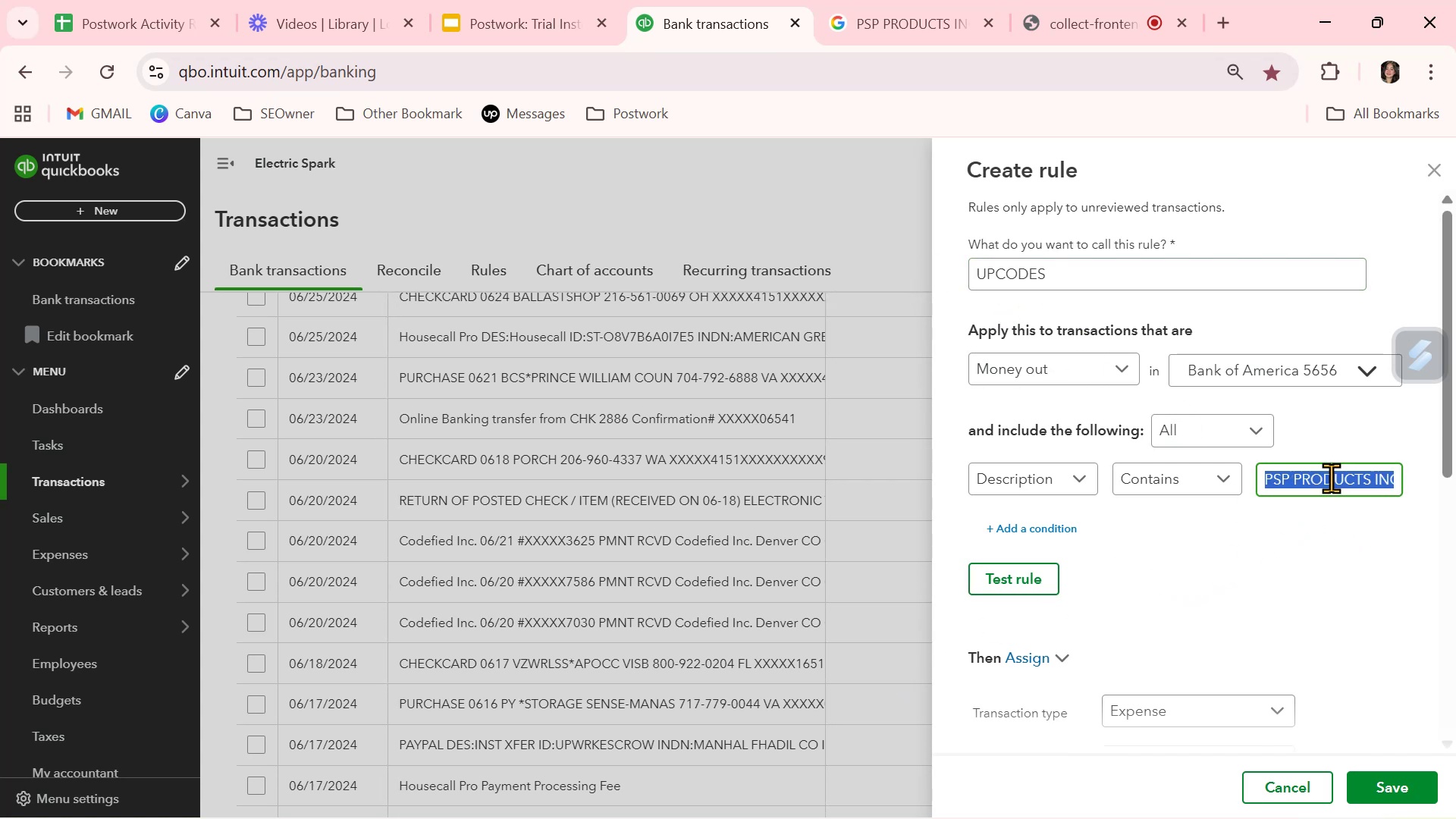 
key(Control+V)
 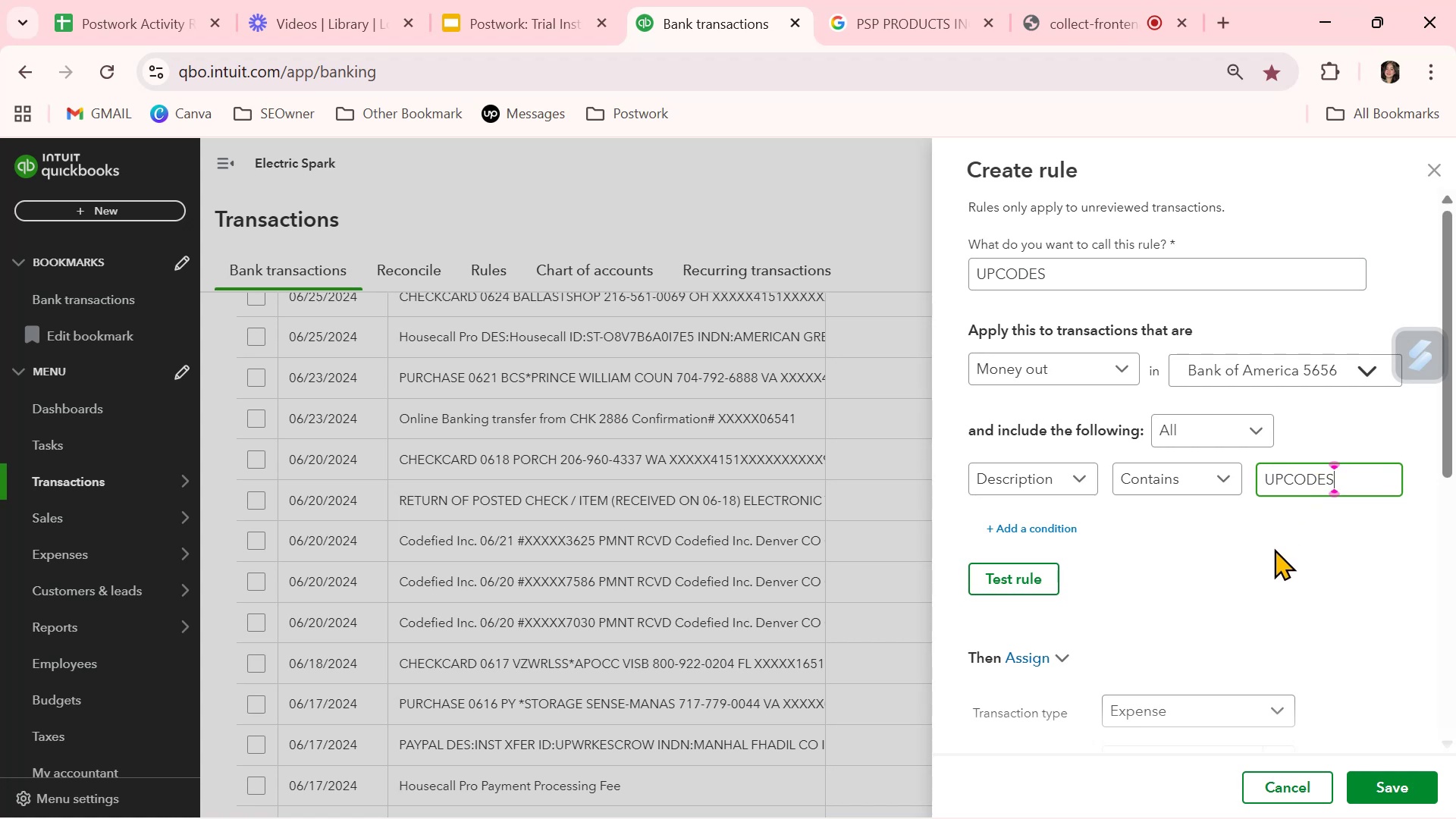 
left_click([1273, 553])
 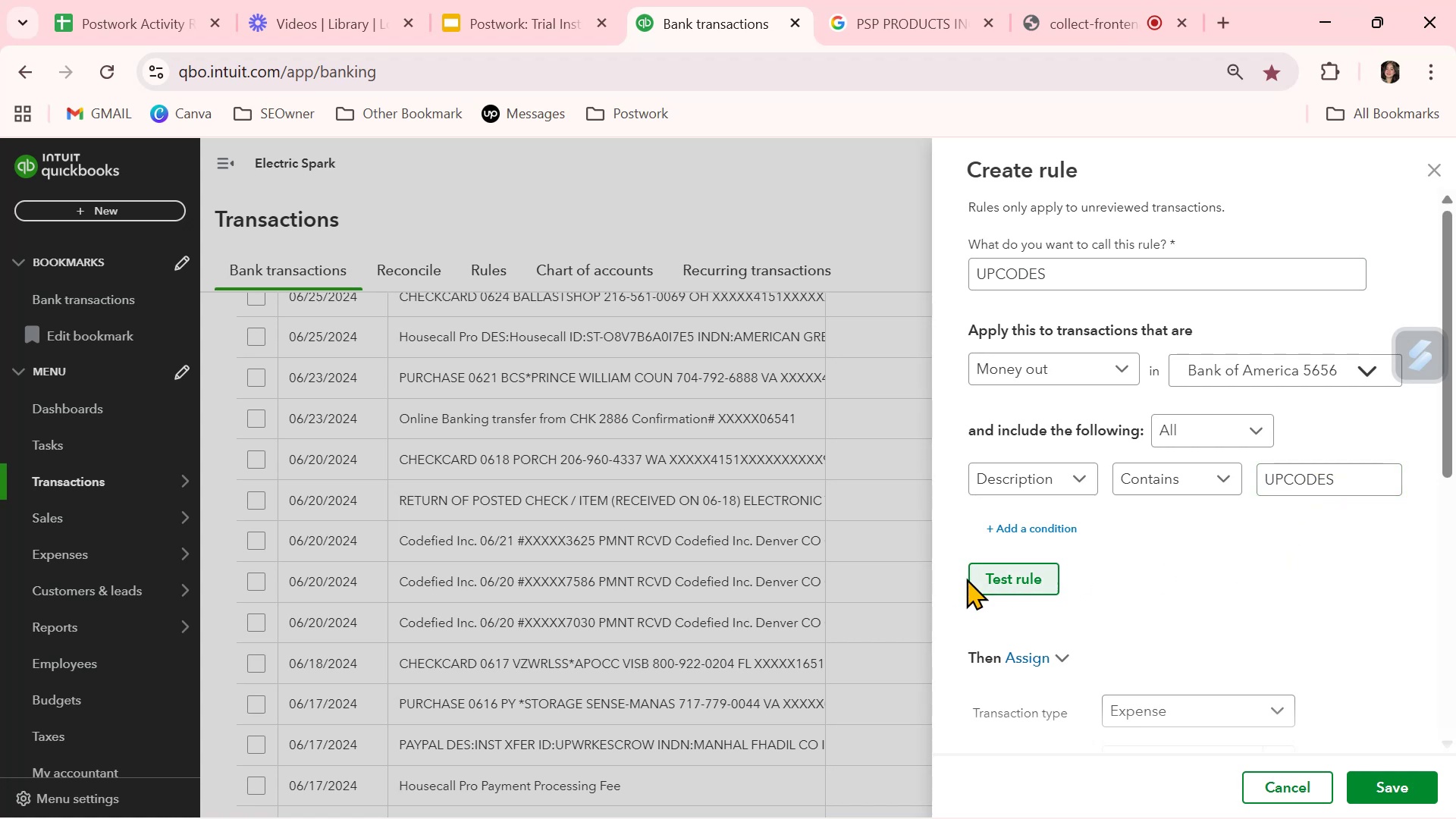 
left_click([998, 577])
 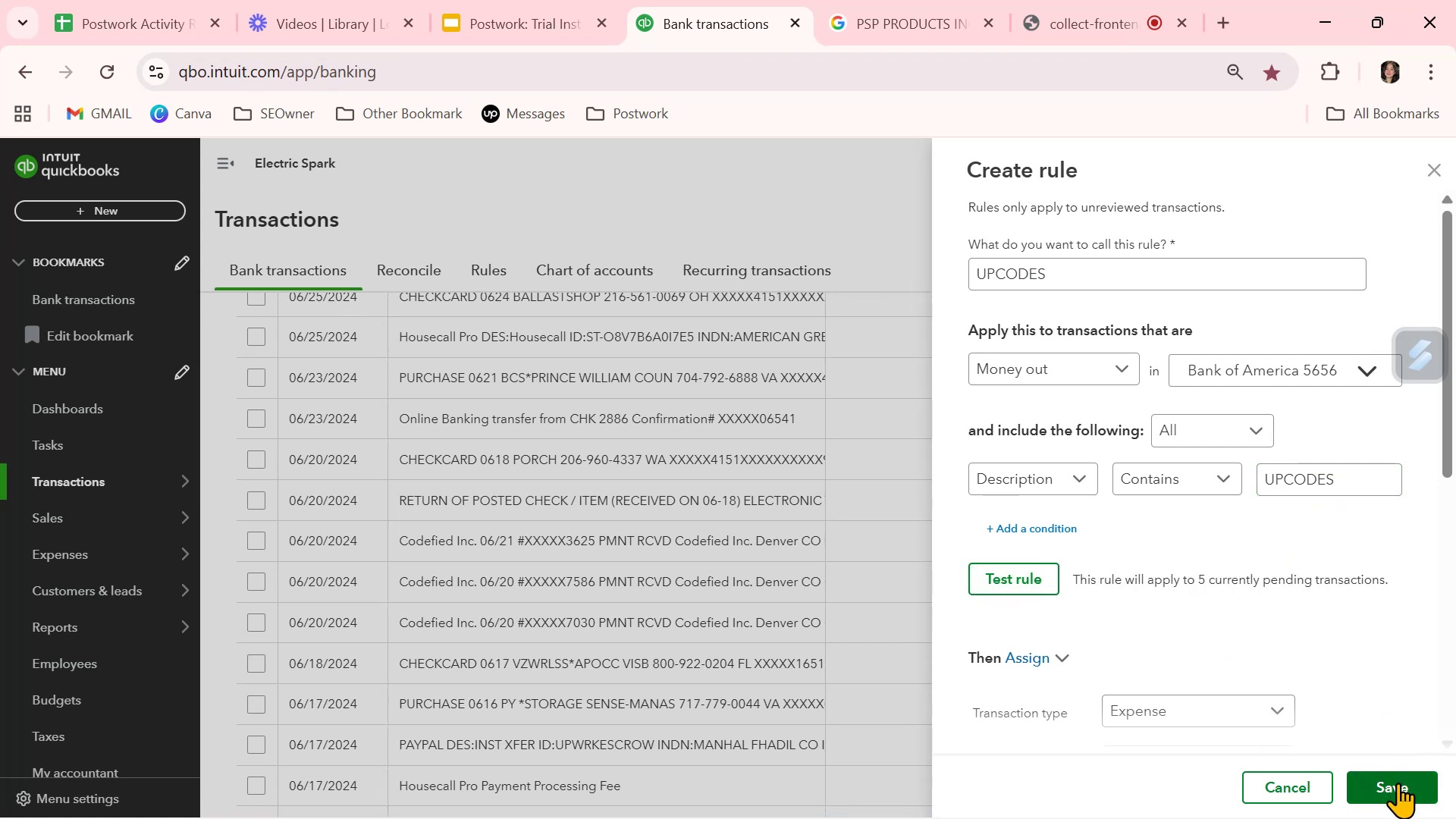 
wait(9.18)
 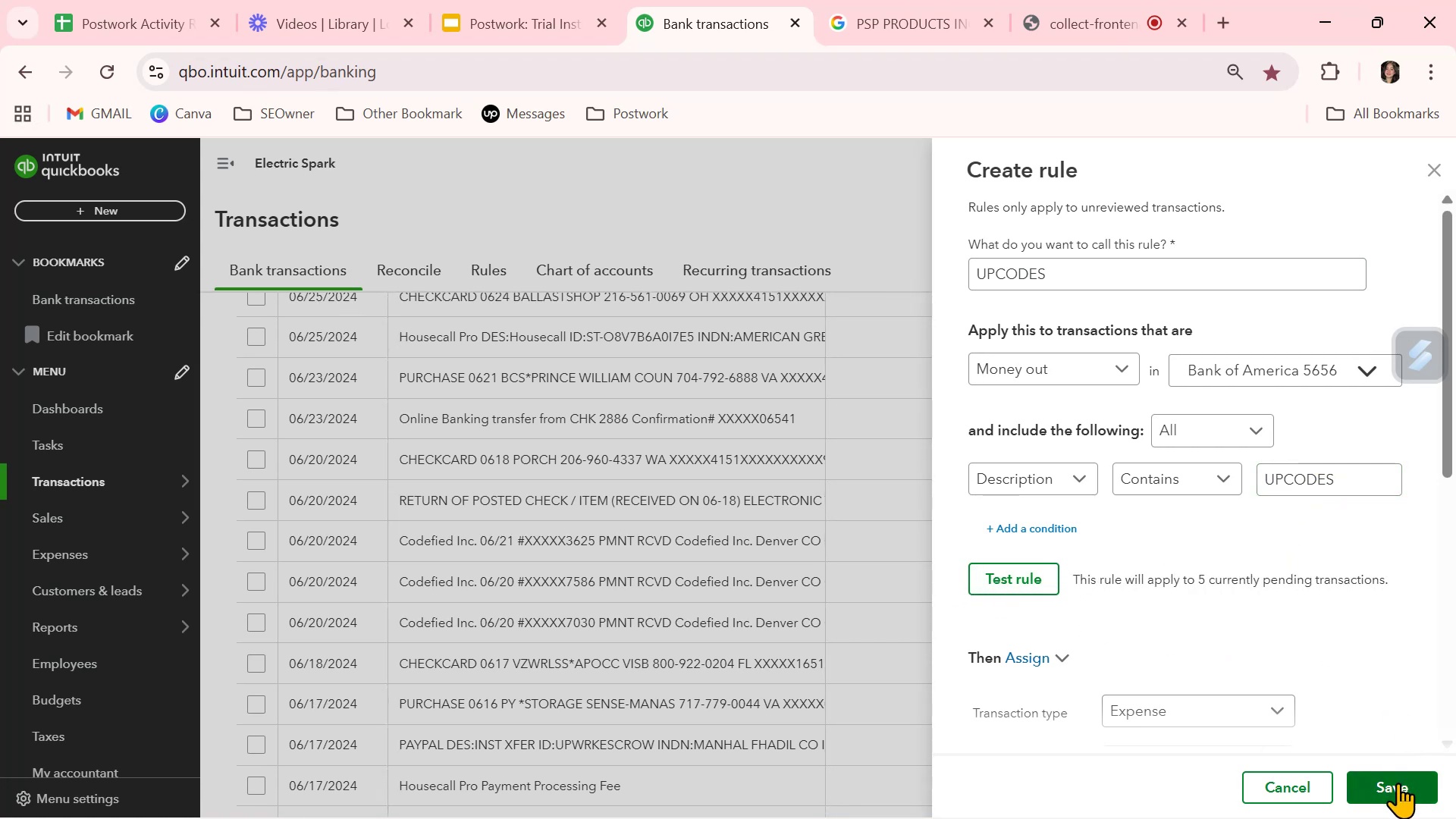 
scroll: coordinate [687, 613], scroll_direction: down, amount: 3.0
 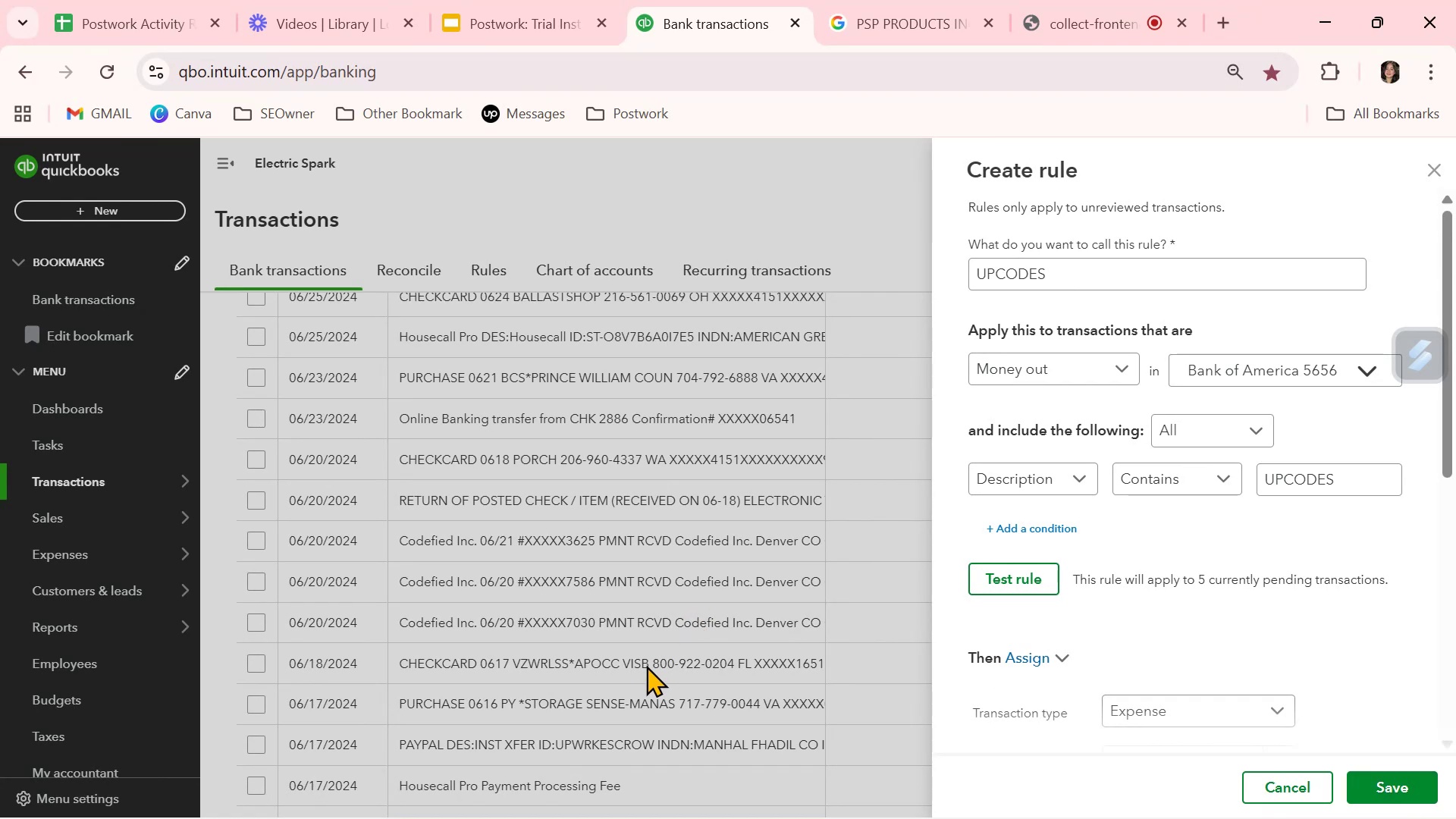 
scroll: coordinate [642, 673], scroll_direction: up, amount: 2.0
 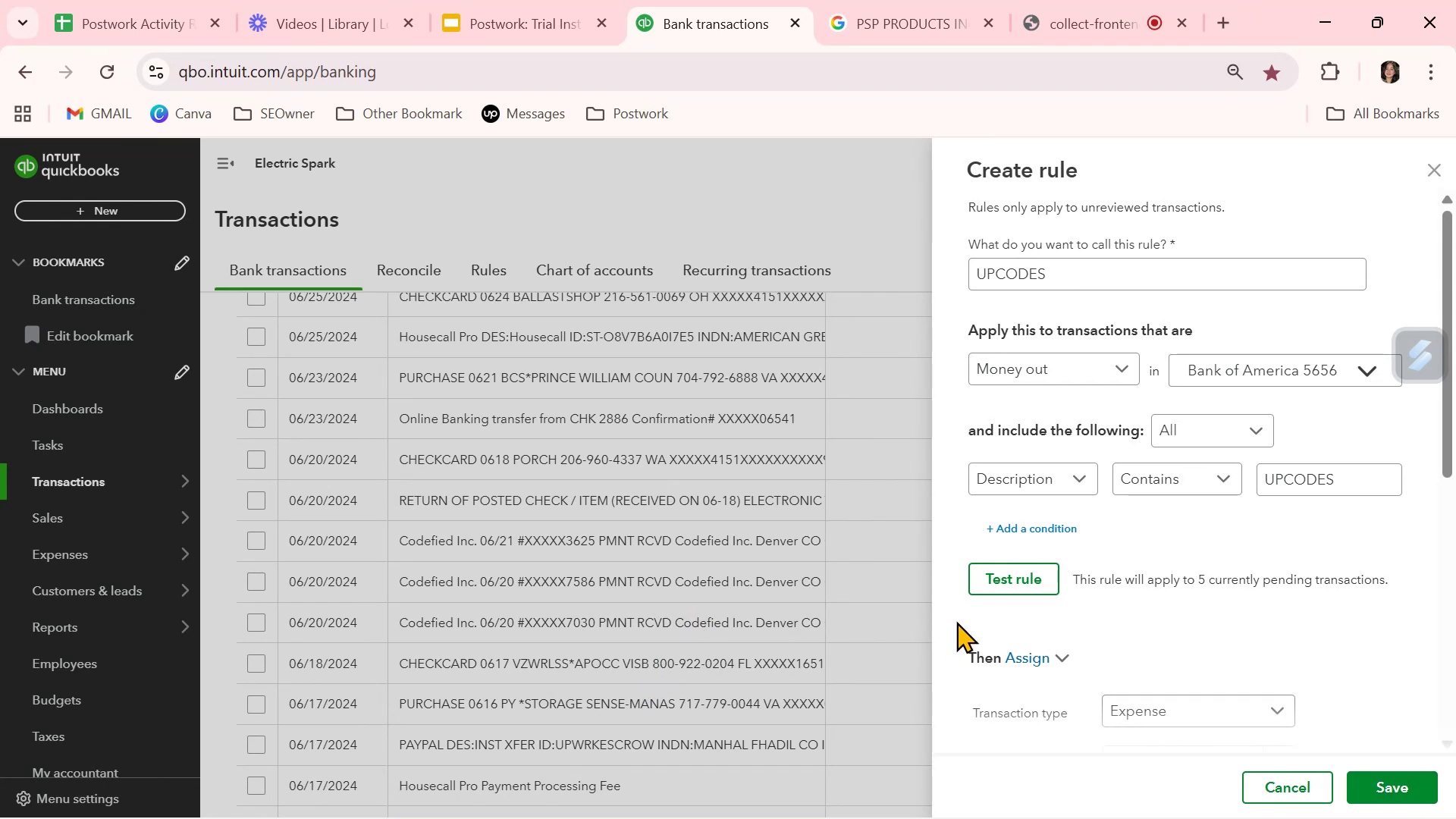 
left_click([893, 604])
 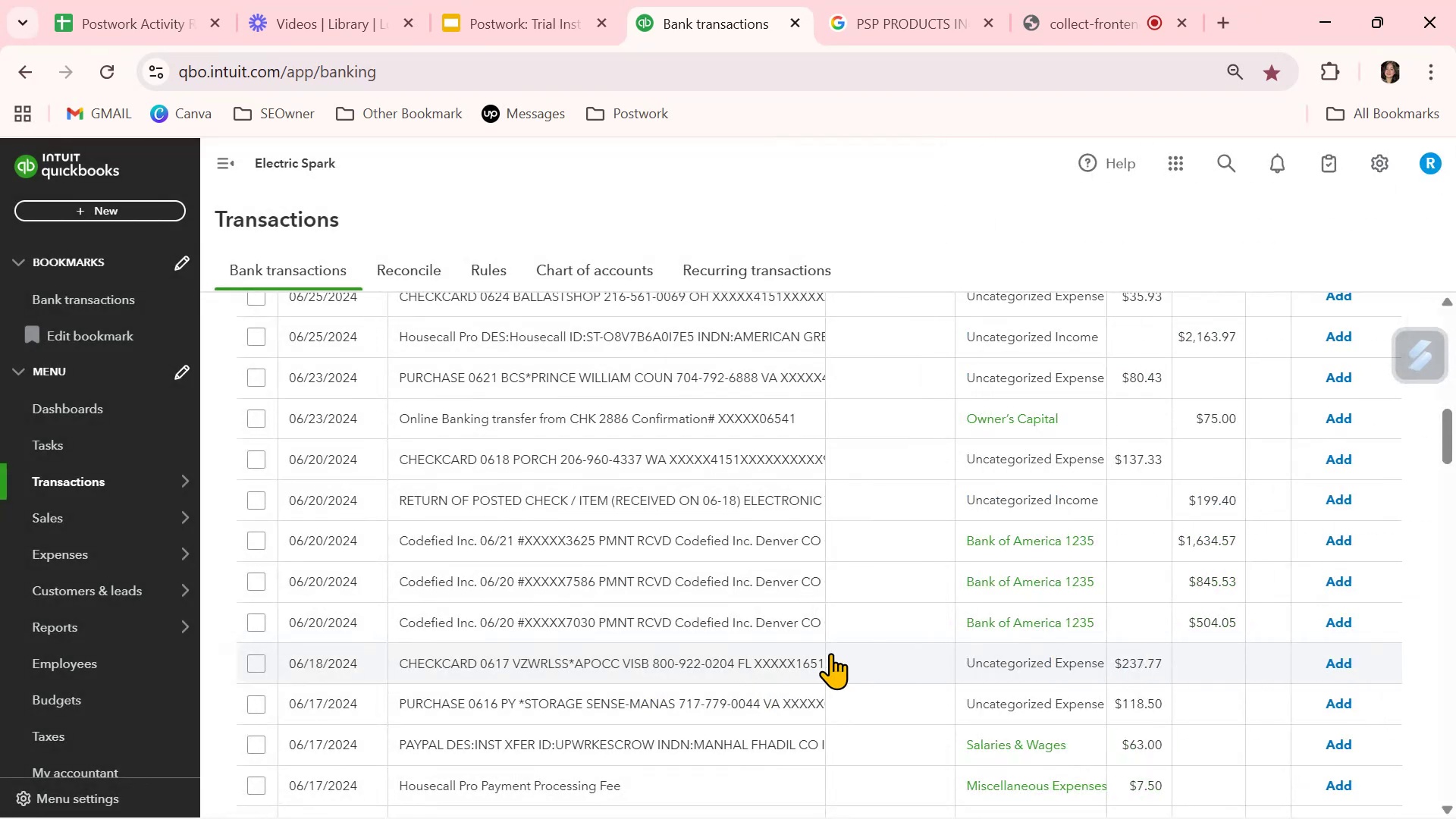 
scroll: coordinate [871, 660], scroll_direction: down, amount: 4.0
 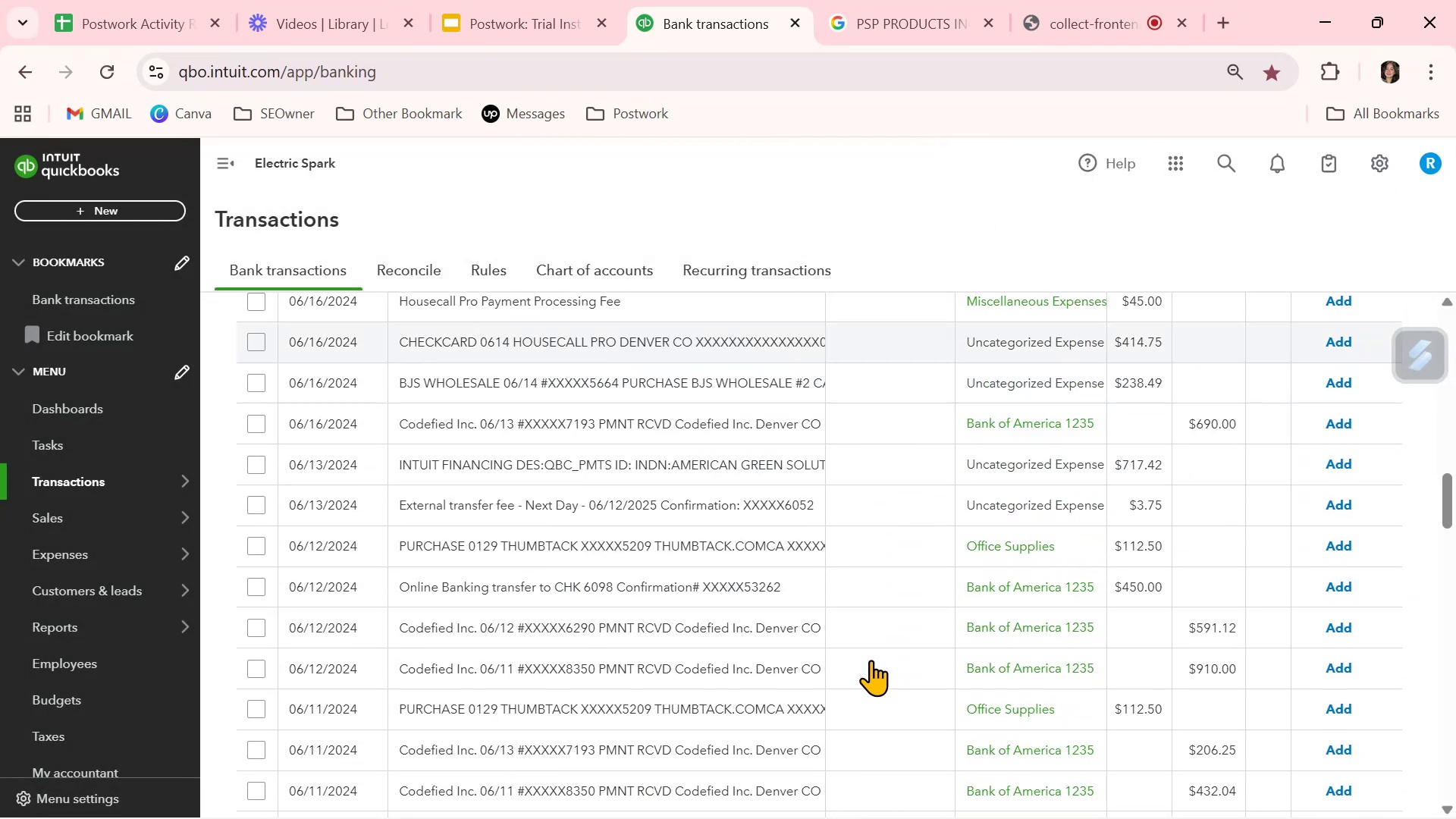 
scroll: coordinate [876, 649], scroll_direction: up, amount: 5.0
 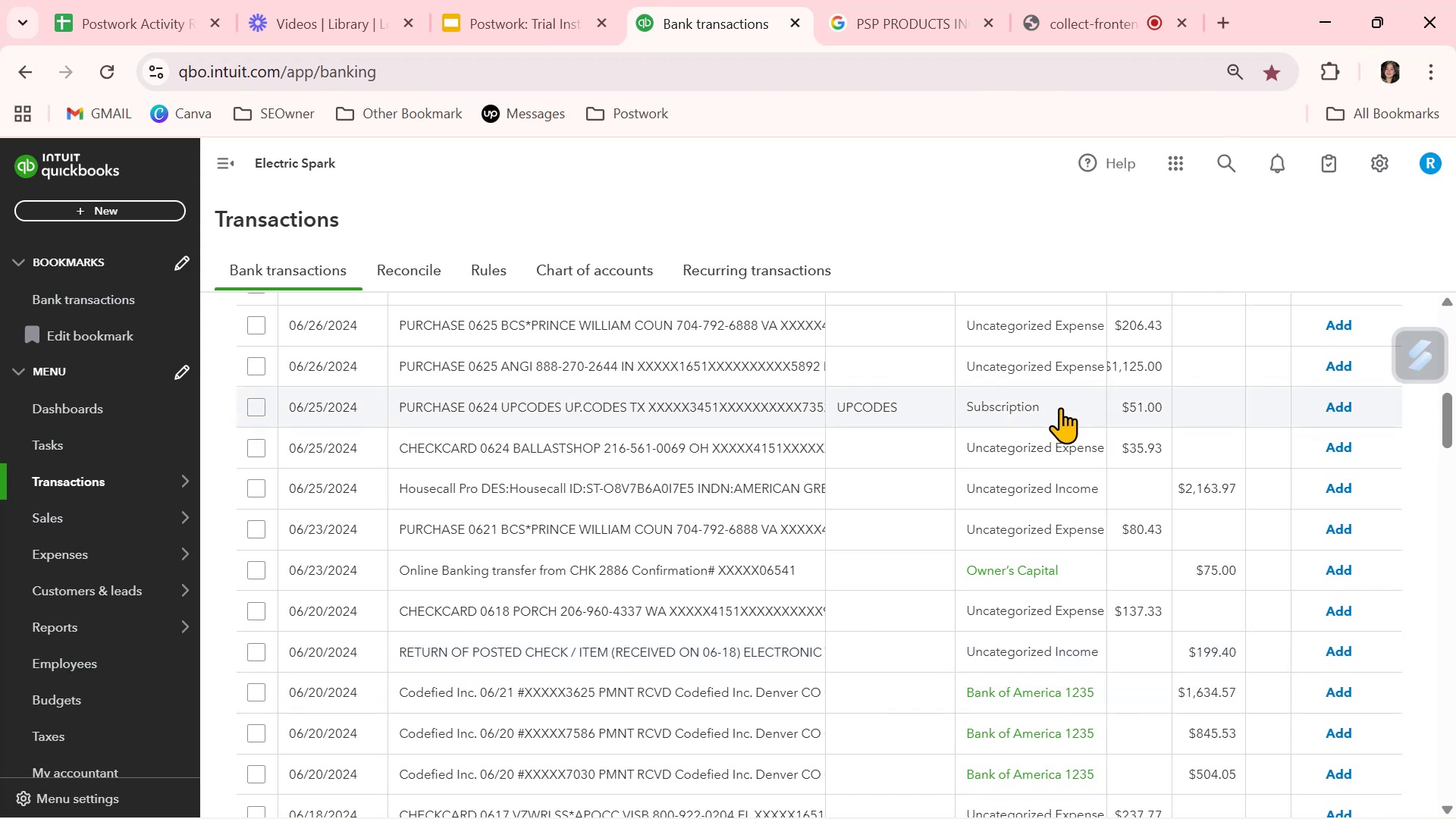 
wait(10.44)
 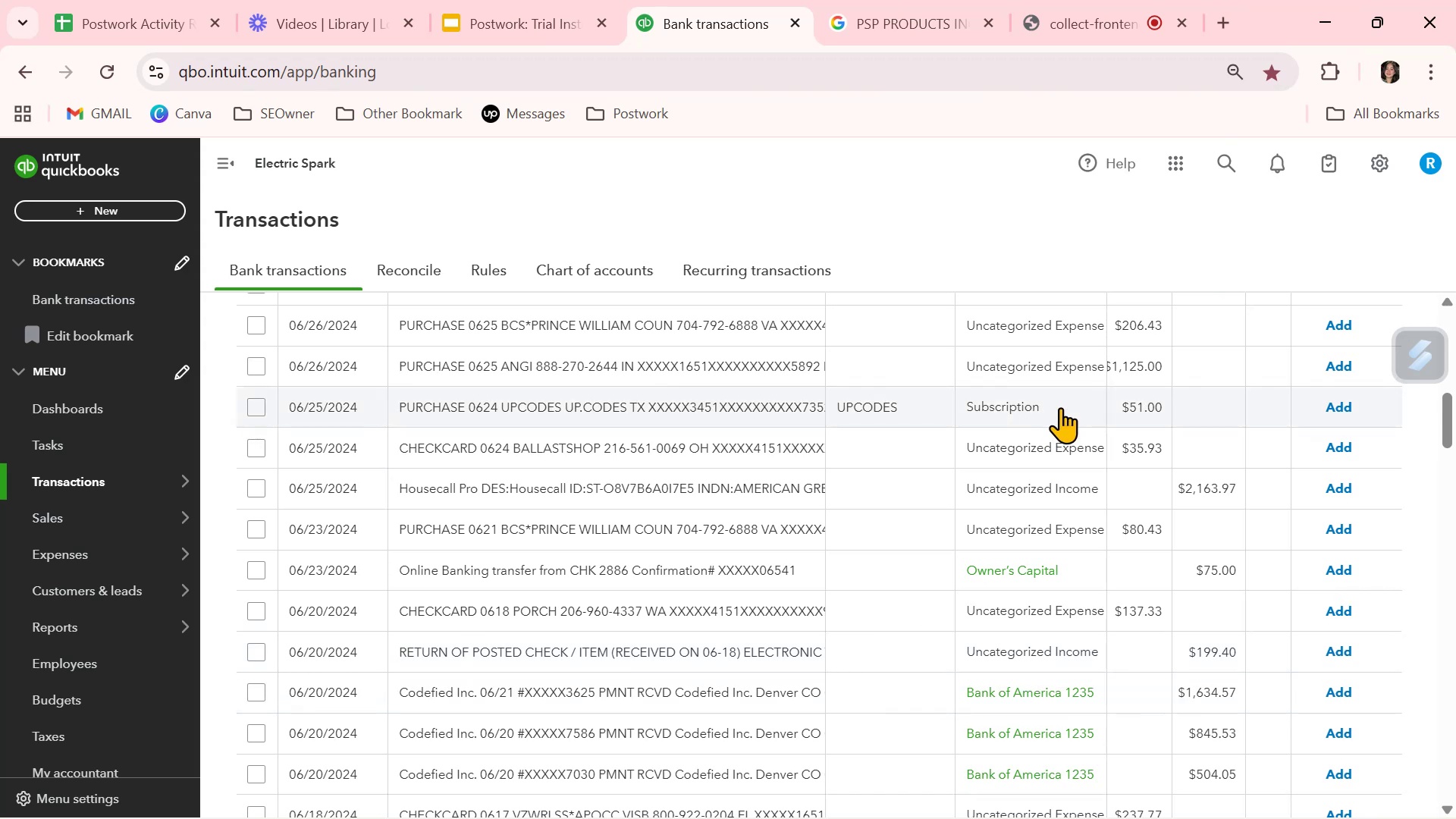 
left_click([482, 723])
 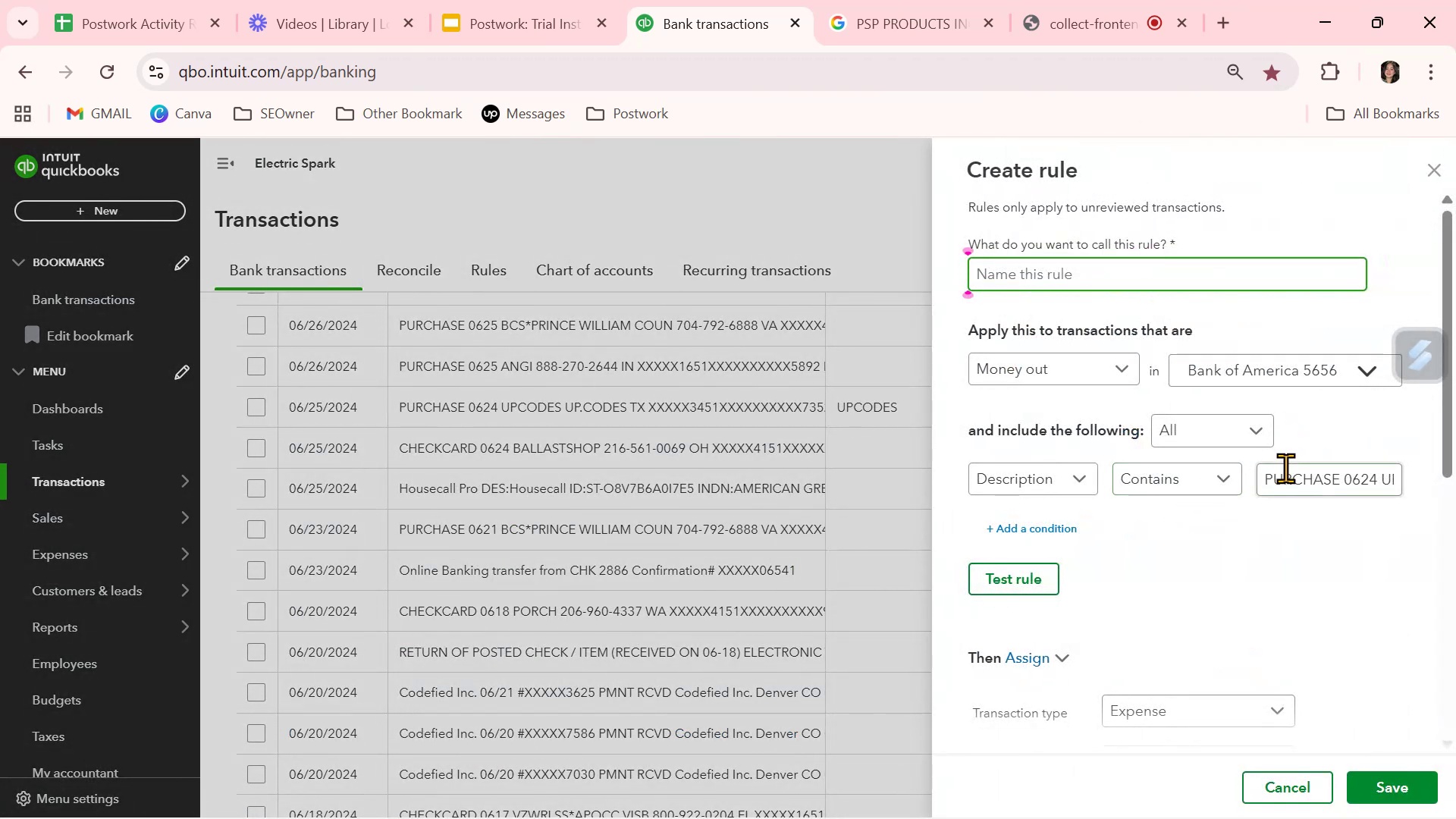 
double_click([1288, 479])
 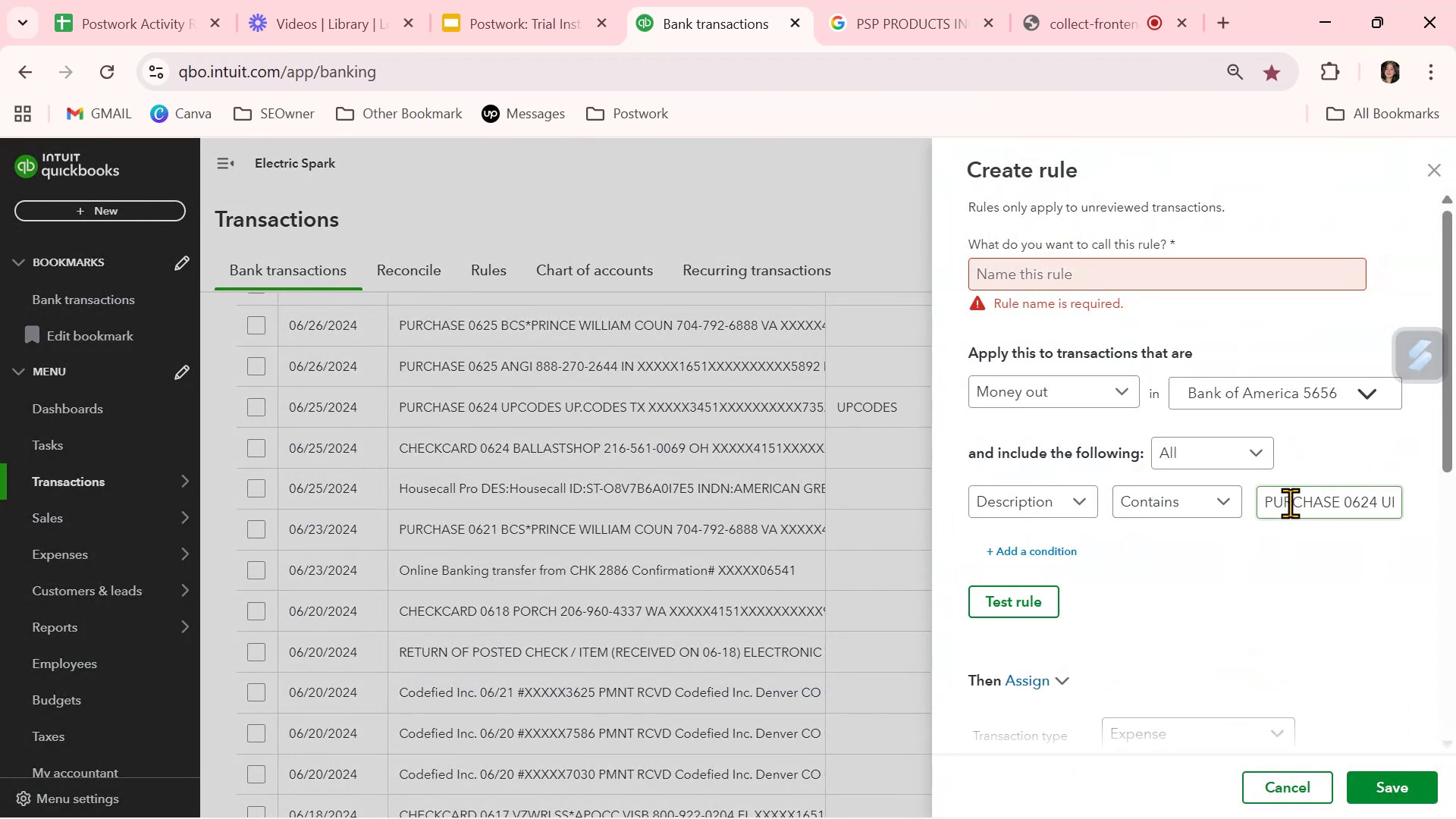 
double_click([1290, 503])
 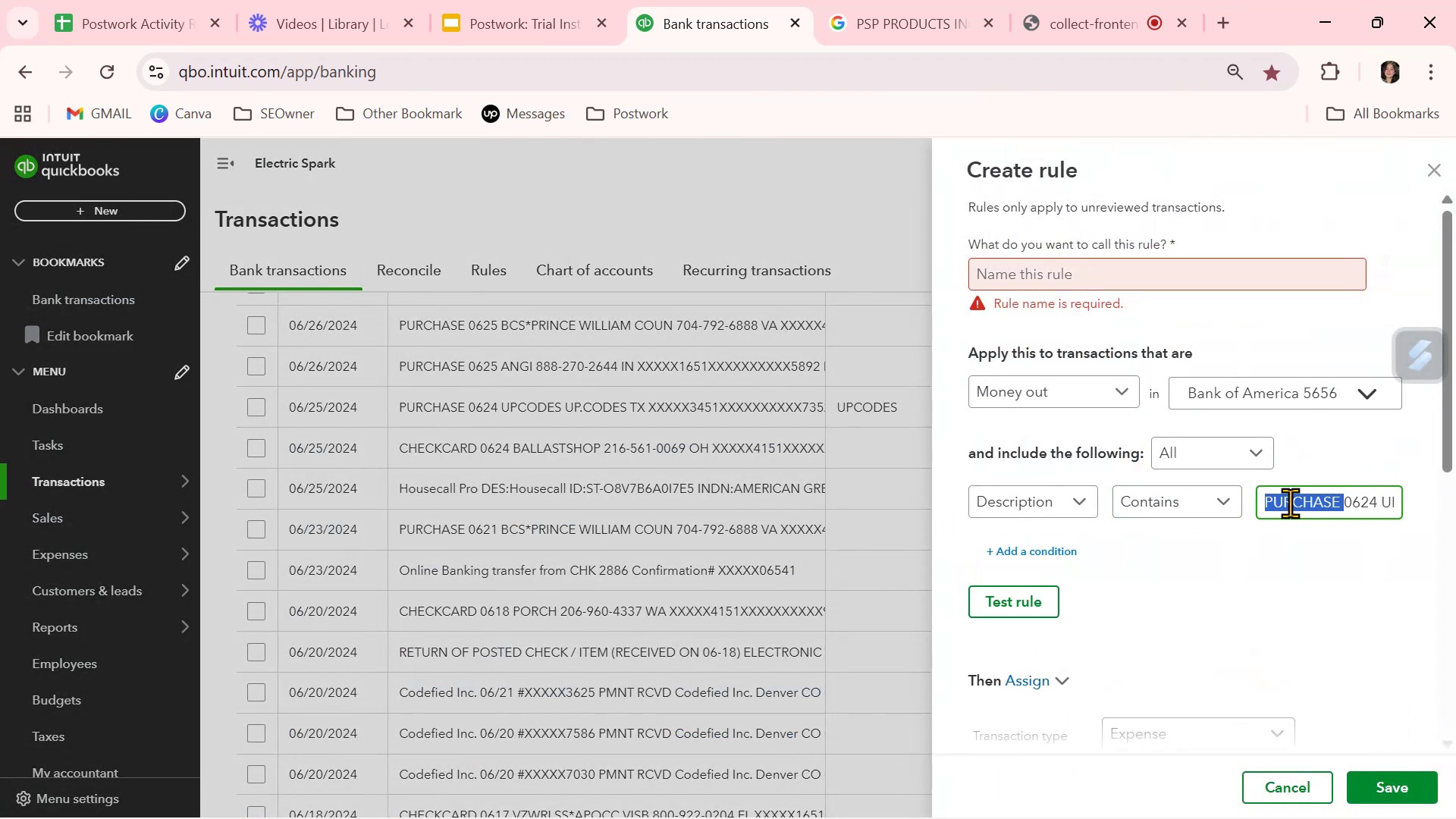 
triple_click([1290, 503])
 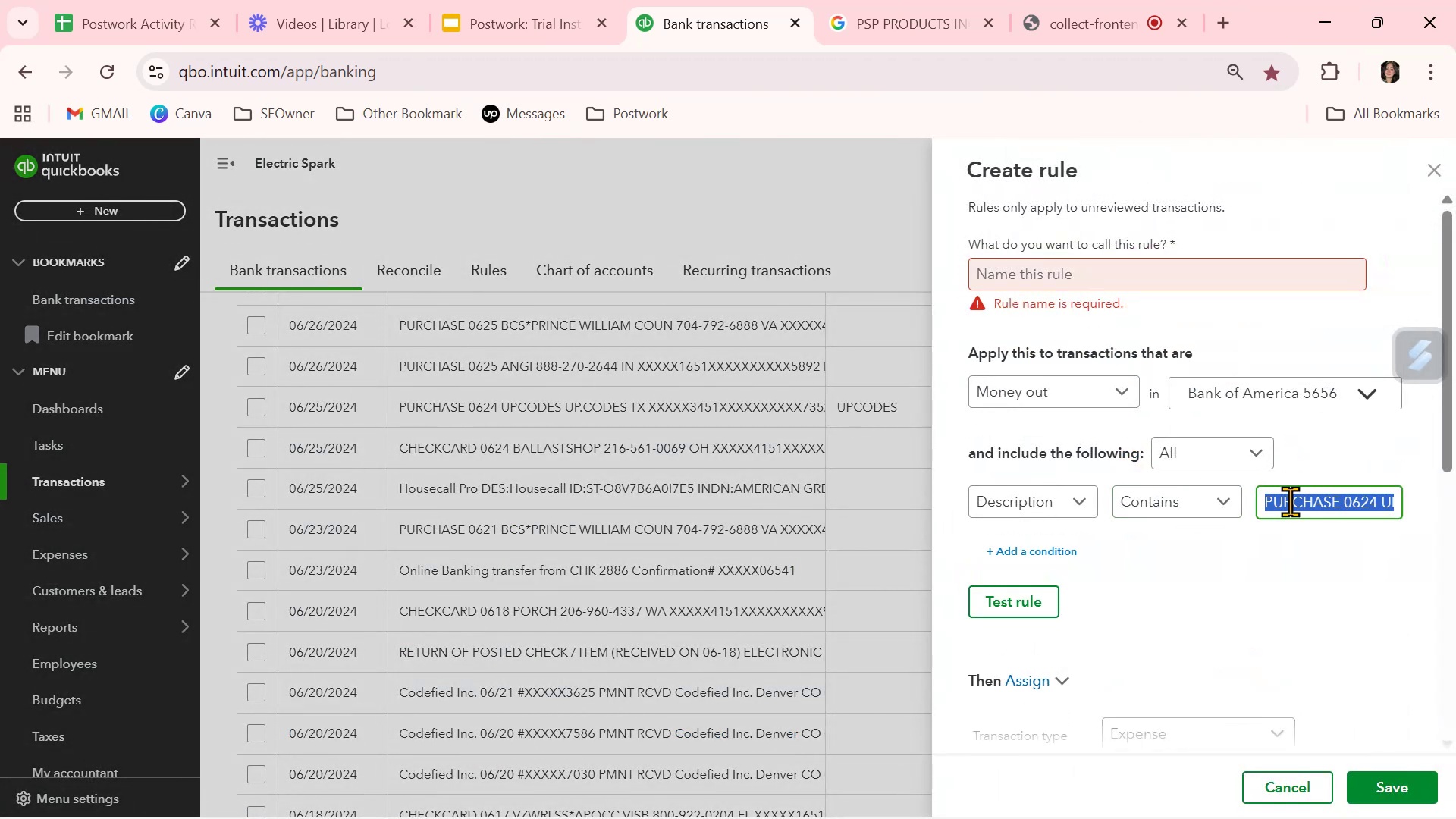 
key(Control+ControlLeft)
 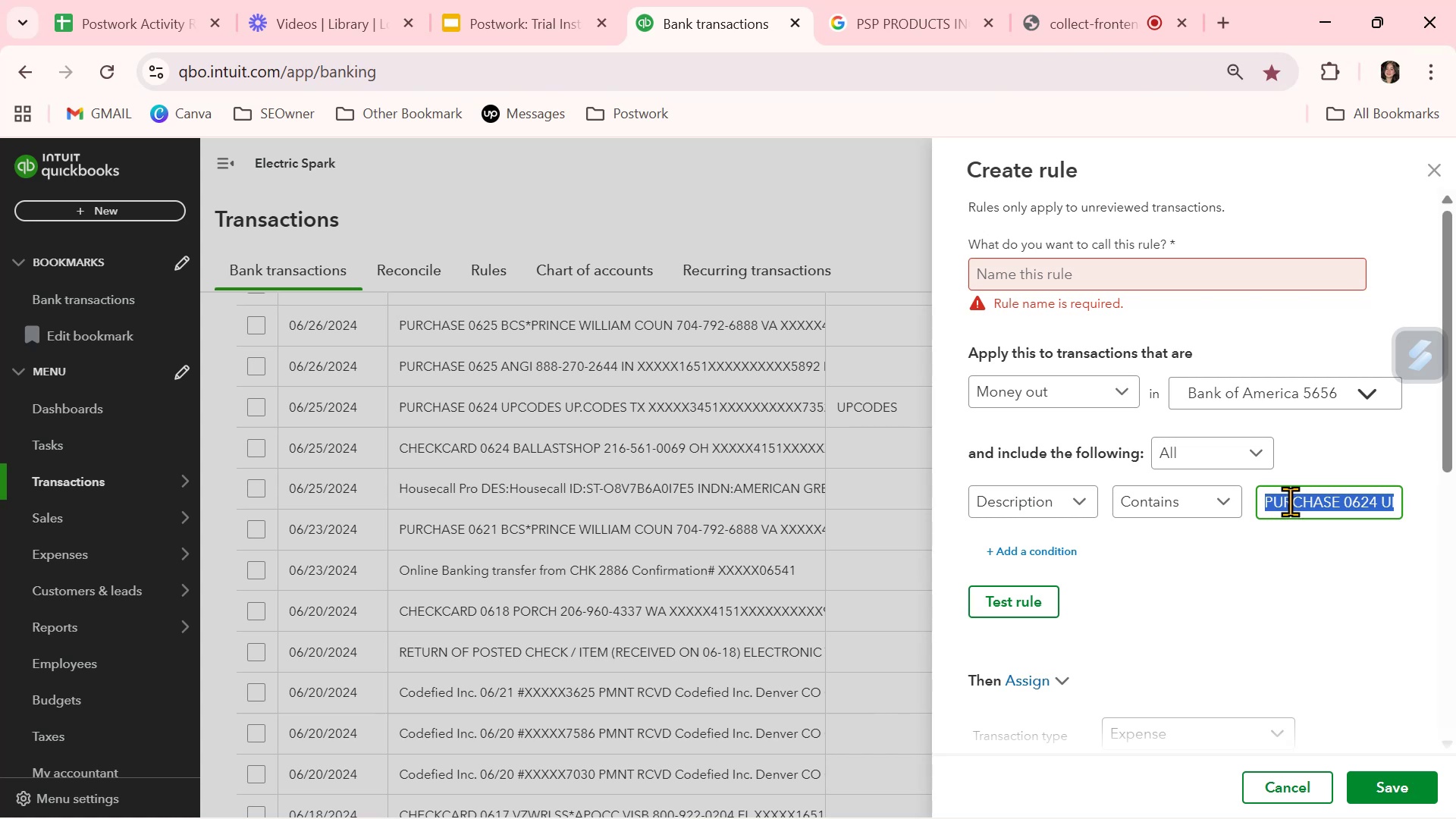 
key(Control+V)
 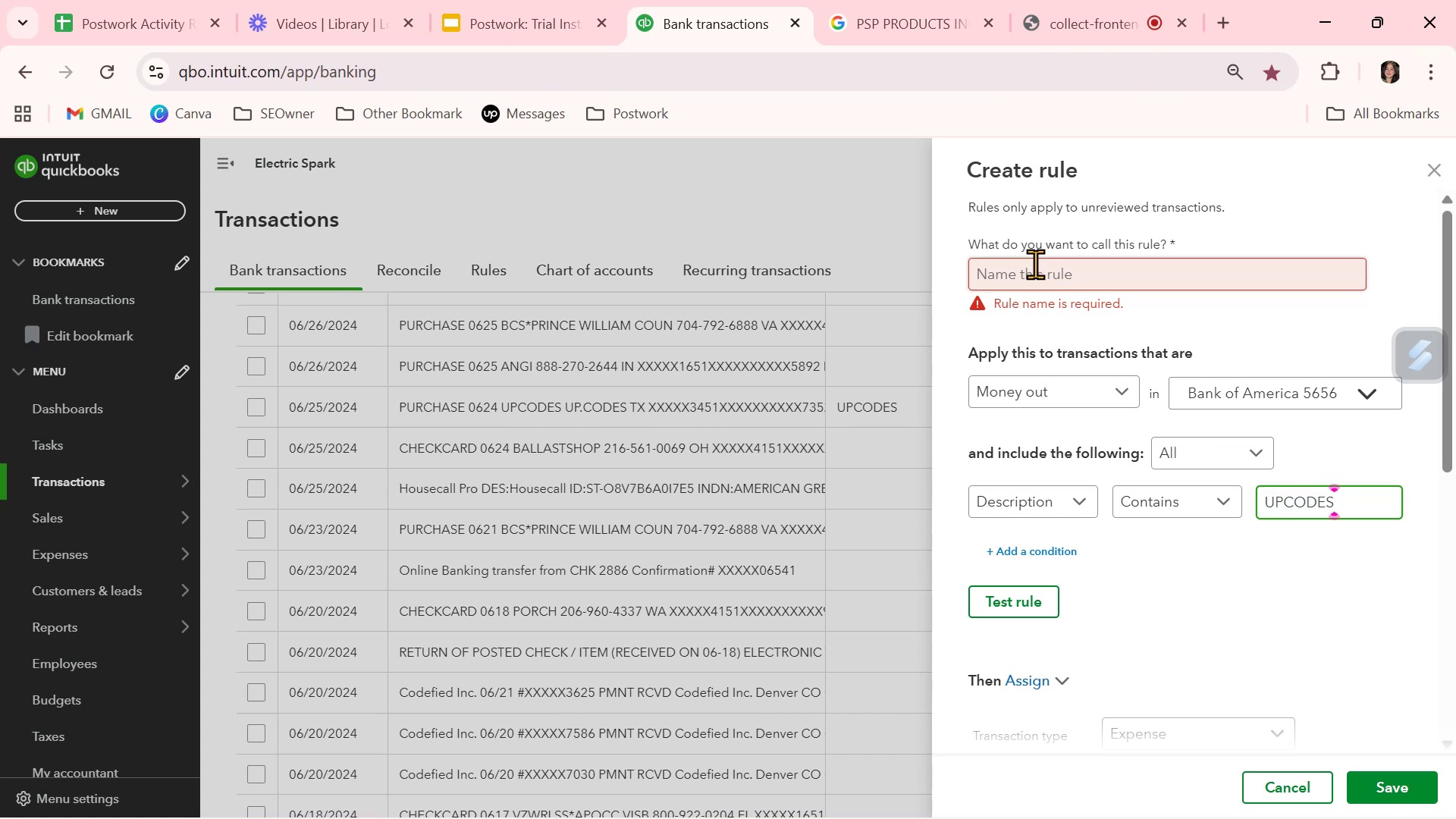 
left_click([1038, 276])
 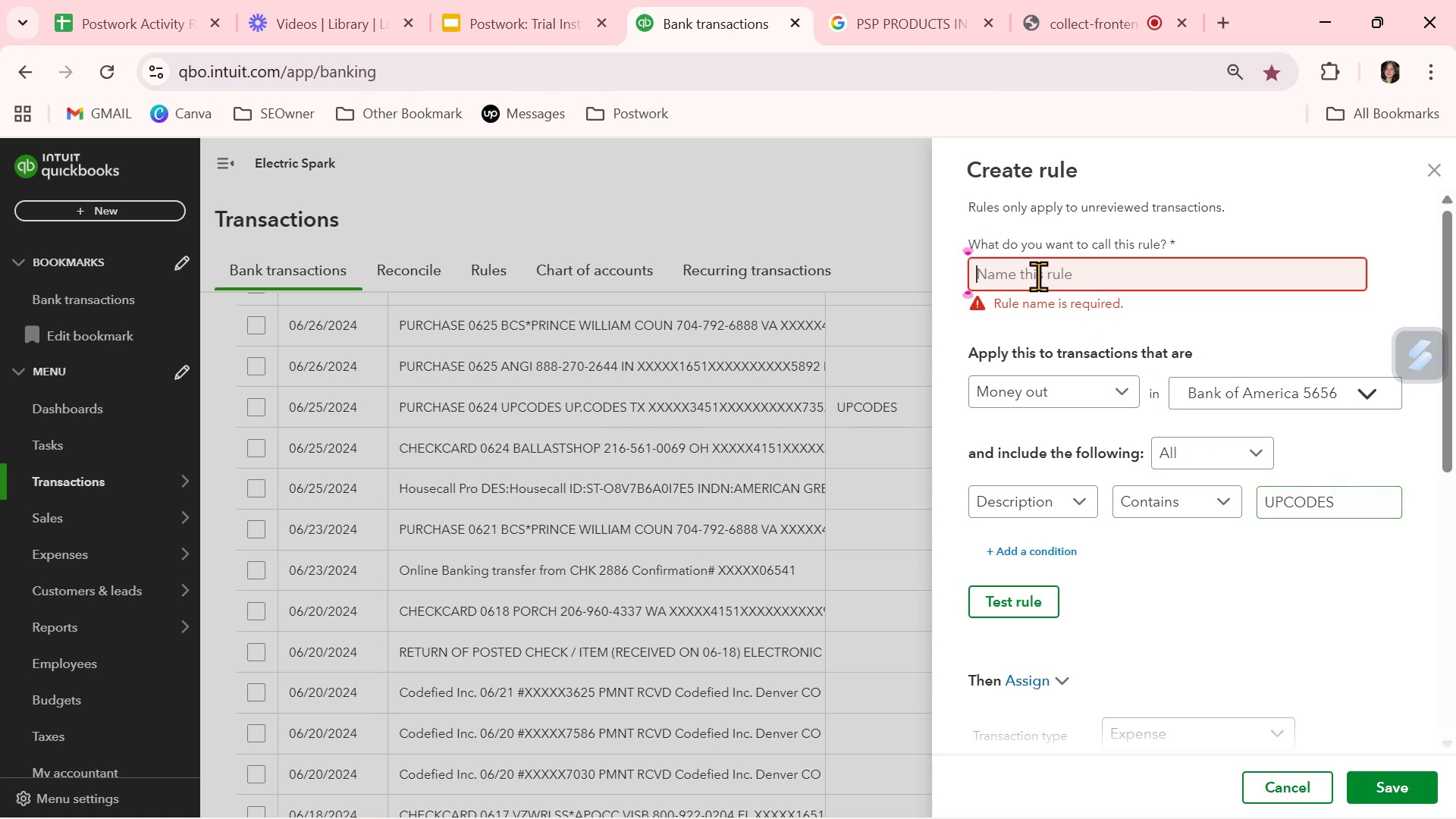 
key(Control+ControlLeft)
 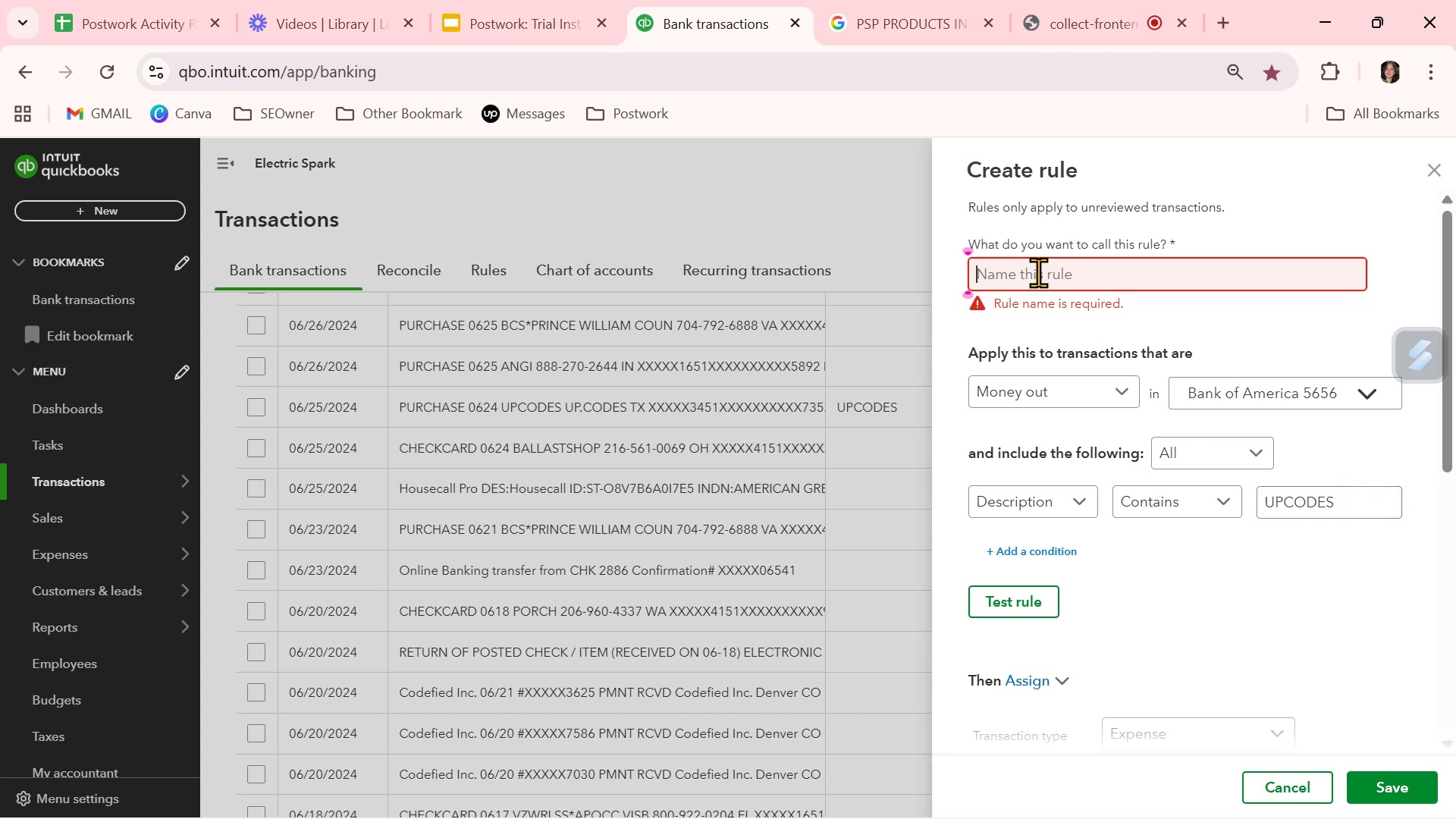 
key(Control+V)
 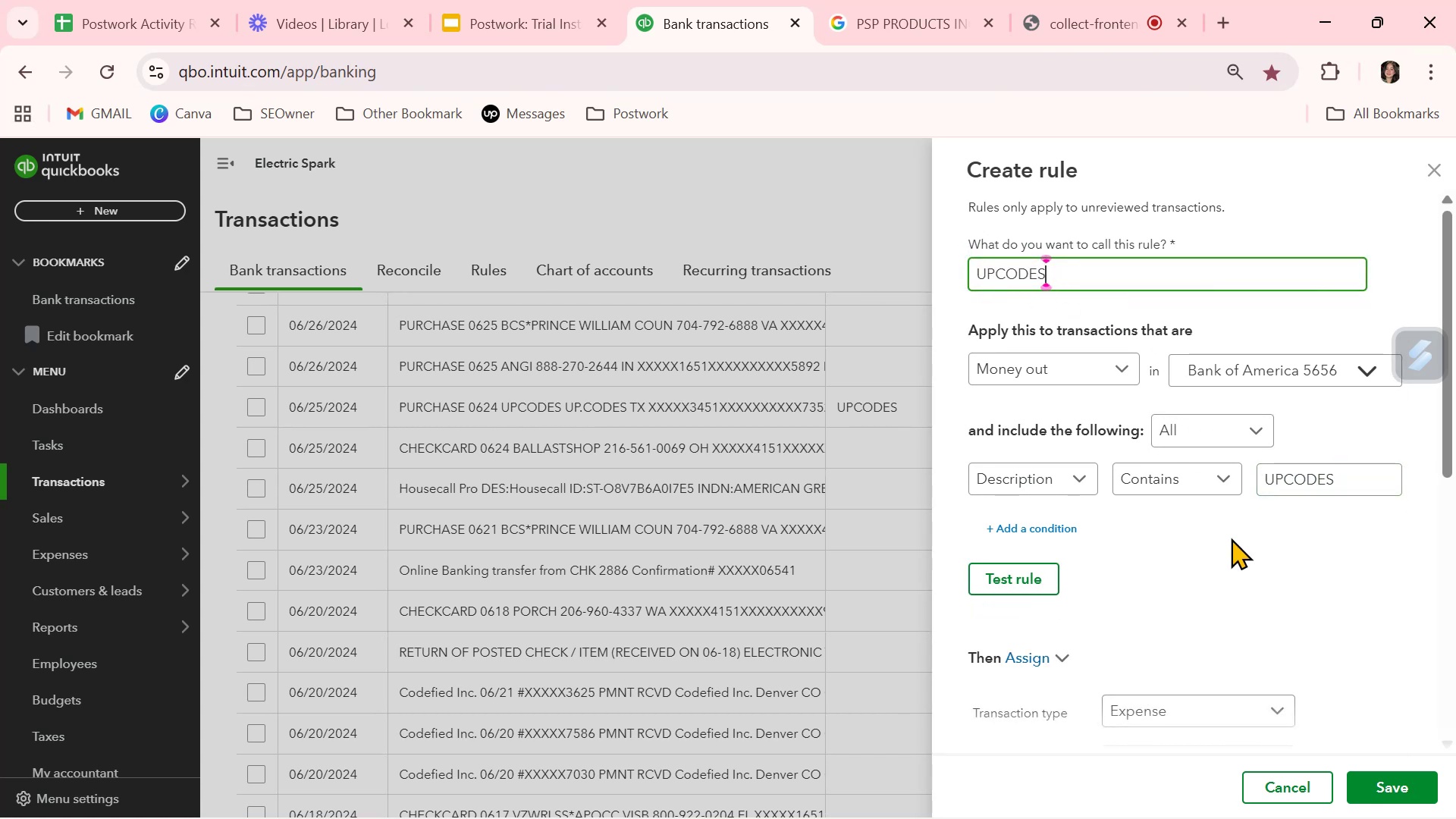 
left_click([1244, 573])
 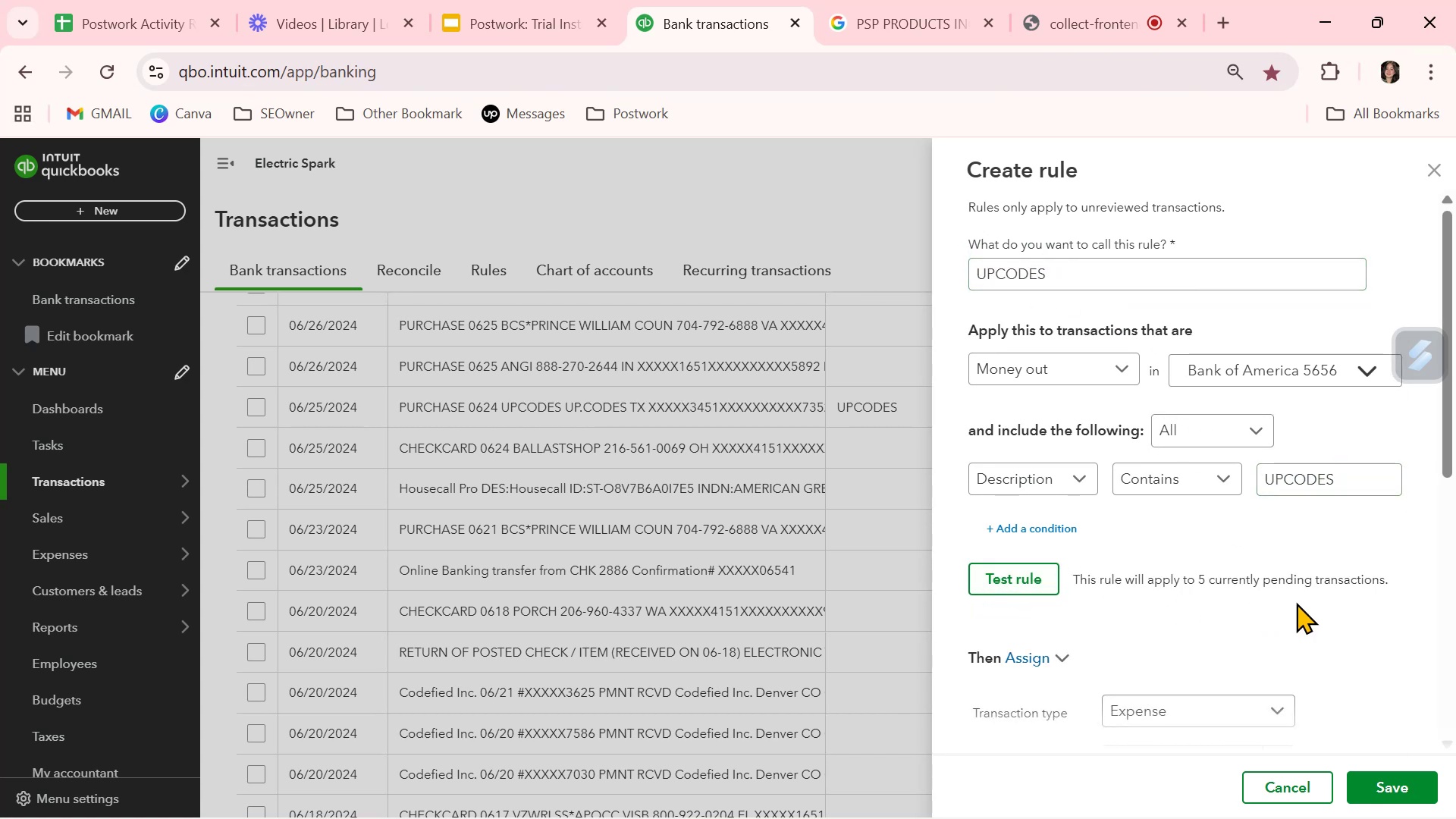 
left_click([1413, 780])
 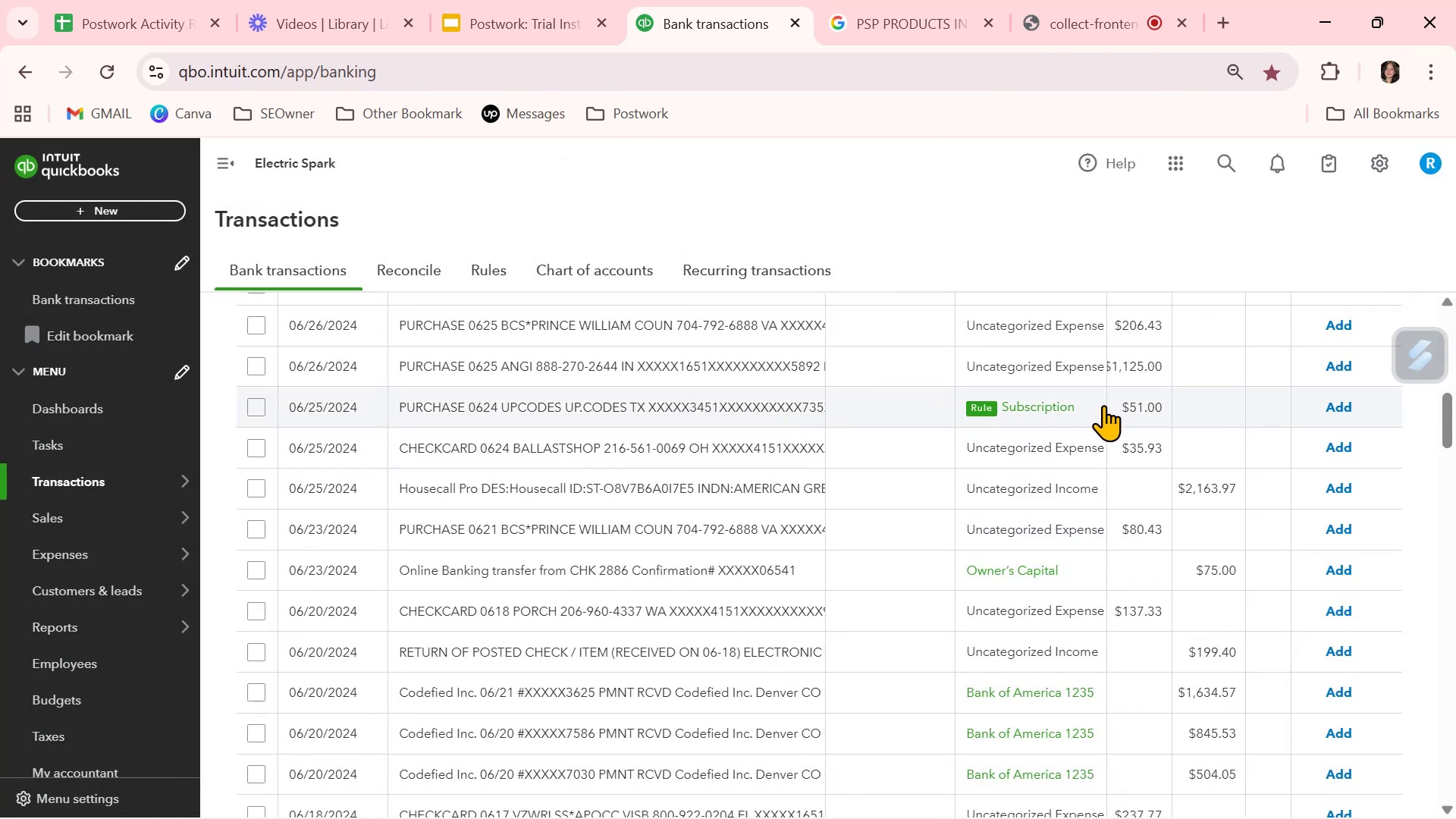 
wait(5.31)
 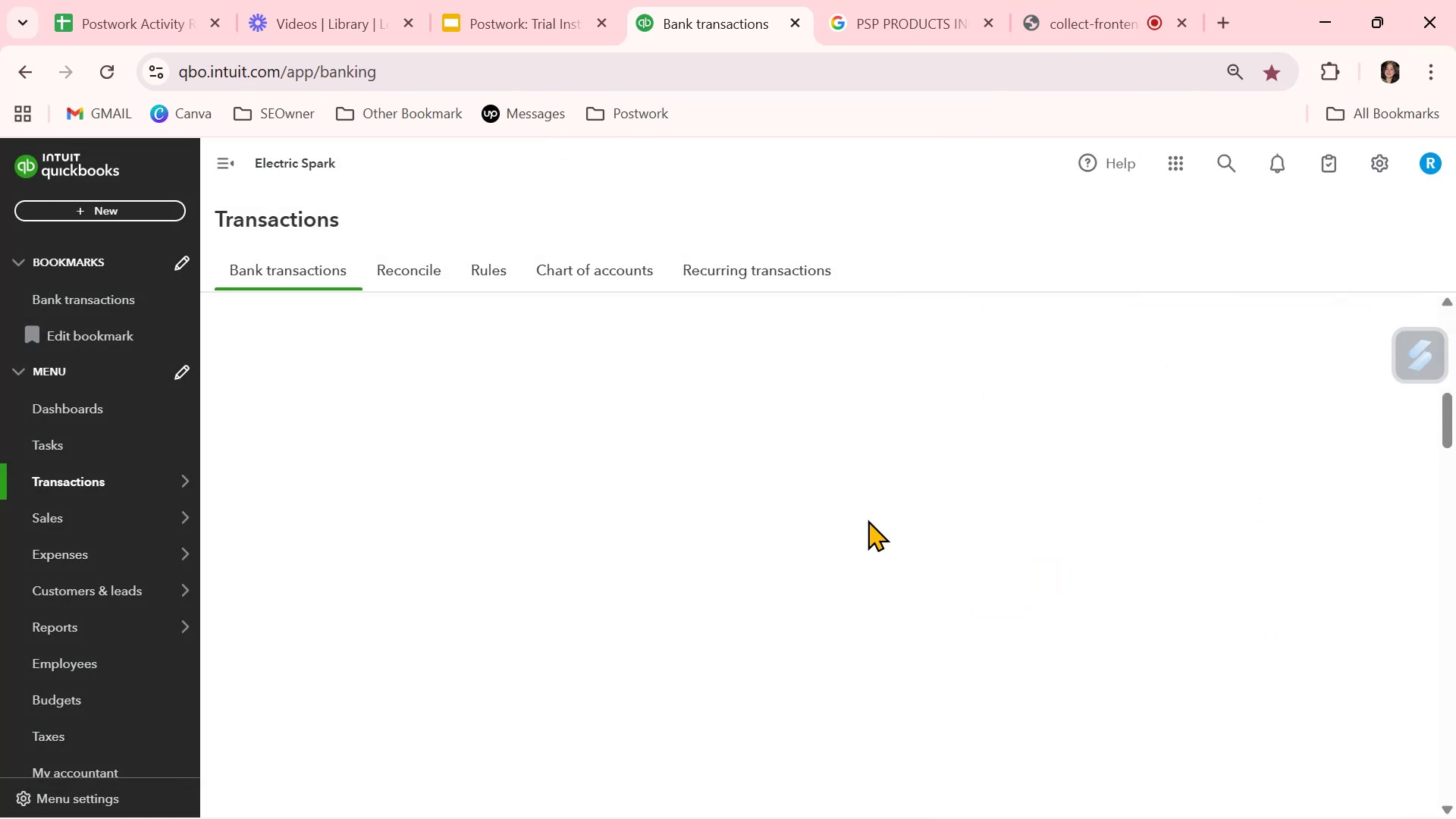 
left_click([1338, 403])
 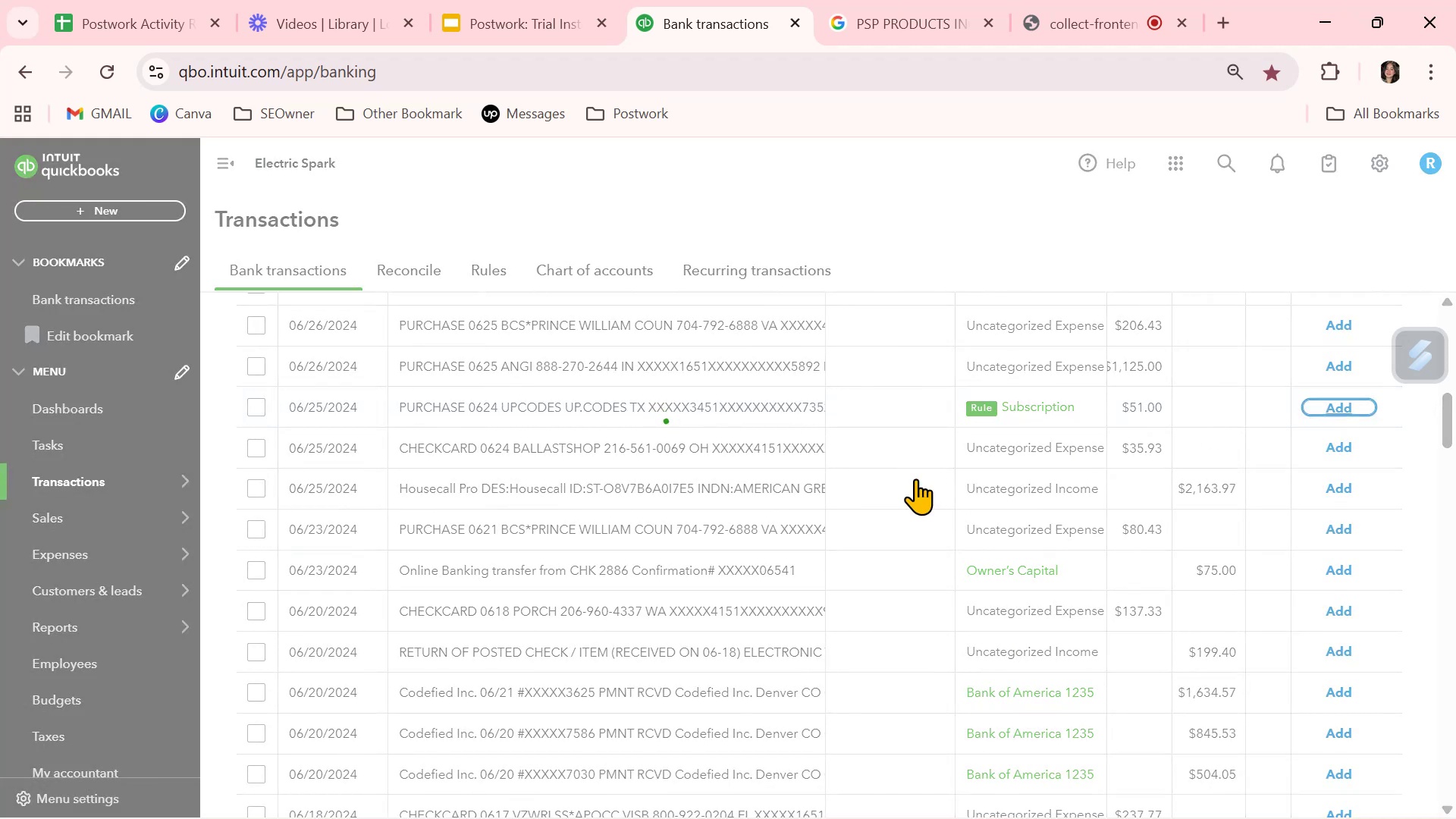 
scroll: coordinate [557, 358], scroll_direction: up, amount: 8.0
 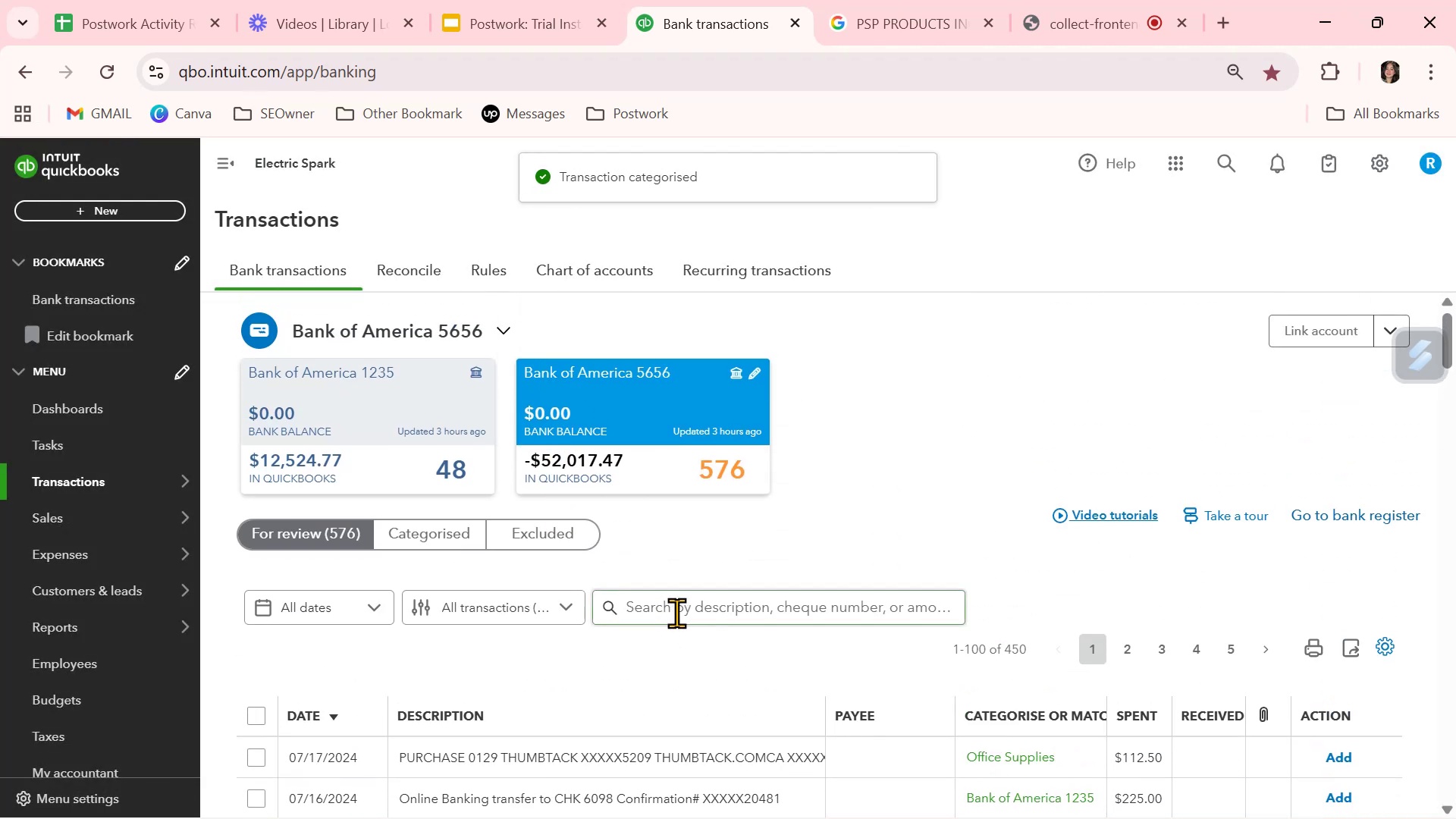 
left_click([682, 602])
 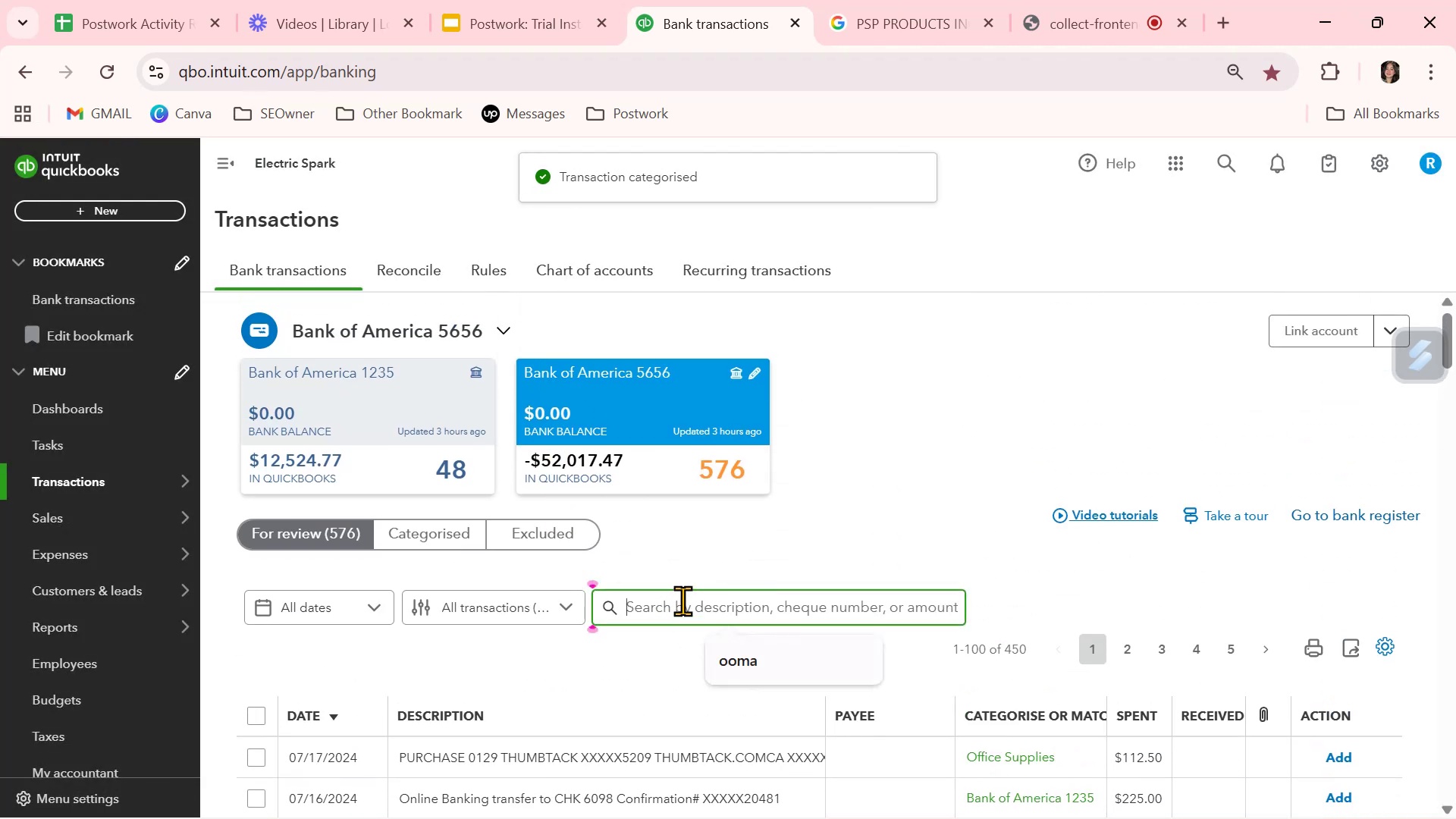 
key(Control+ControlLeft)
 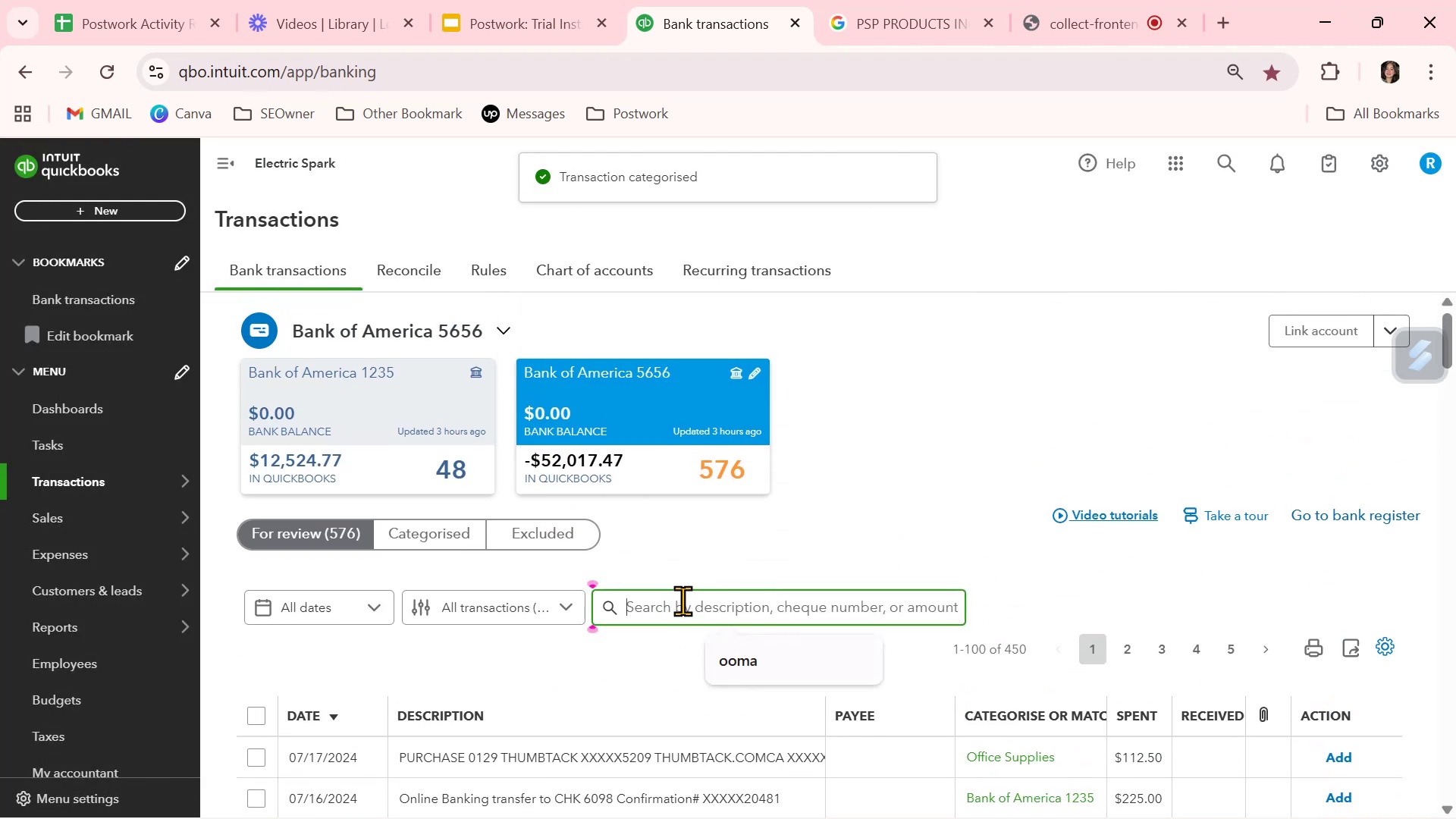 
key(Control+V)
 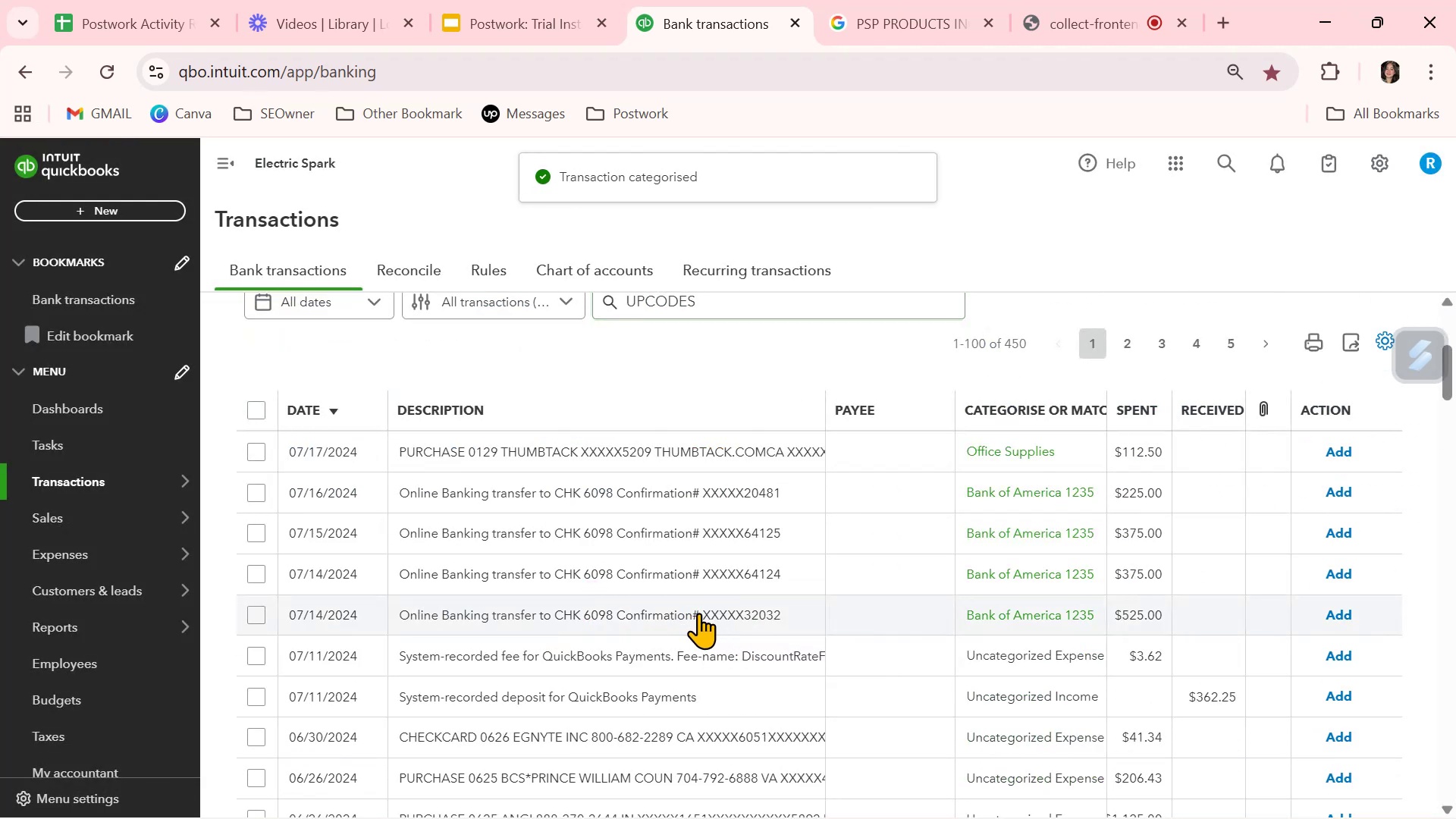 
scroll: coordinate [702, 610], scroll_direction: up, amount: 3.0
 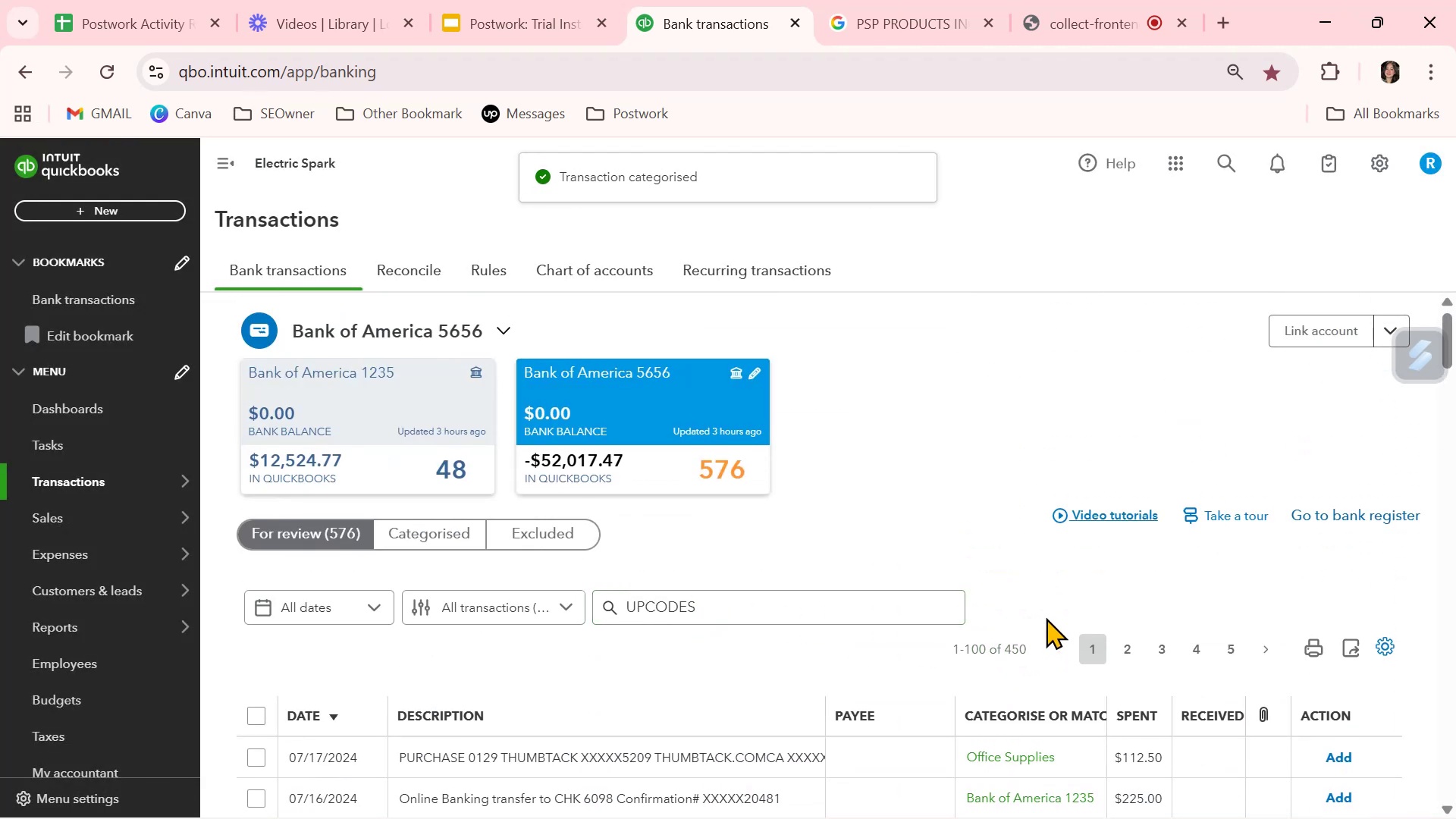 
key(NumpadEnter)
 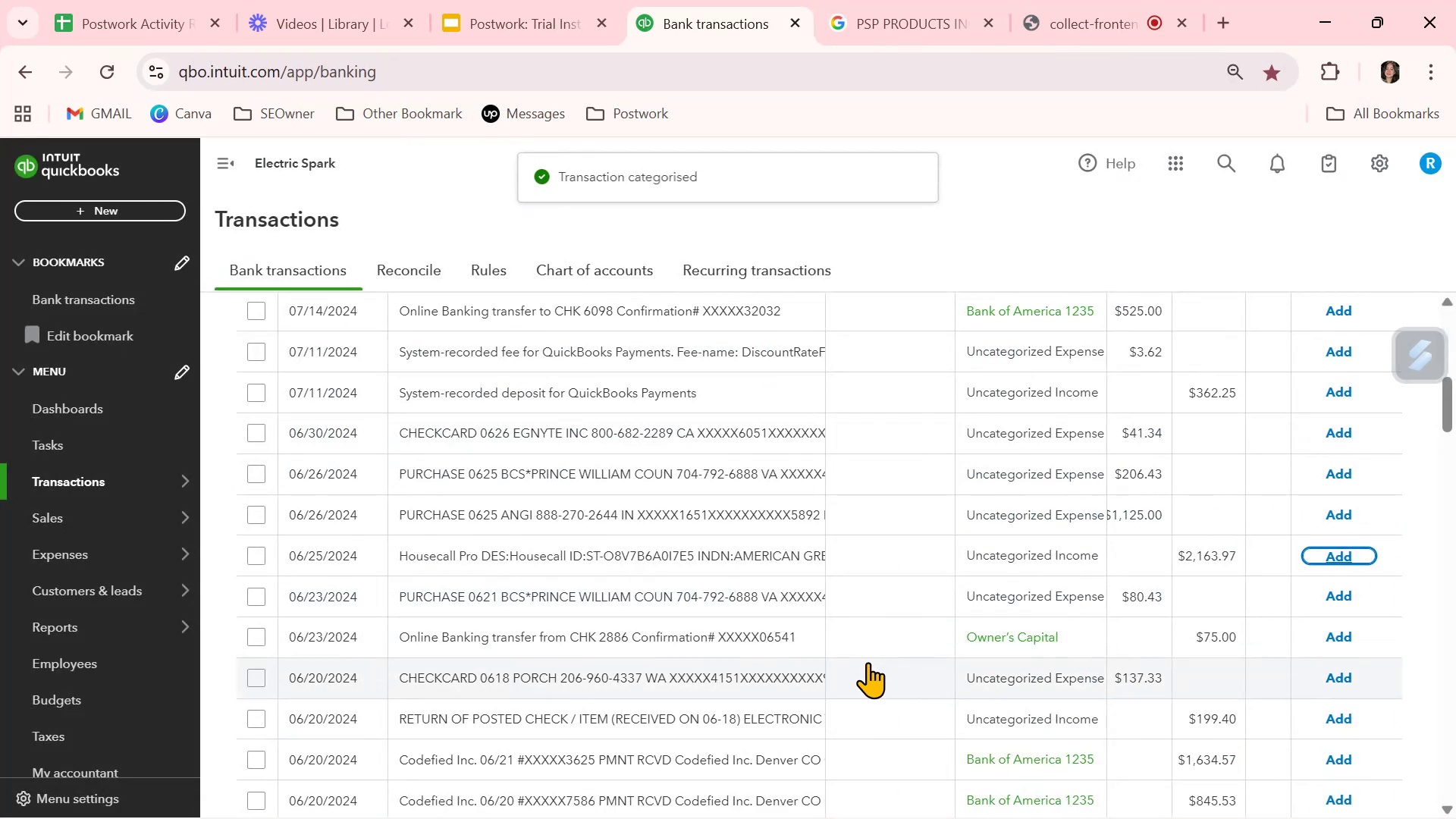 
scroll: coordinate [878, 625], scroll_direction: up, amount: 4.0
 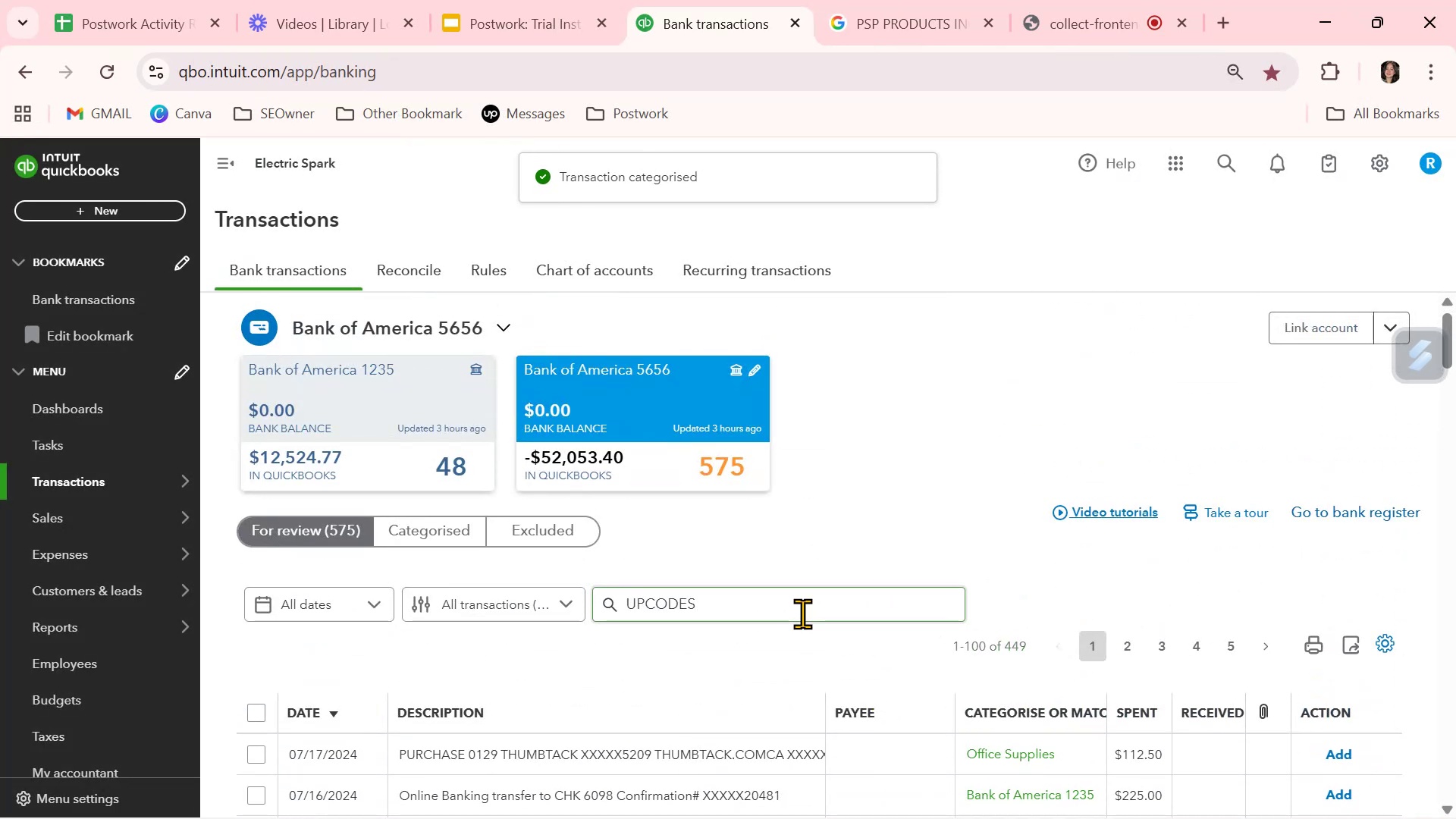 
left_click([809, 605])
 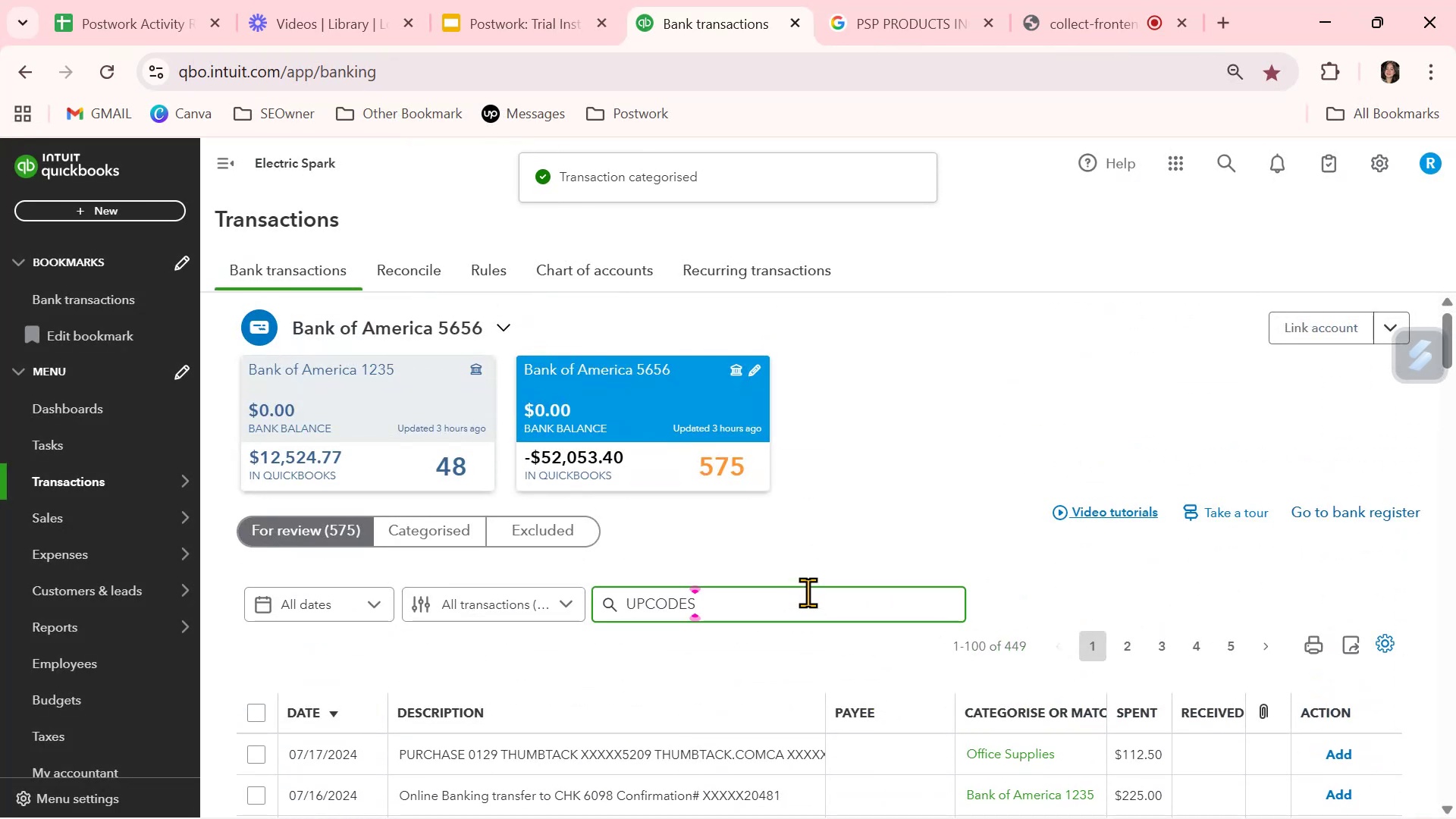 
key(NumpadEnter)
 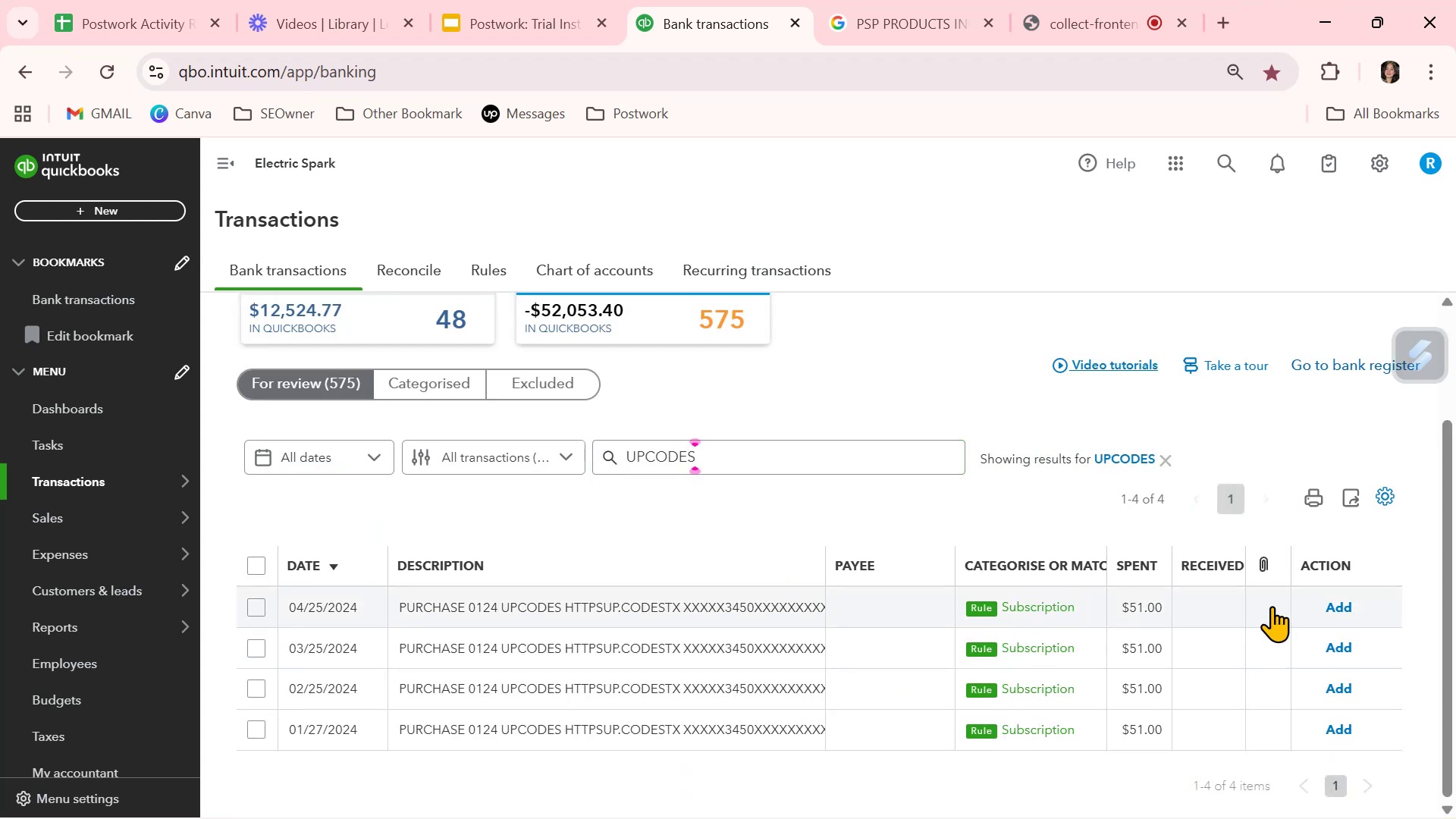 
left_click([1332, 605])
 